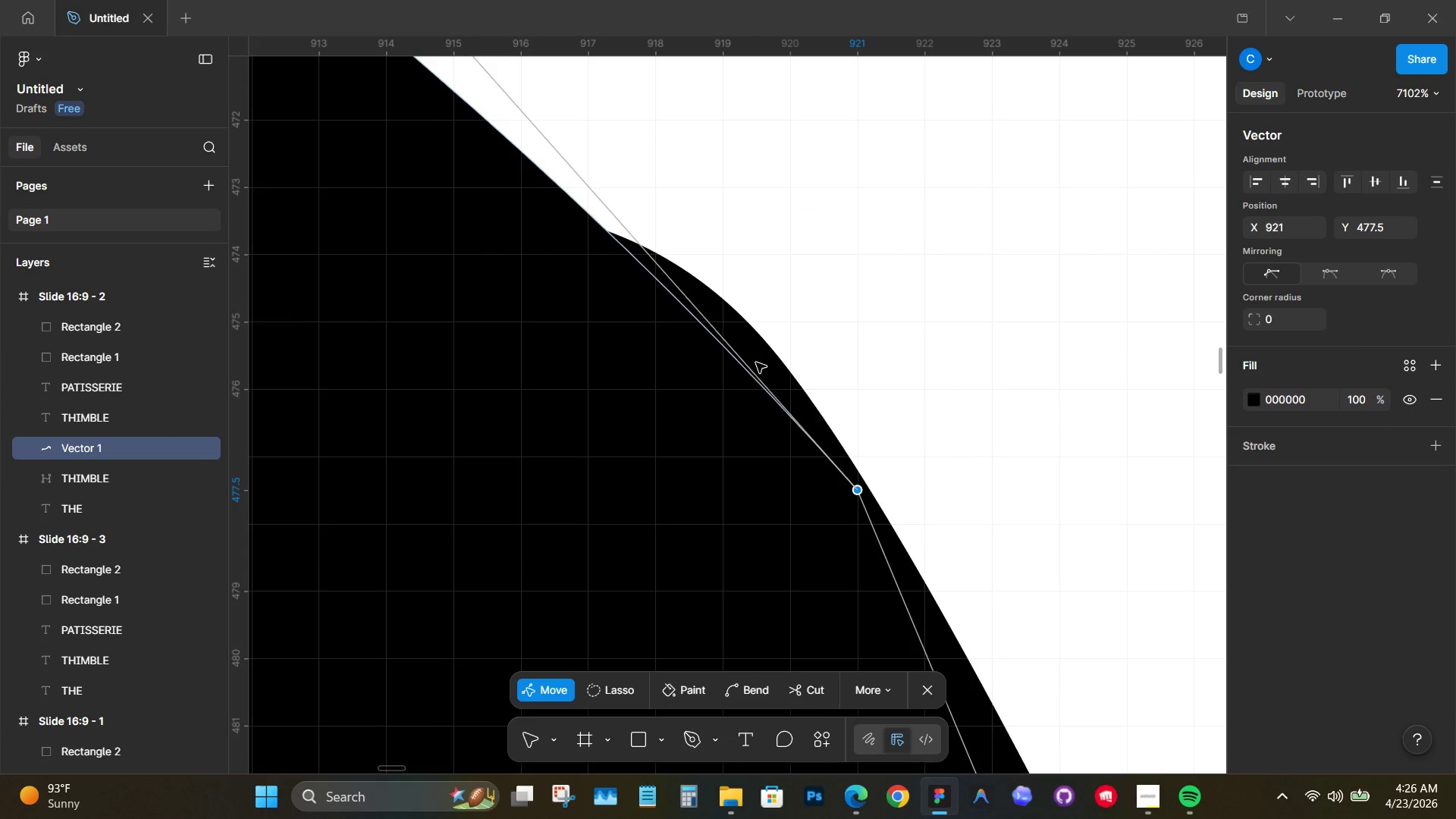 
hold_key(key=ControlLeft, duration=1.51)
scroll: coordinate [744, 384], scroll_direction: down, amount: 11.0
 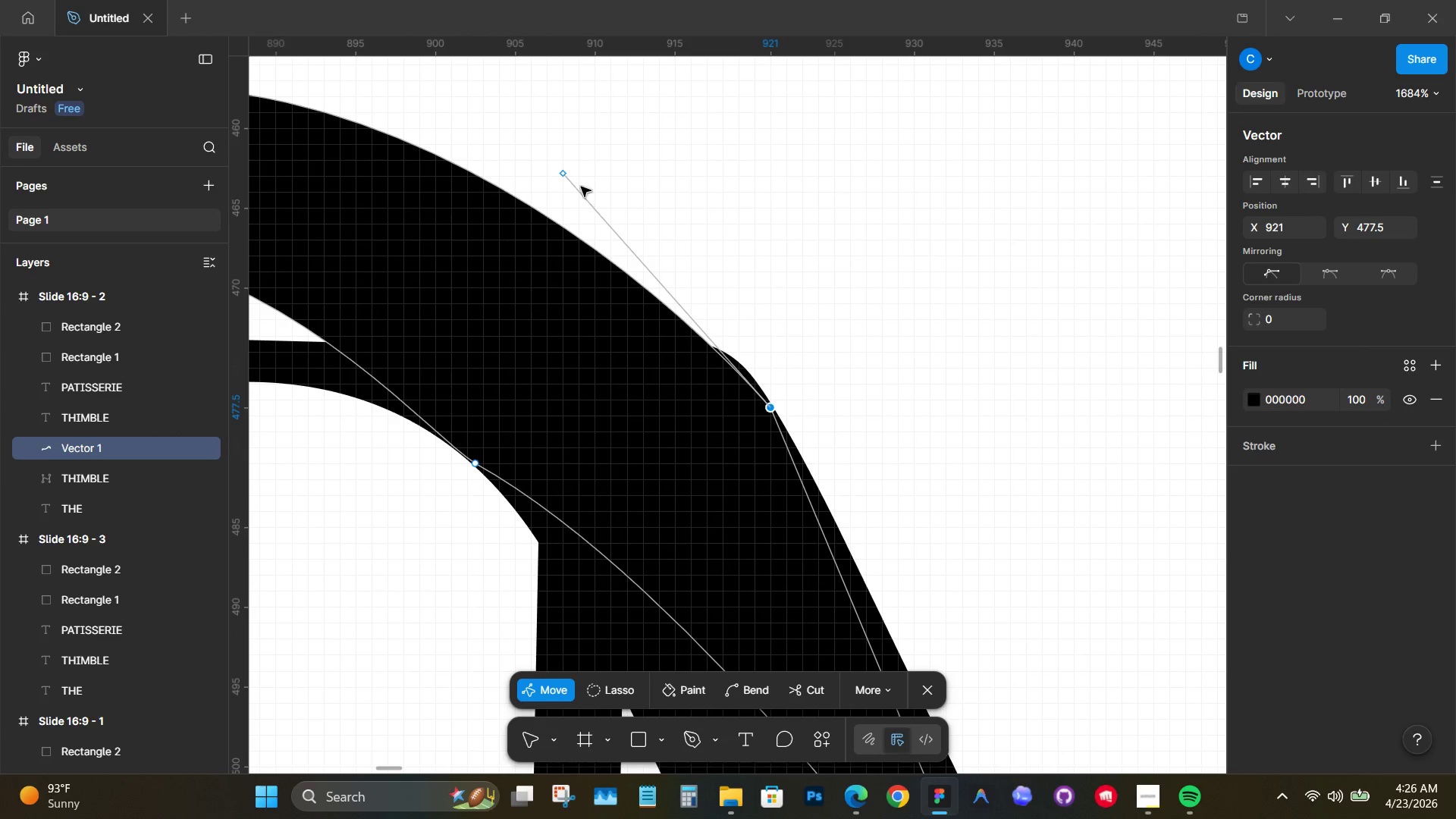 
hold_key(key=ControlLeft, duration=1.03)
scroll: coordinate [563, 174], scroll_direction: up, amount: 6.0
 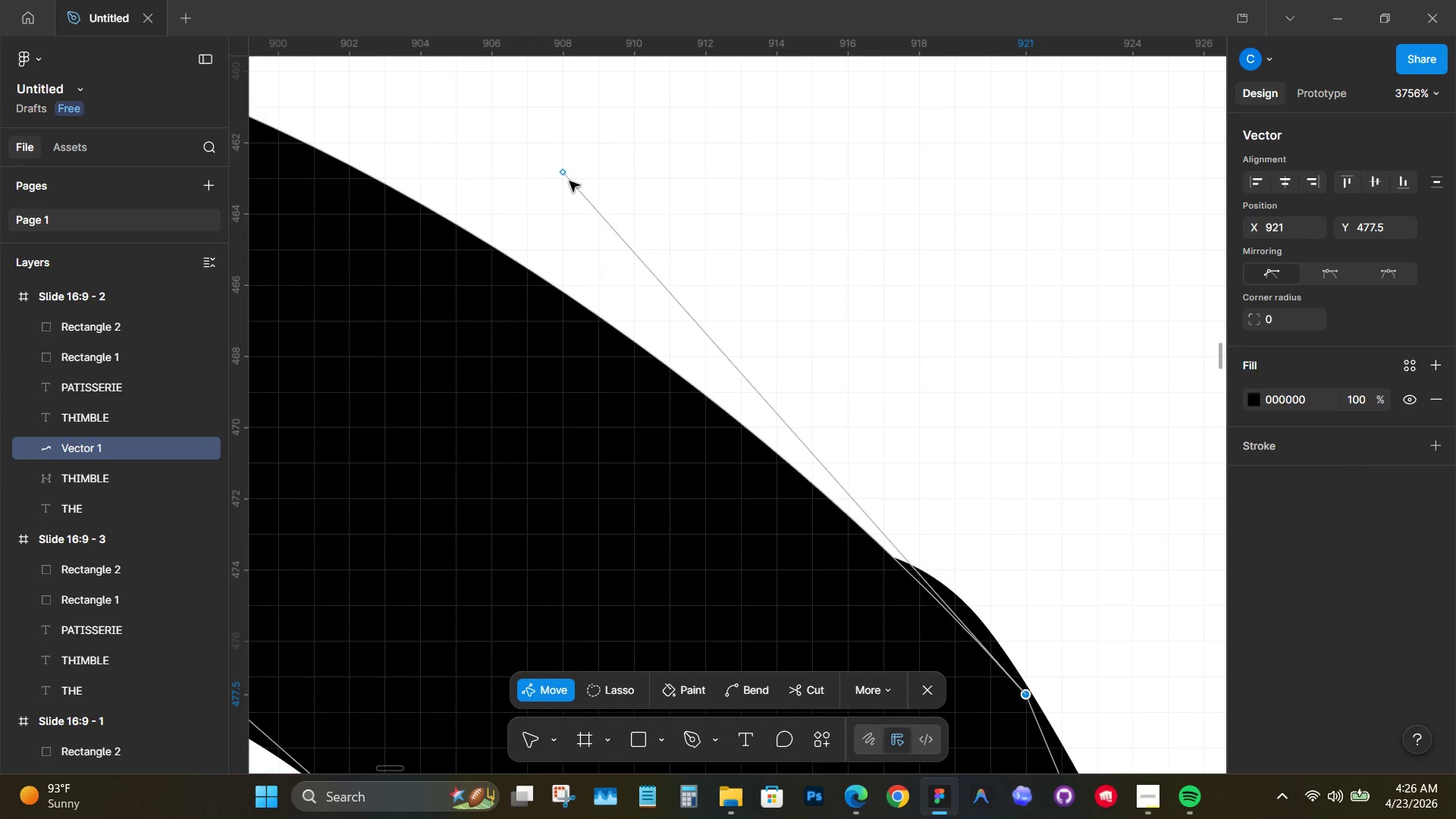 
left_click_drag(start_coordinate=[563, 171], to_coordinate=[691, 215])
 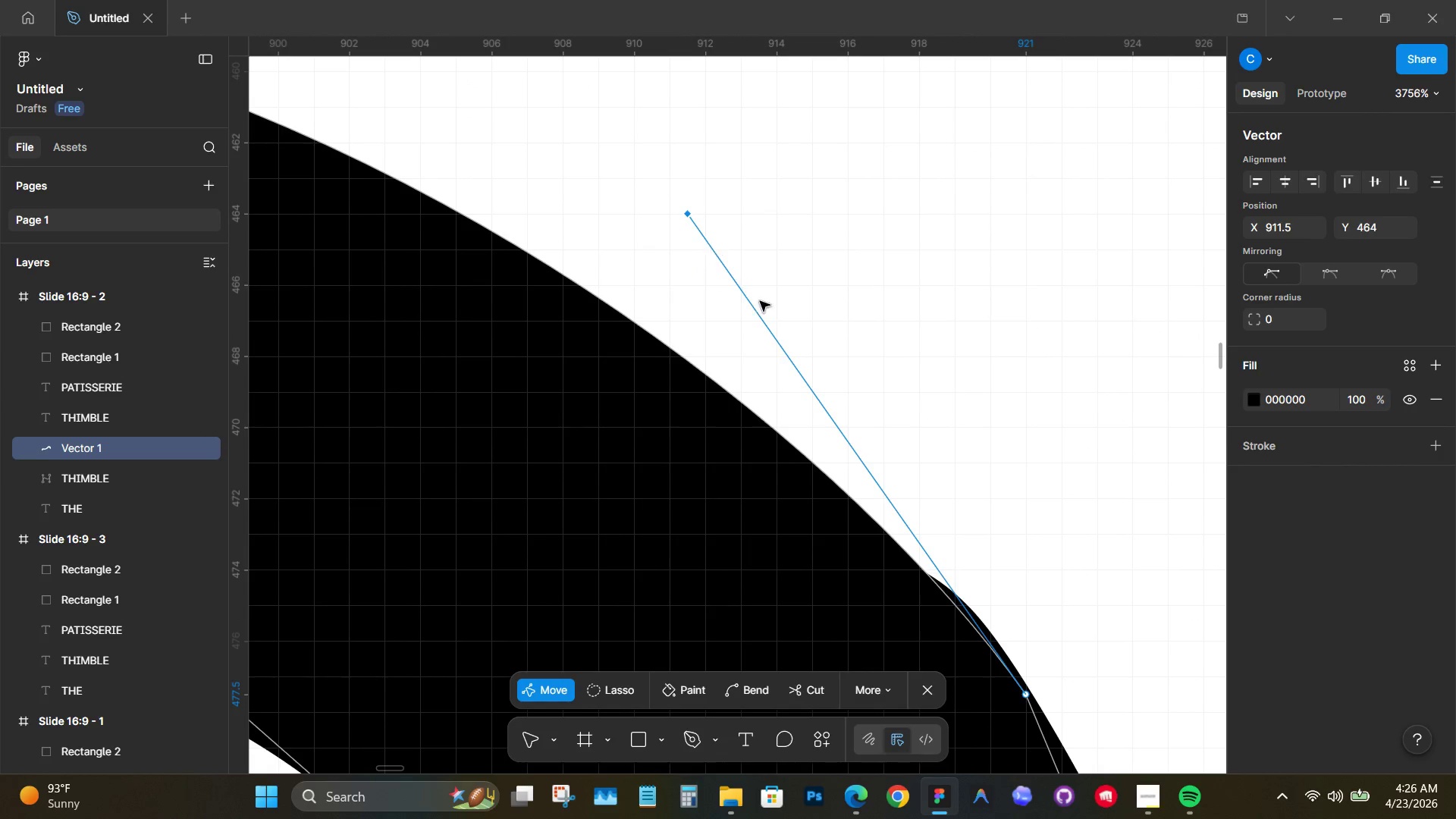 
hold_key(key=ControlLeft, duration=1.89)
scroll: coordinate [916, 471], scroll_direction: up, amount: 12.0
 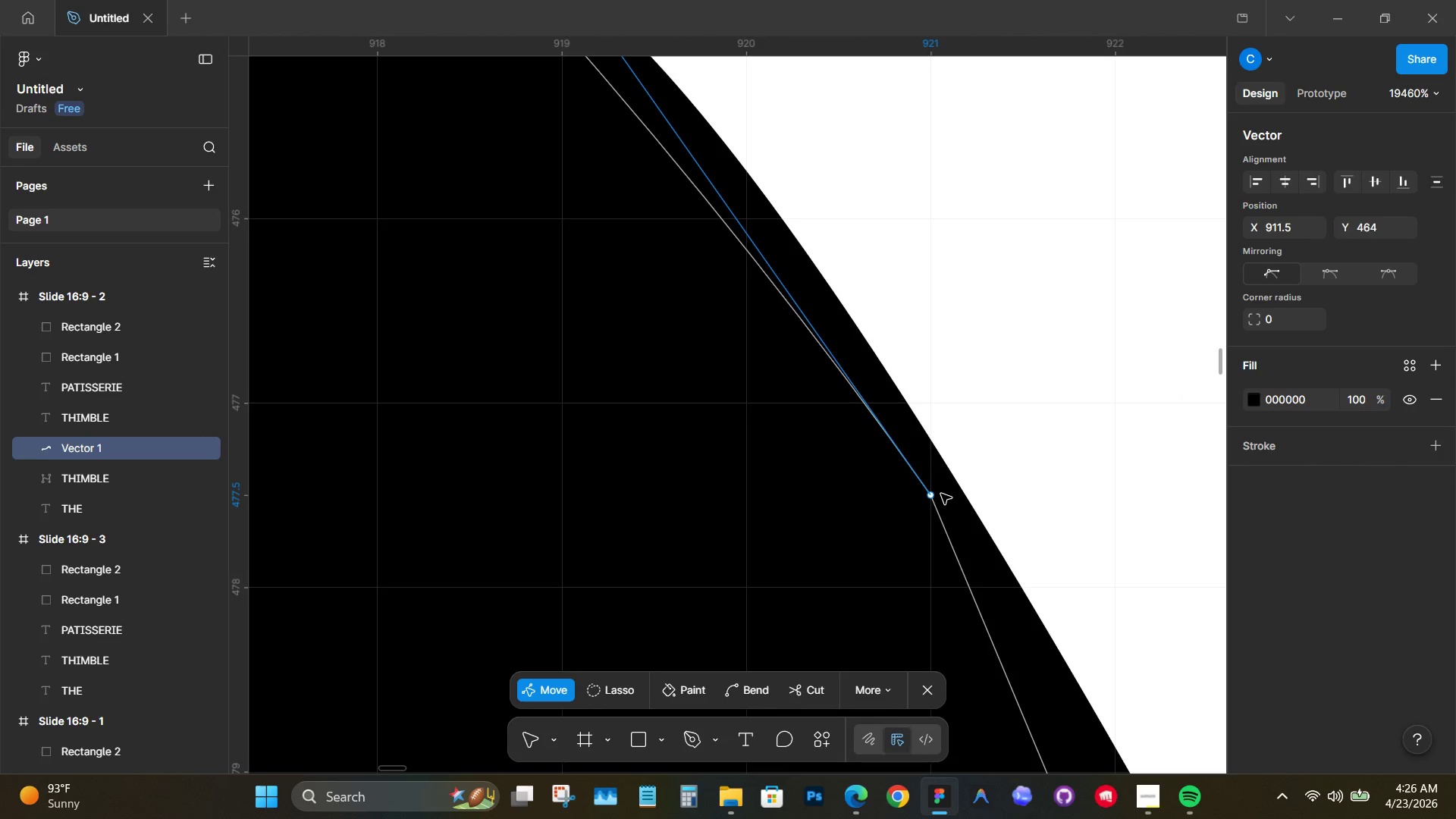 
left_click_drag(start_coordinate=[935, 494], to_coordinate=[997, 576])
 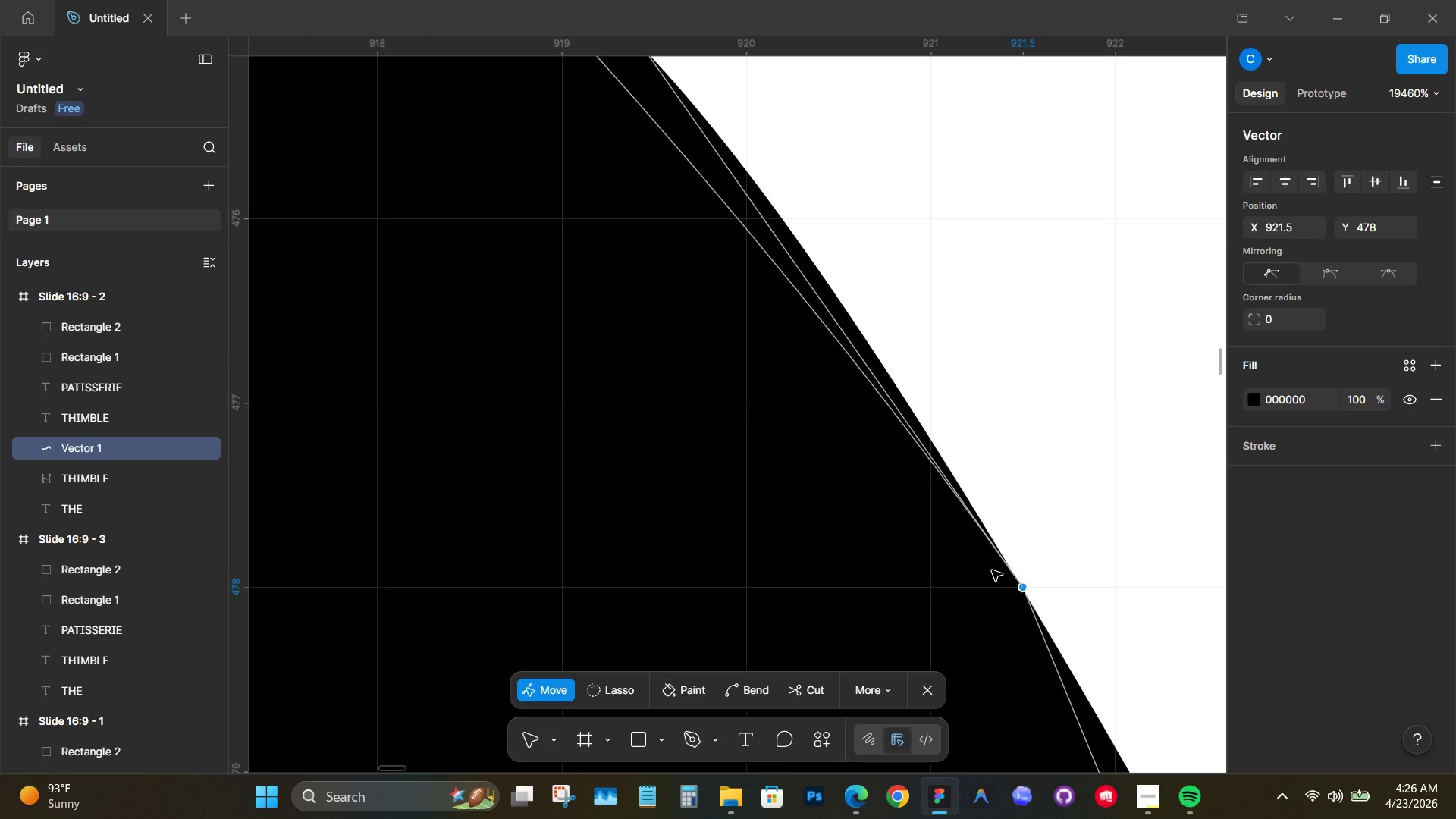 
hold_key(key=ControlLeft, duration=1.67)
scroll: coordinate [843, 405], scroll_direction: down, amount: 17.0
 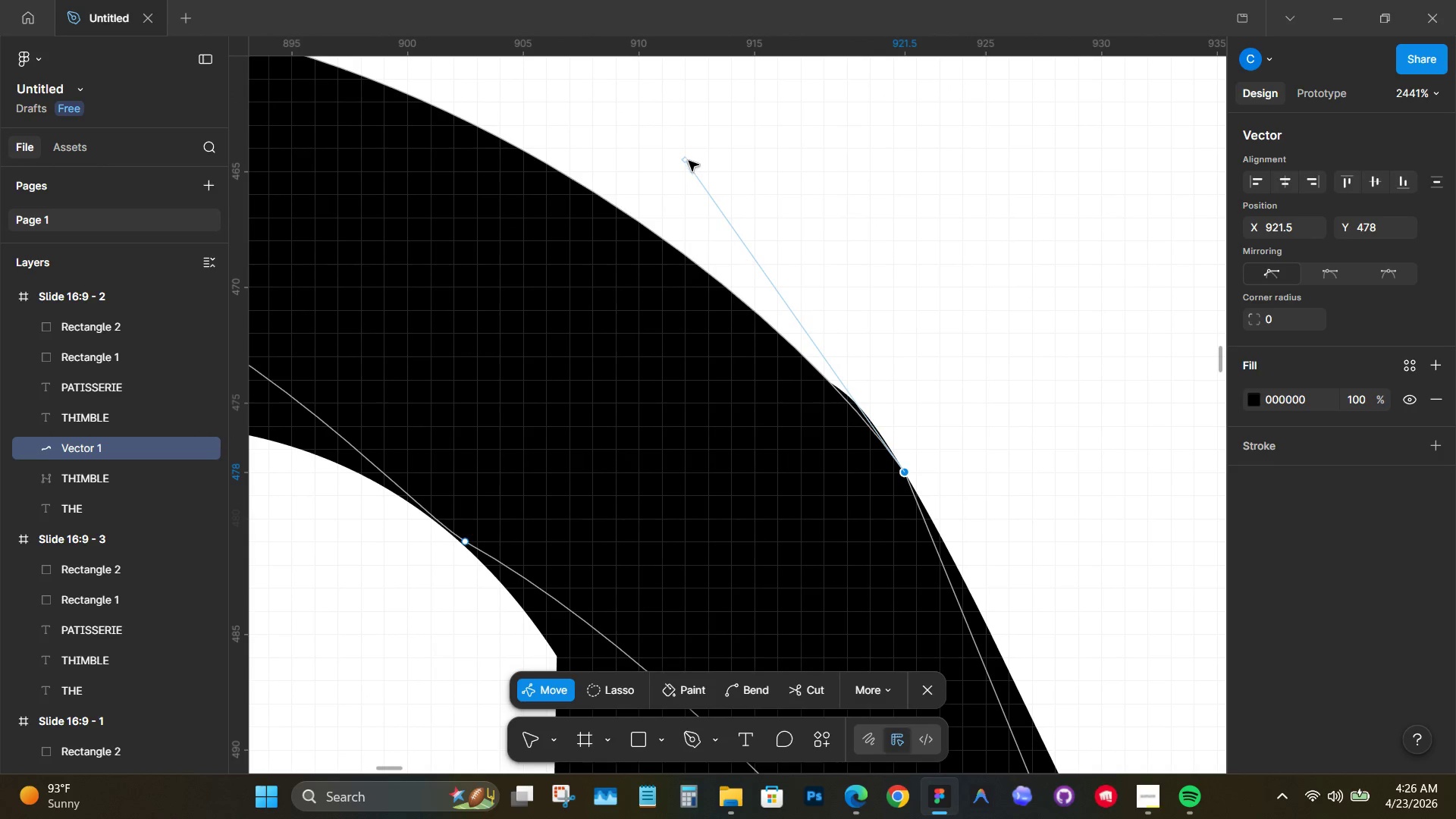 
left_click_drag(start_coordinate=[687, 162], to_coordinate=[728, 176])
 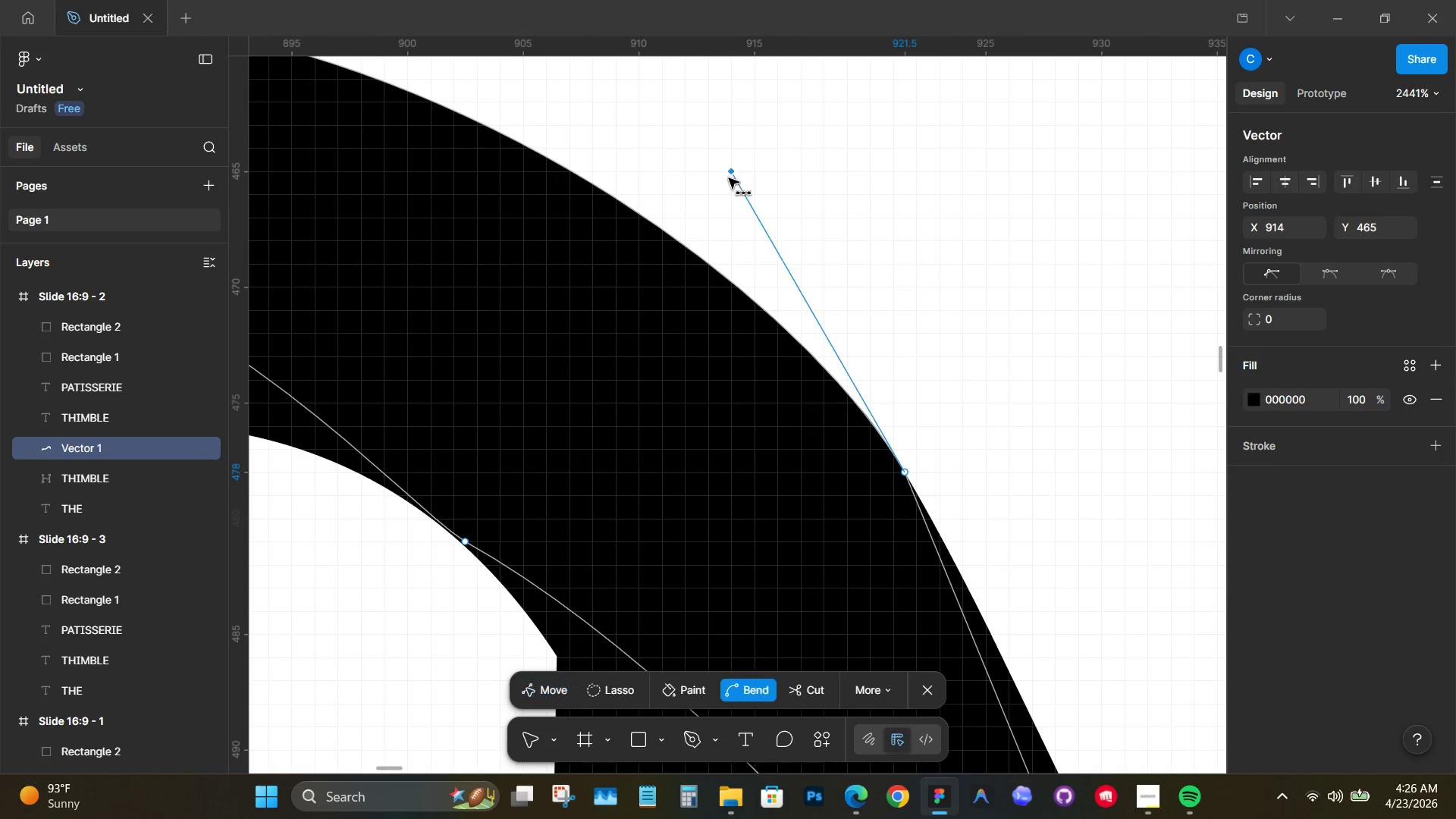 
hold_key(key=ControlLeft, duration=1.16)
scroll: coordinate [726, 198], scroll_direction: down, amount: 12.0
 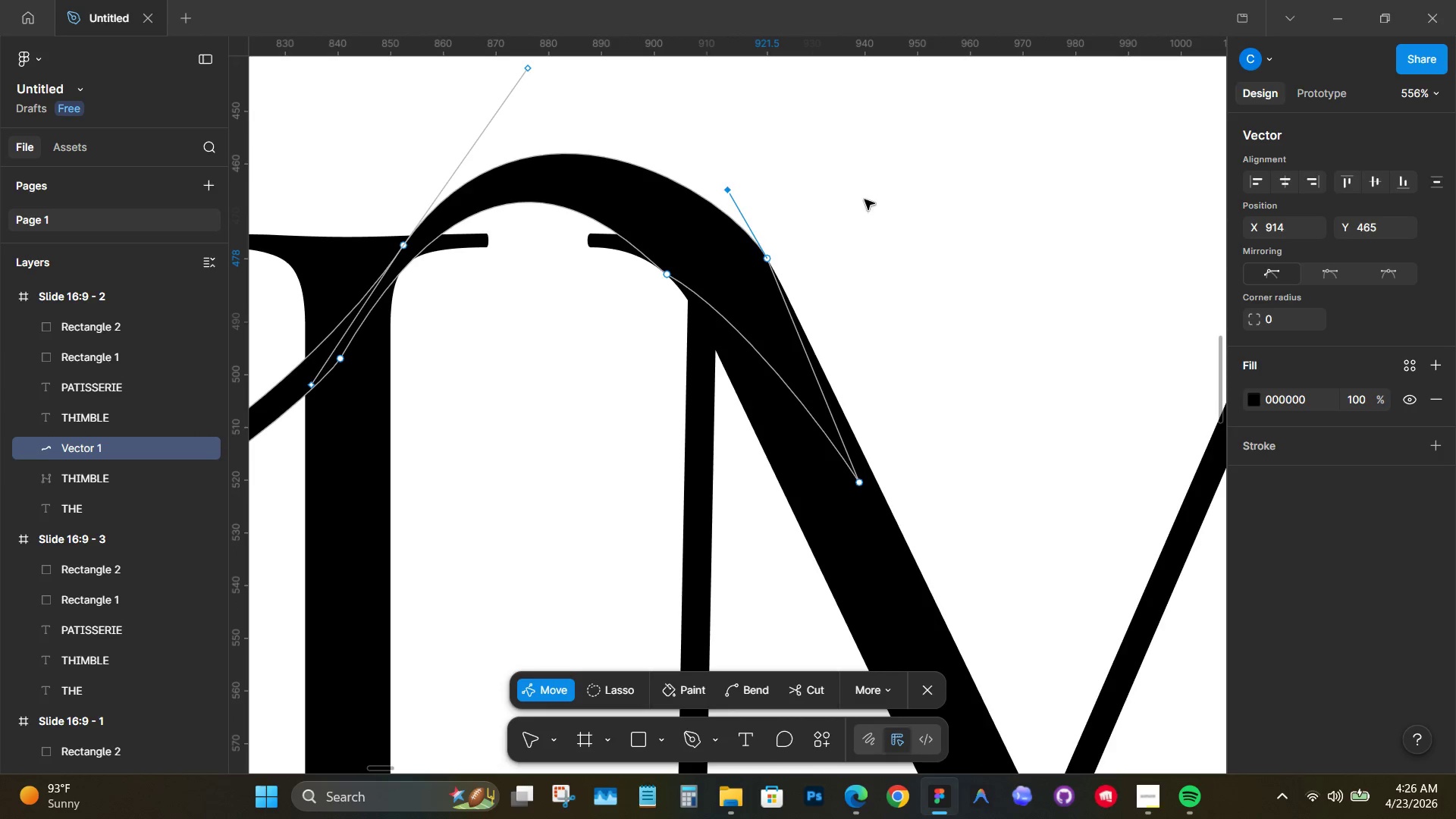 
hold_key(key=ControlLeft, duration=5.84)
scroll: coordinate [676, 264], scroll_direction: up, amount: 31.0
 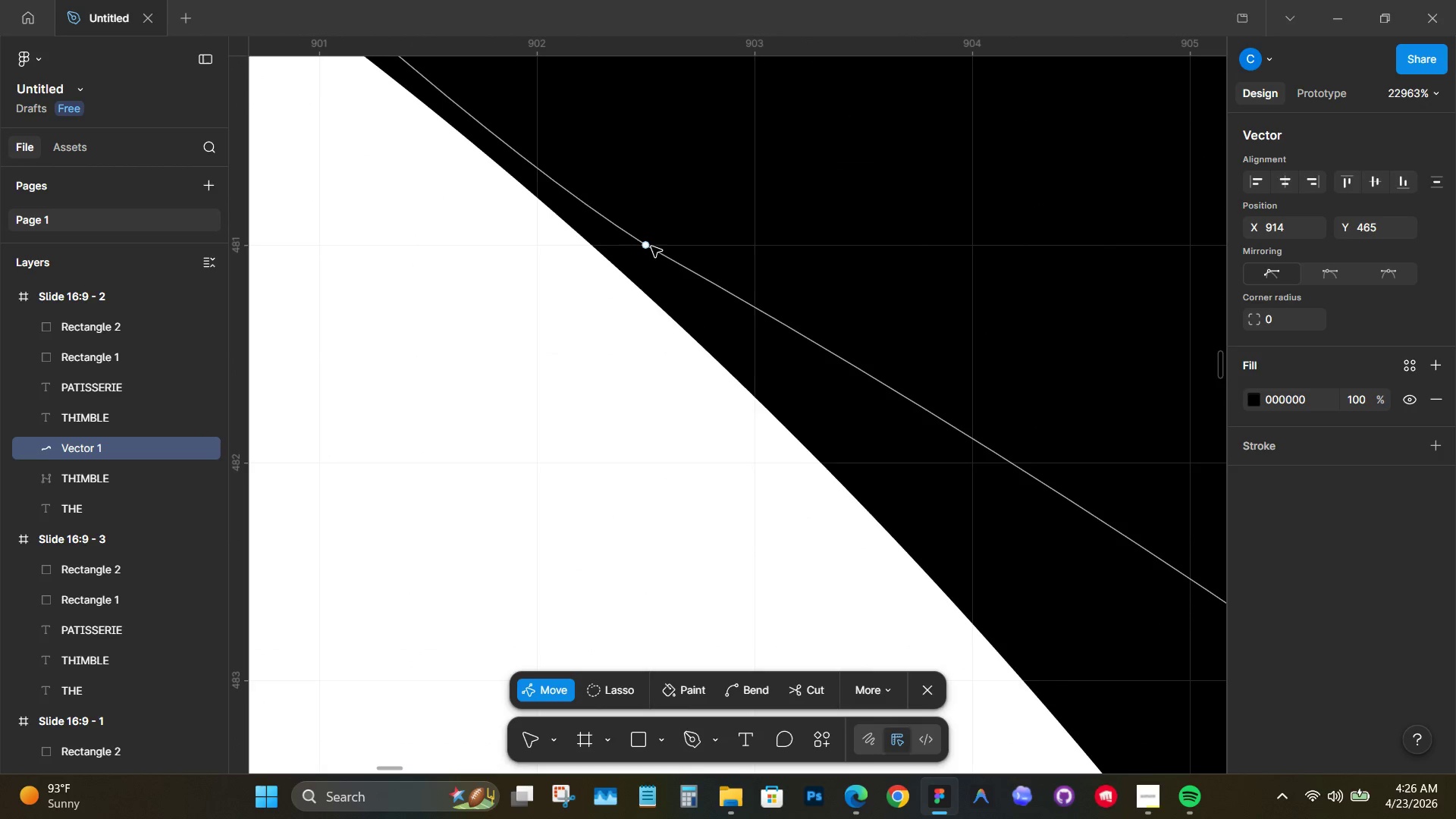 
left_click([648, 247])
 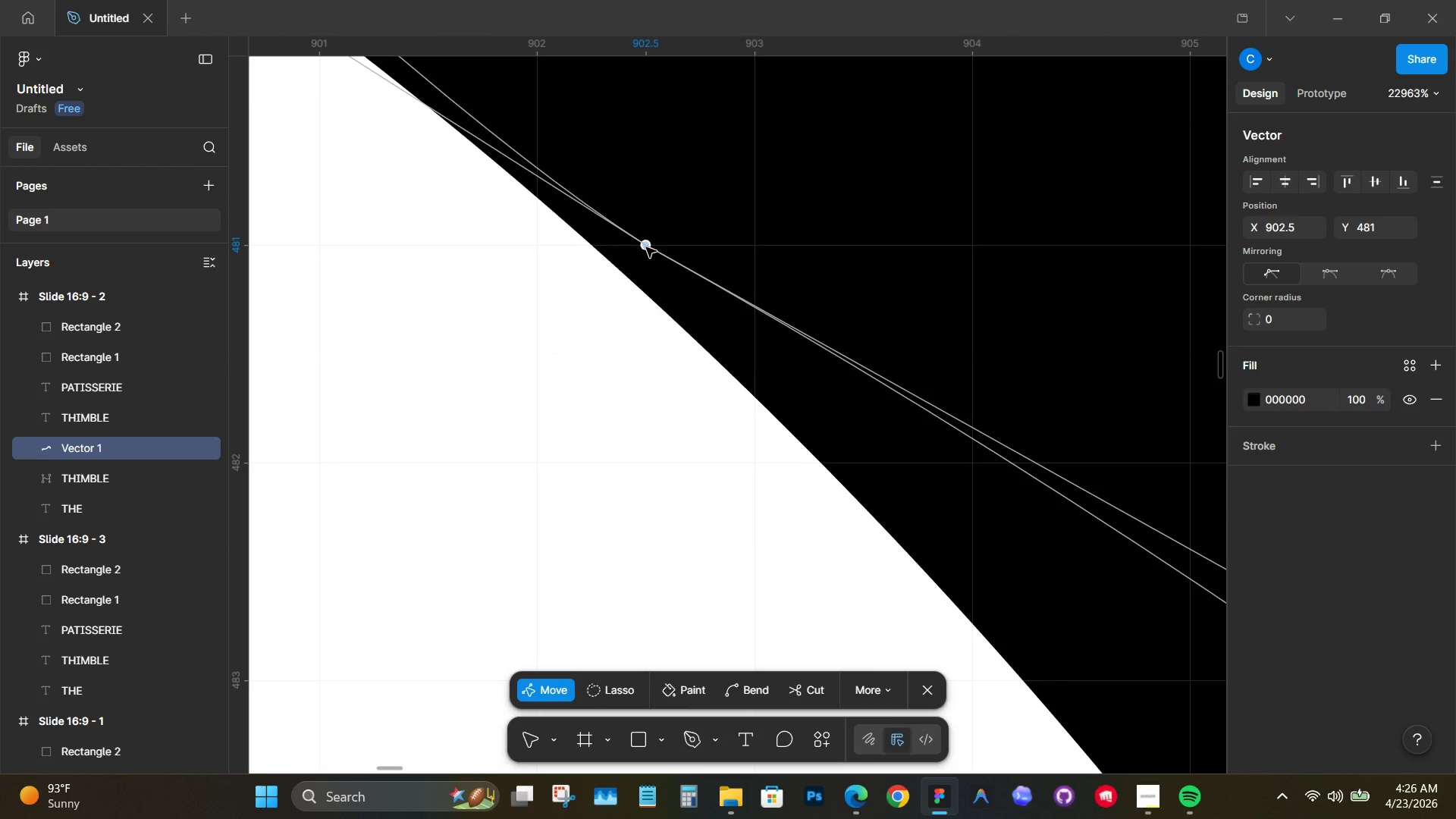 
left_click_drag(start_coordinate=[646, 247], to_coordinate=[801, 426])
 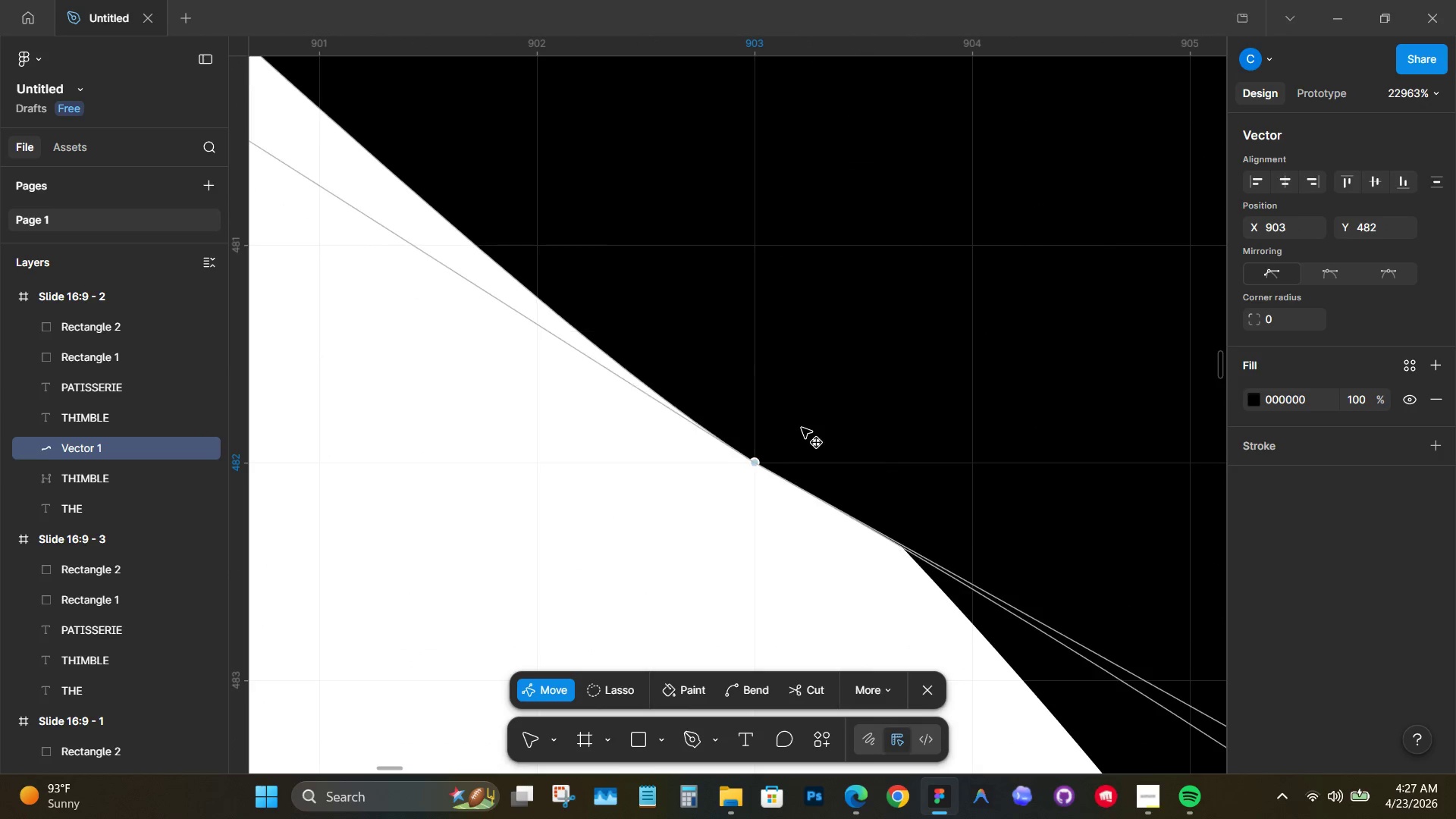 
key(Control+Z)
 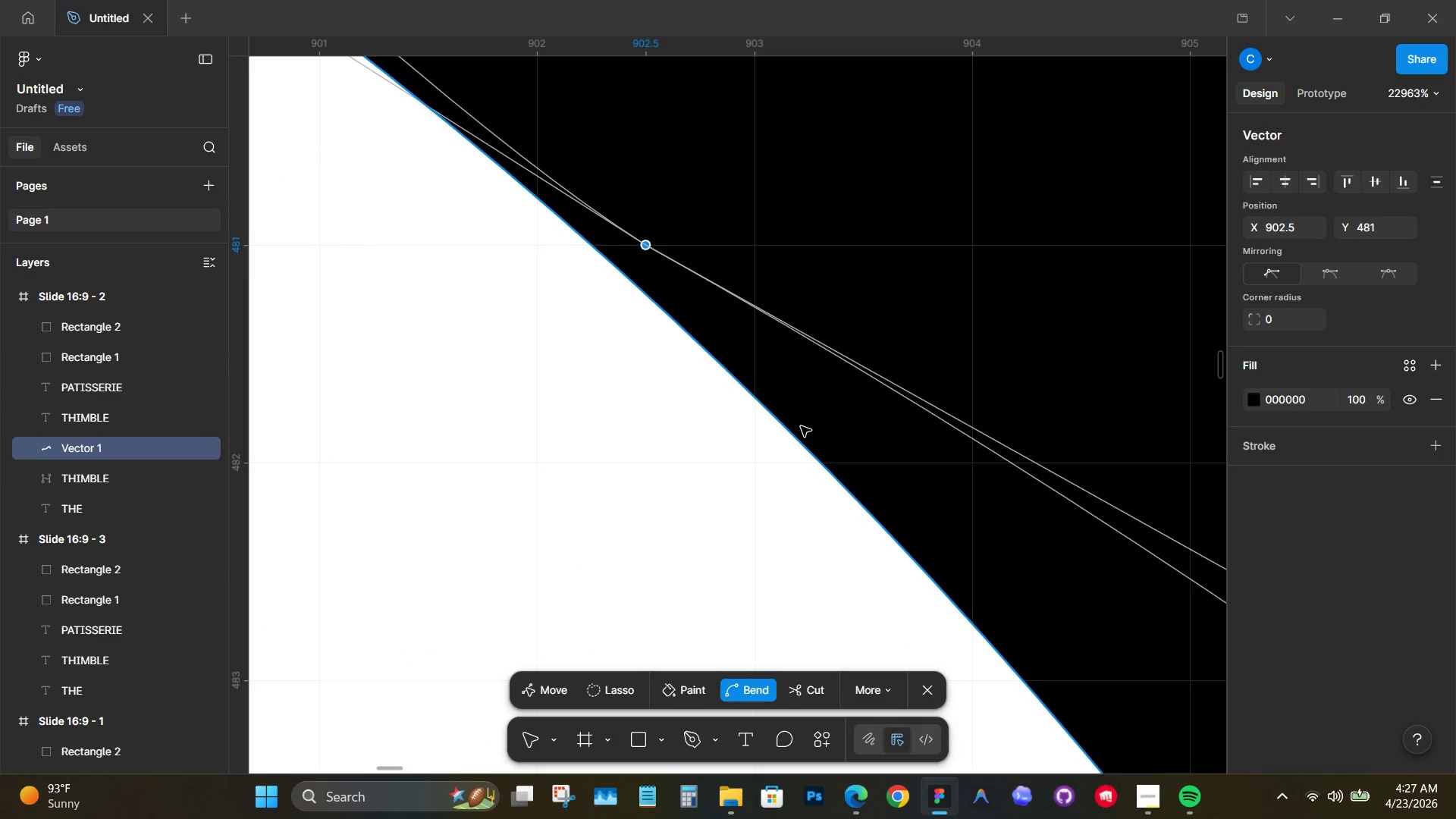 
key(Control+Z)
 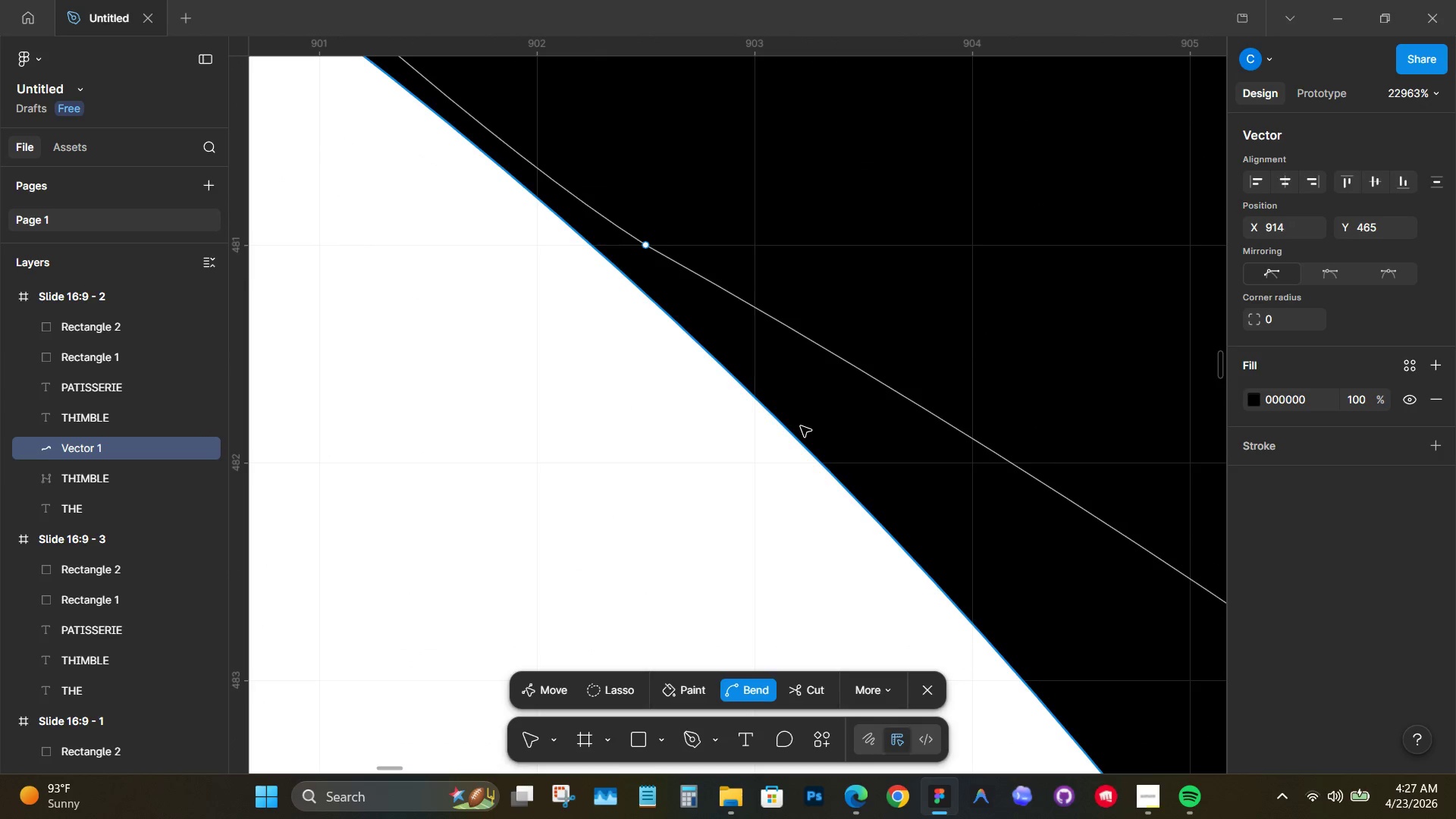 
key(Control+Shift+Z)
 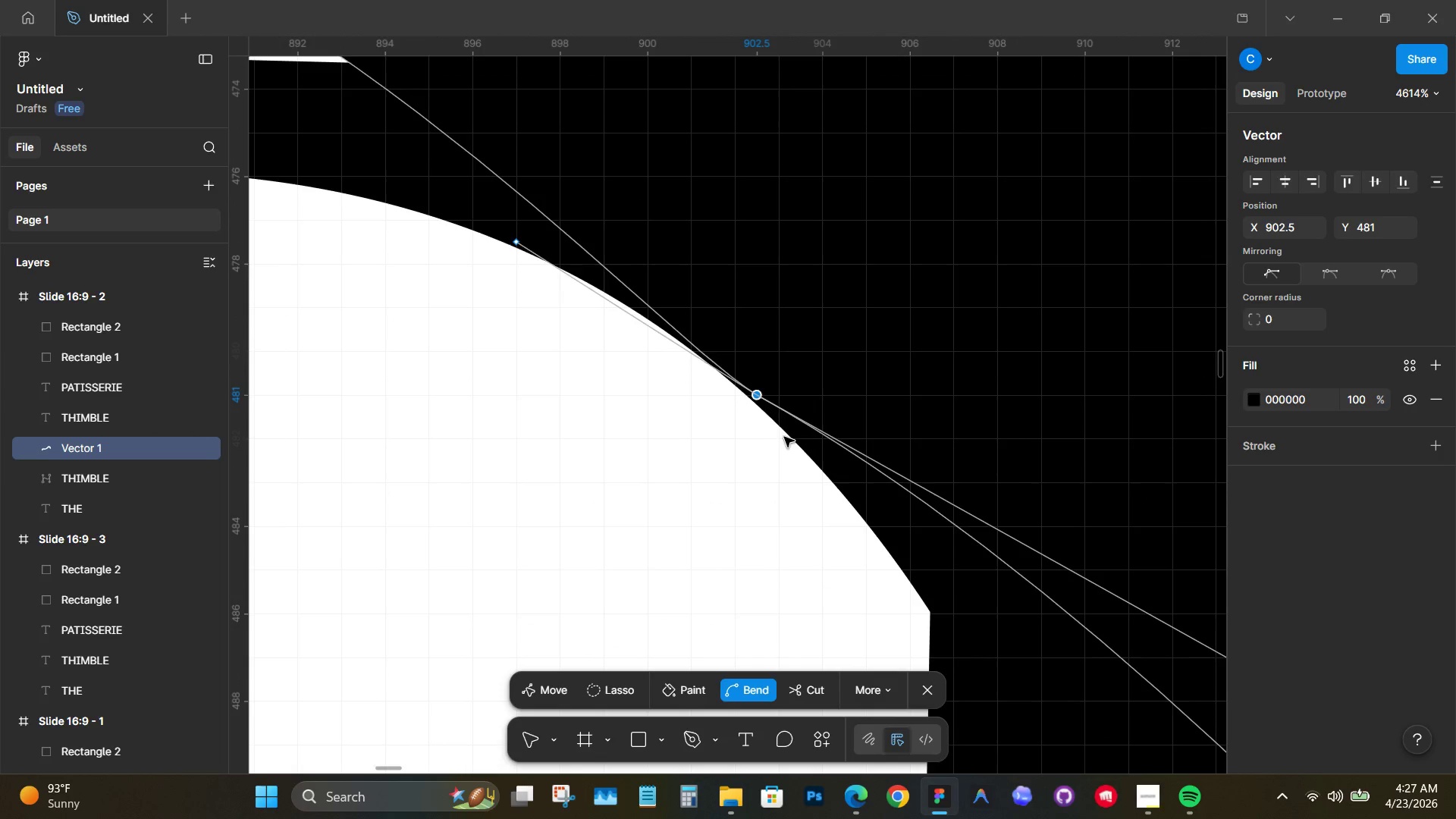 
scroll: coordinate [784, 435], scroll_direction: down, amount: 12.0
 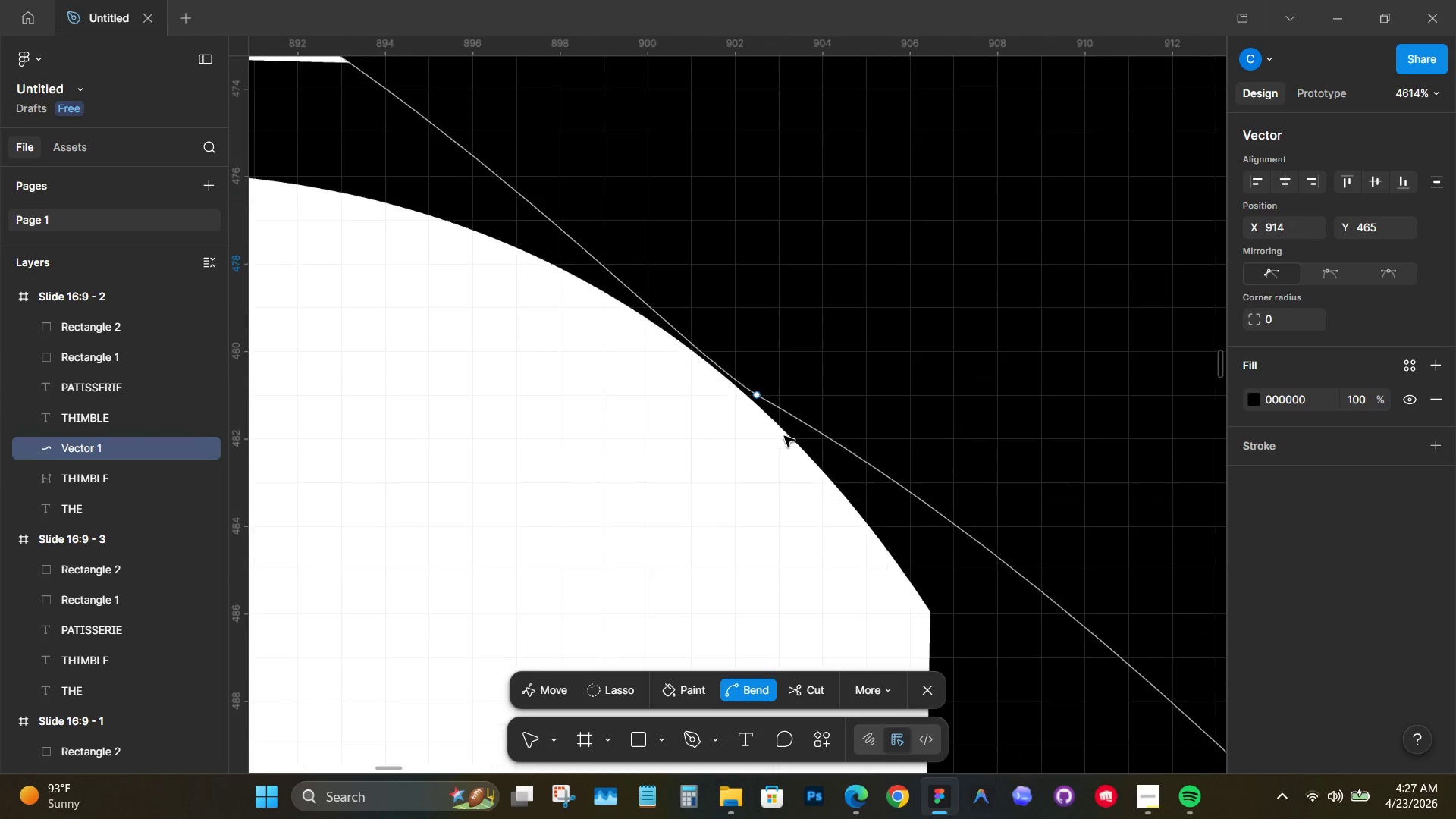 
key(Control+Shift+Z)
 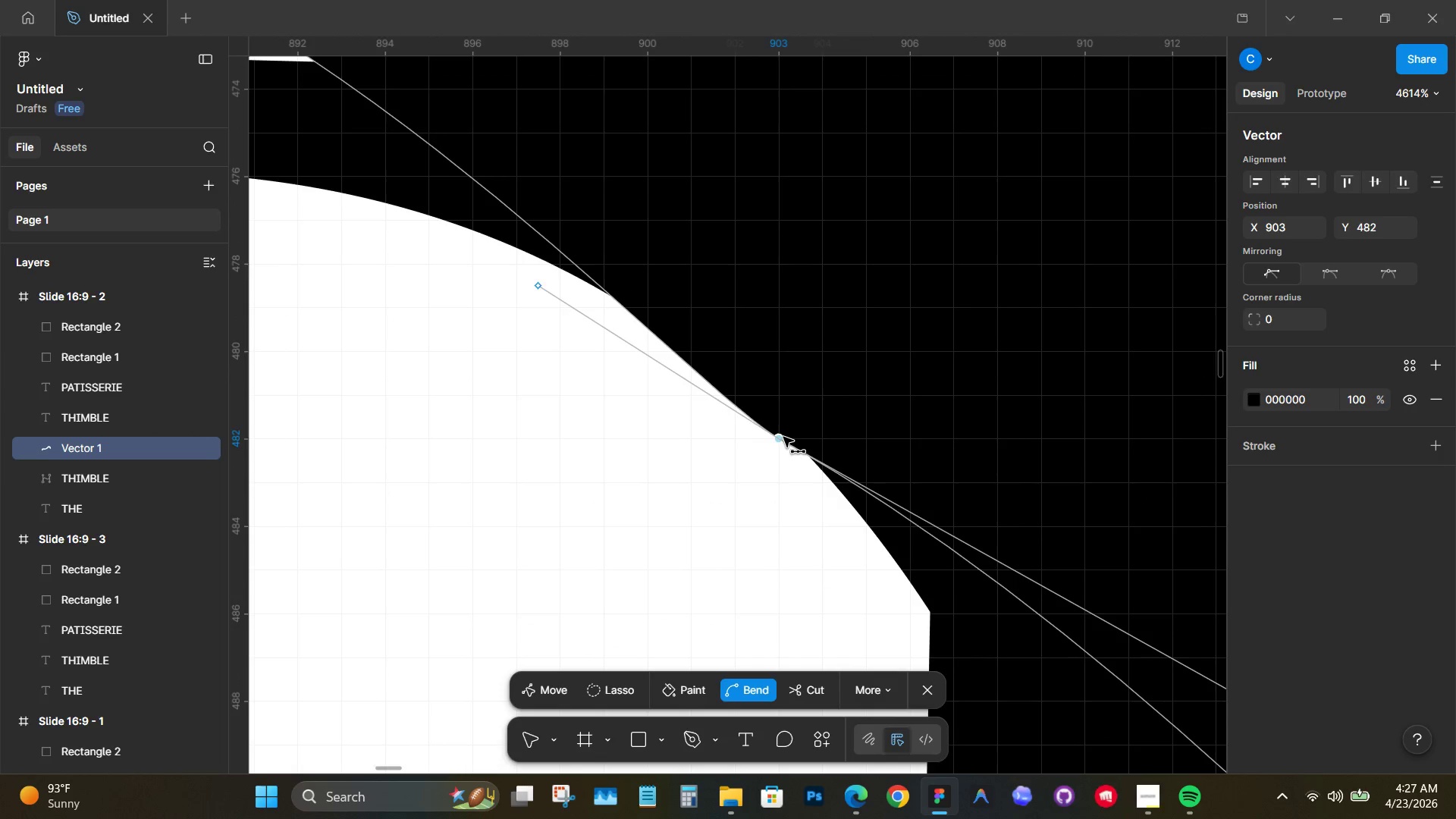 
key(Control+Z)
 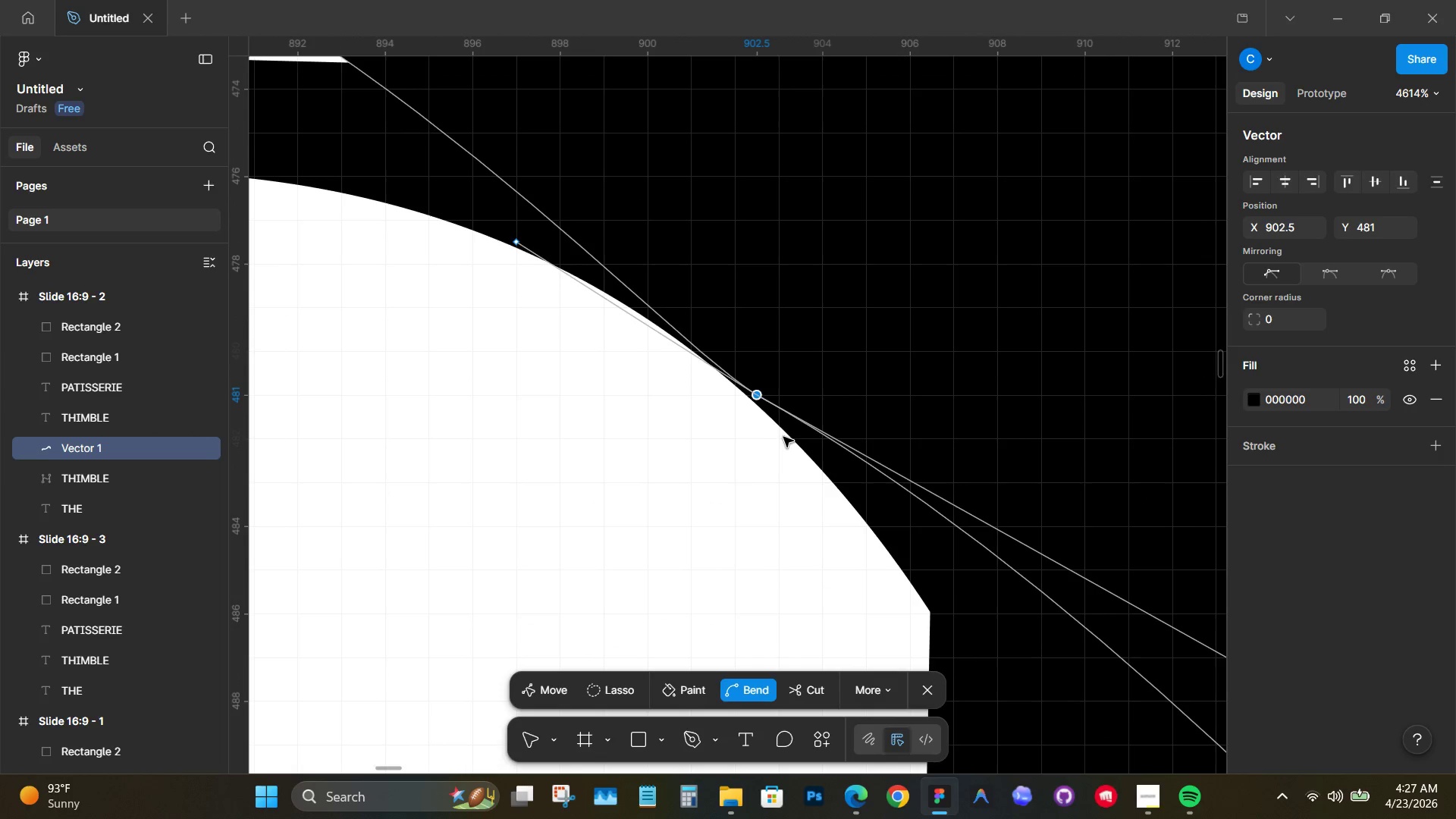 
scroll: coordinate [673, 367], scroll_direction: down, amount: 27.0
 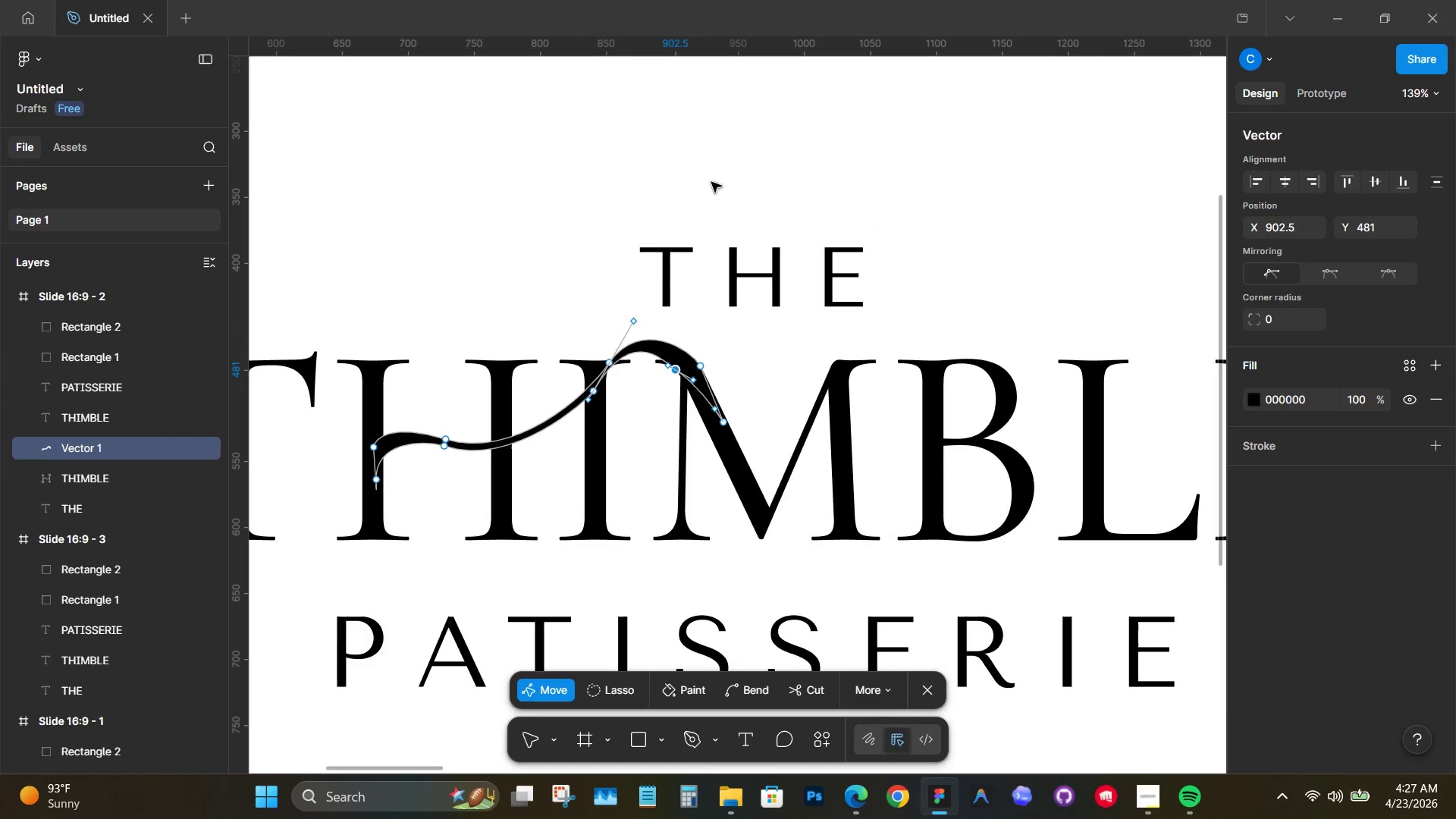 
double_click([713, 175])
 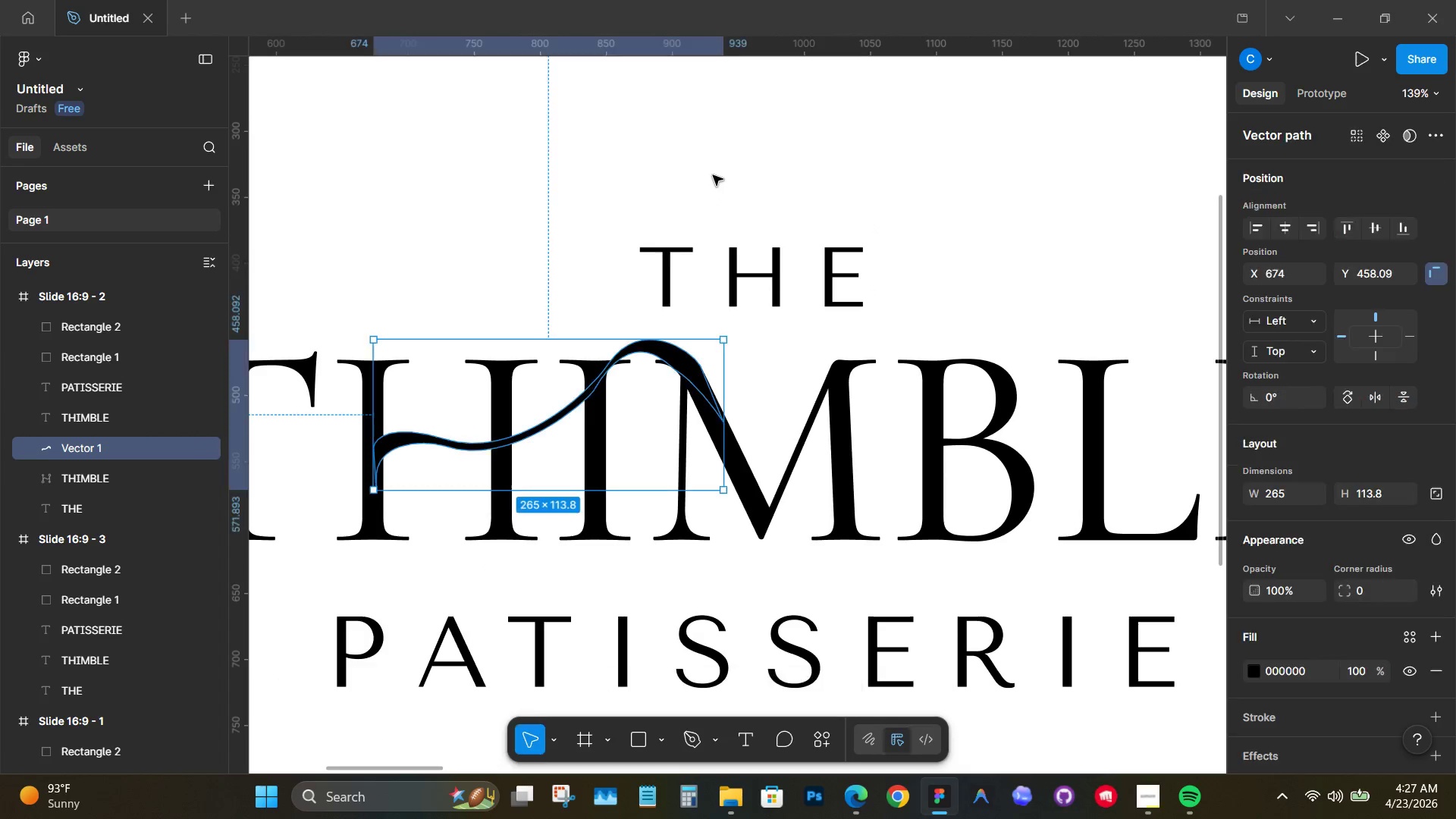 
triple_click([713, 175])
 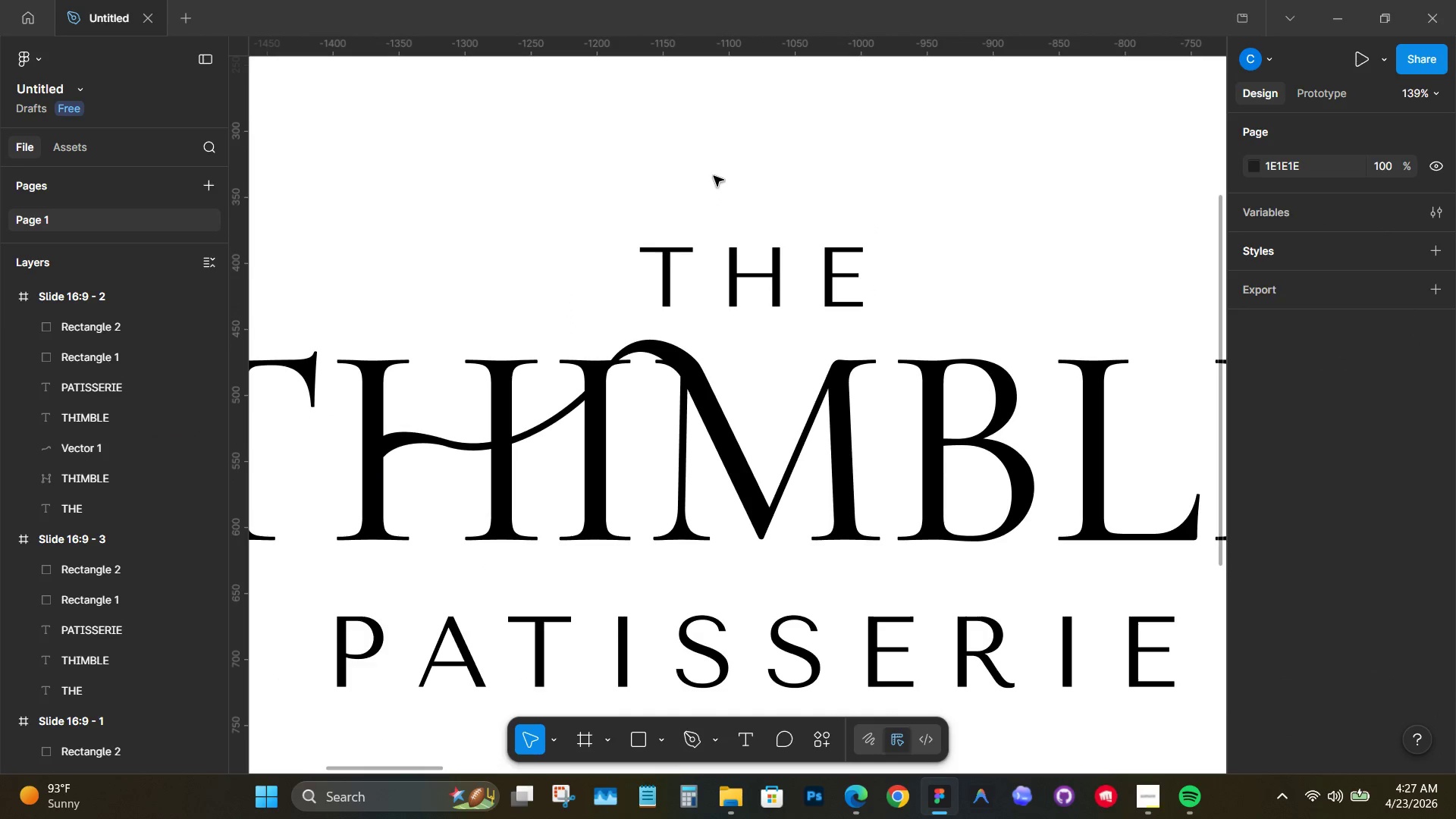 
hold_key(key=ControlLeft, duration=0.8)
 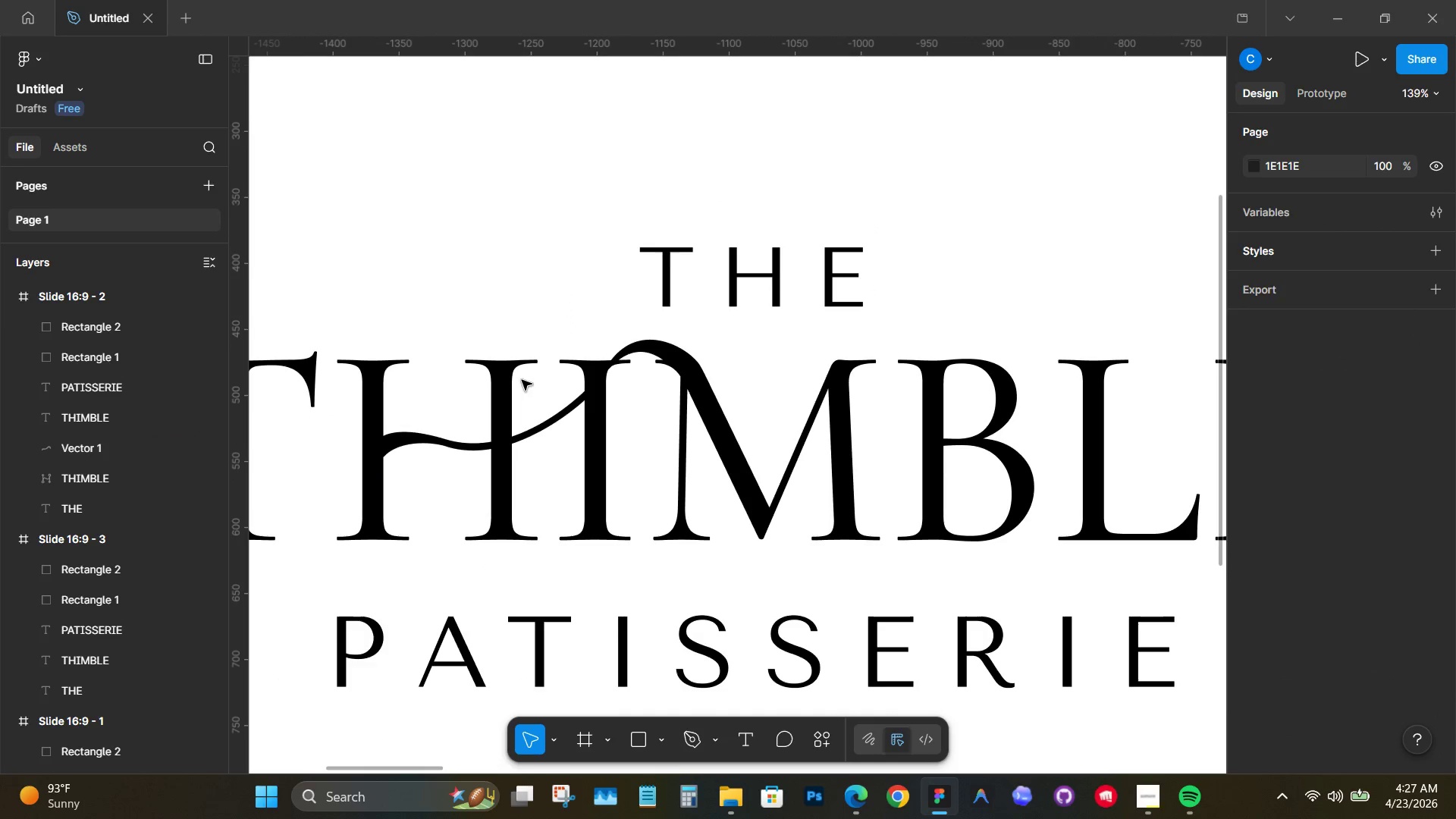 
hold_key(key=Space, duration=0.88)
 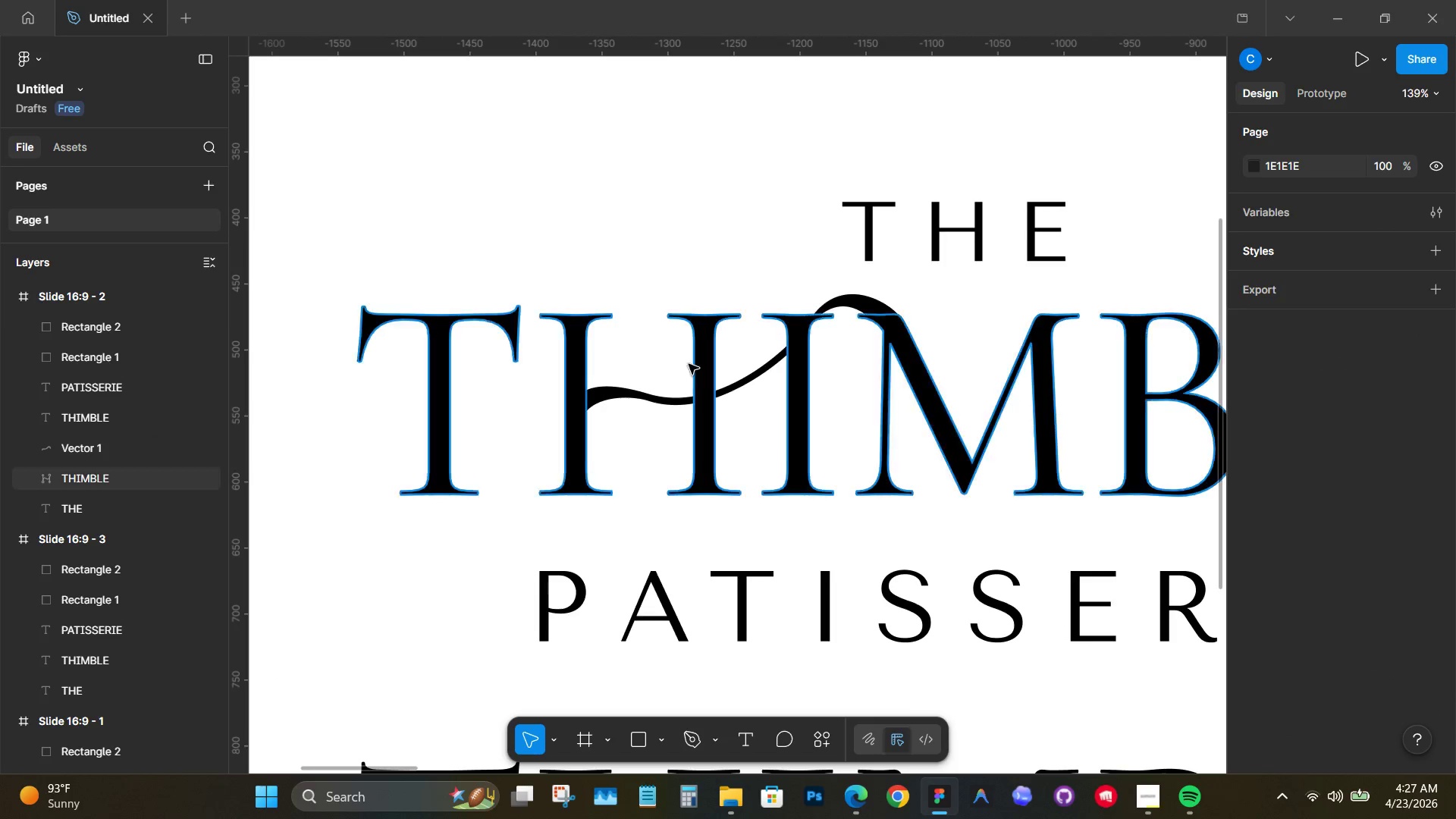 
left_click_drag(start_coordinate=[541, 363], to_coordinate=[744, 318])
 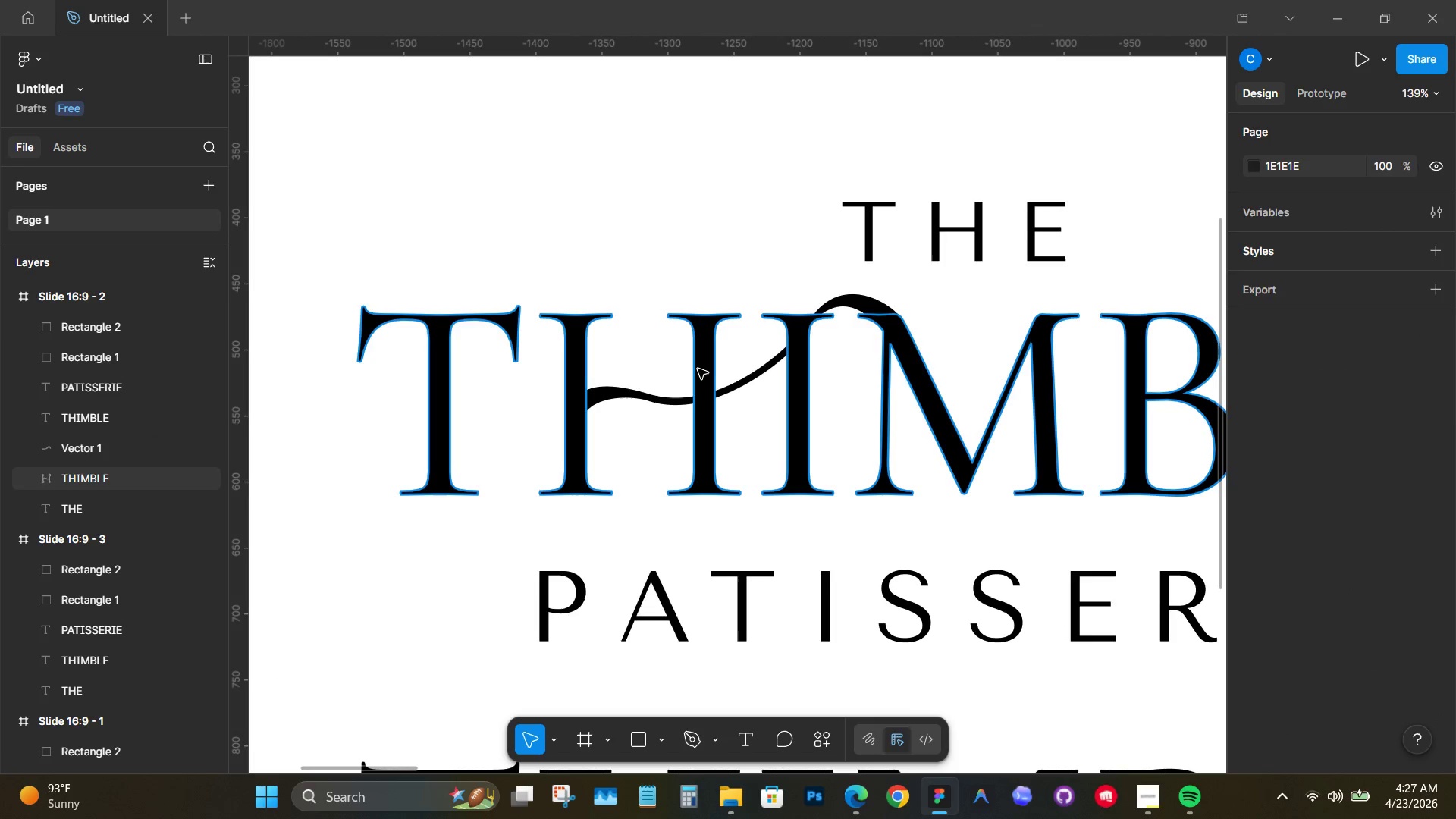 
hold_key(key=ShiftLeft, duration=0.73)
left_click([748, 378])
 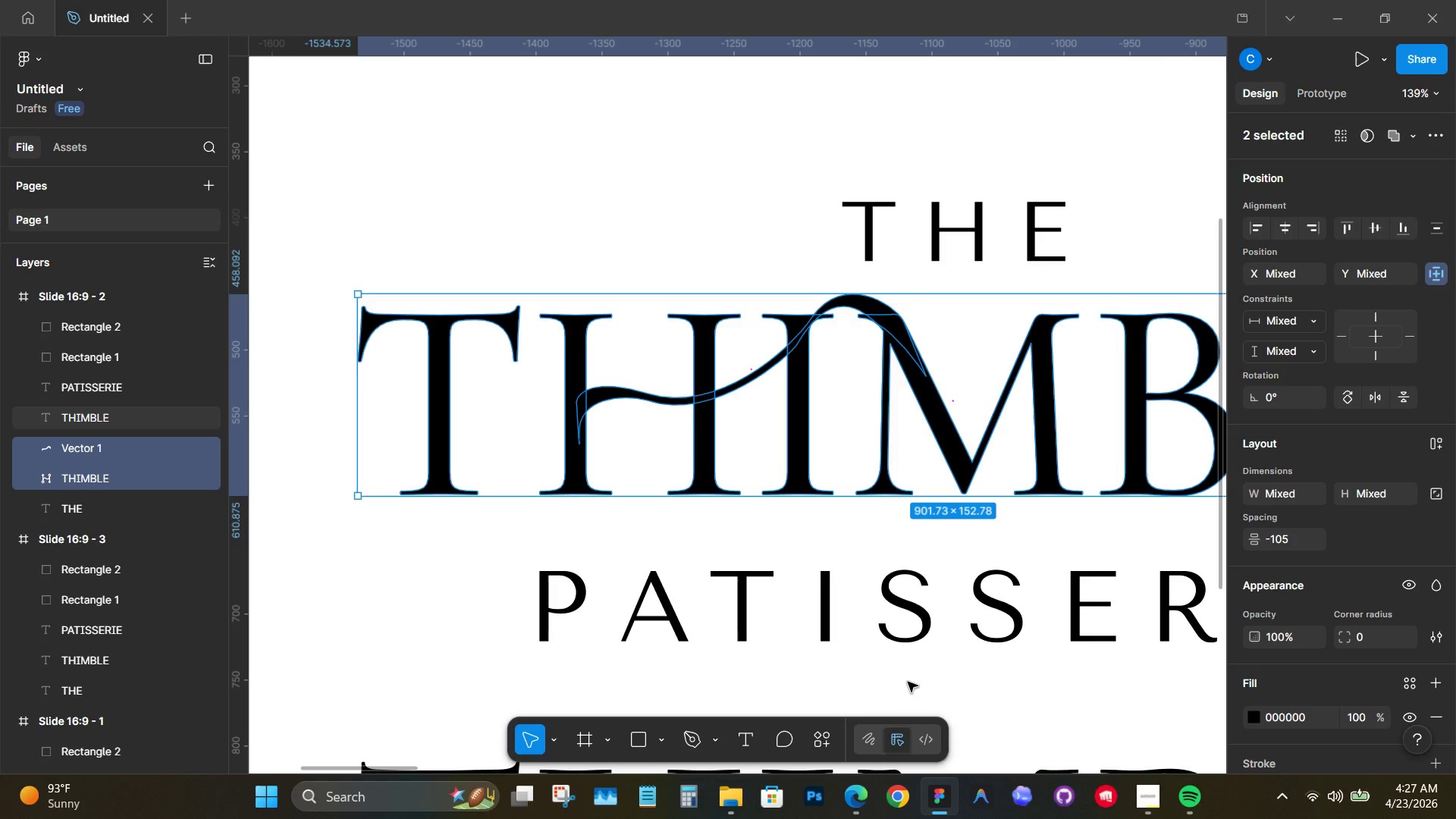 
key(M)
 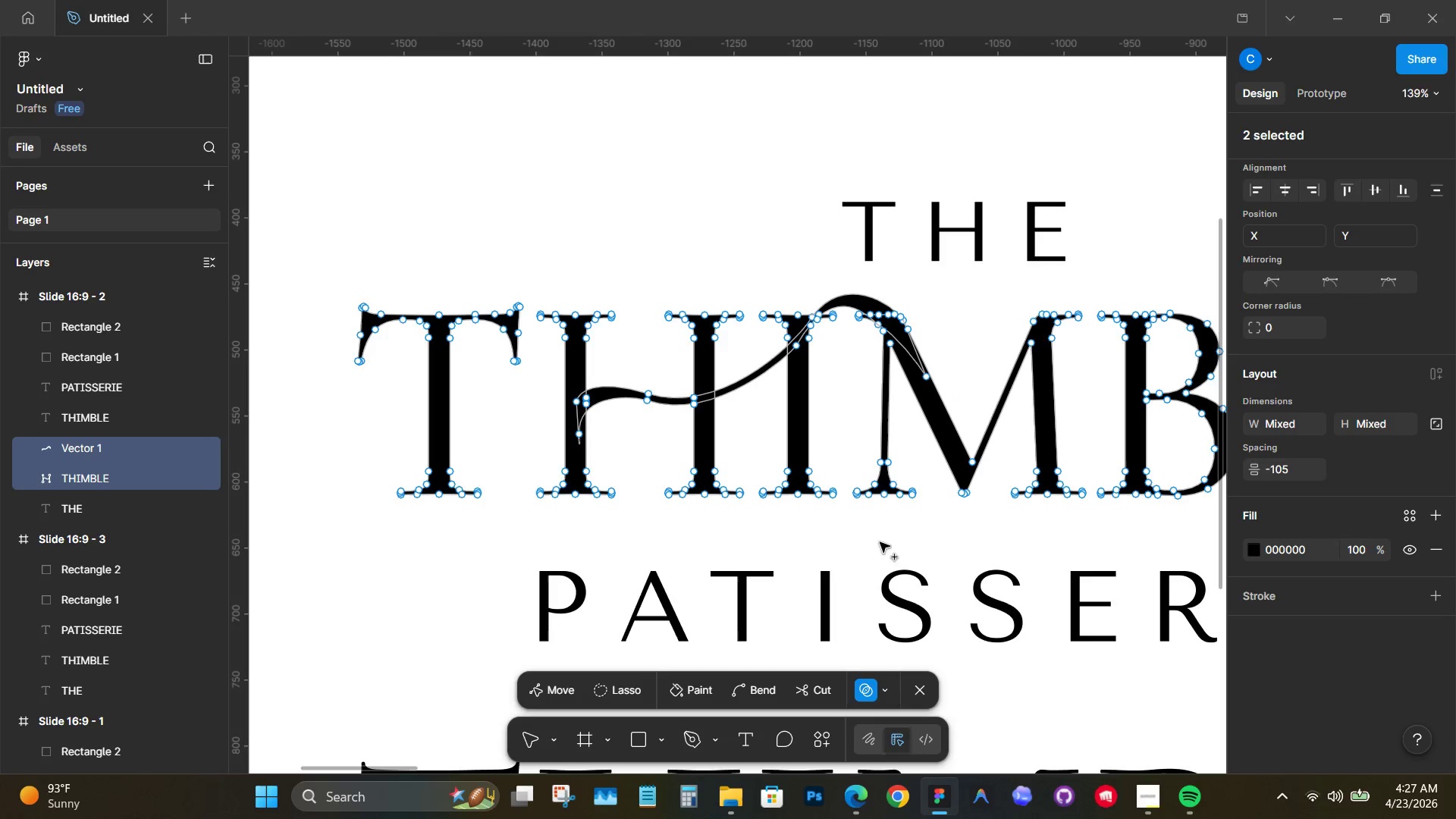 
hold_key(key=ControlLeft, duration=2.47)
scroll: coordinate [328, 457], scroll_direction: up, amount: 12.0
 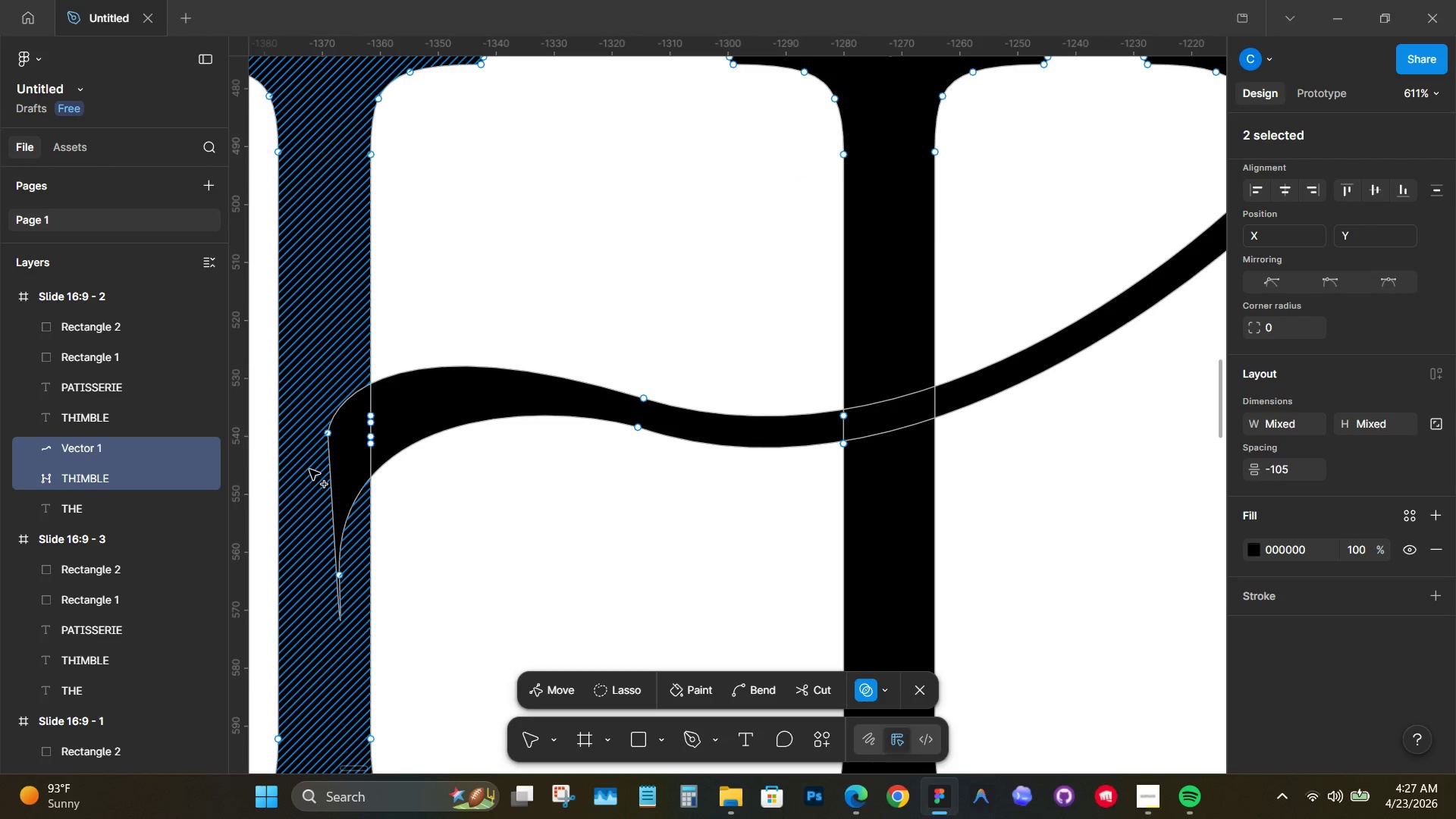 
left_click_drag(start_coordinate=[310, 469], to_coordinate=[436, 403])
 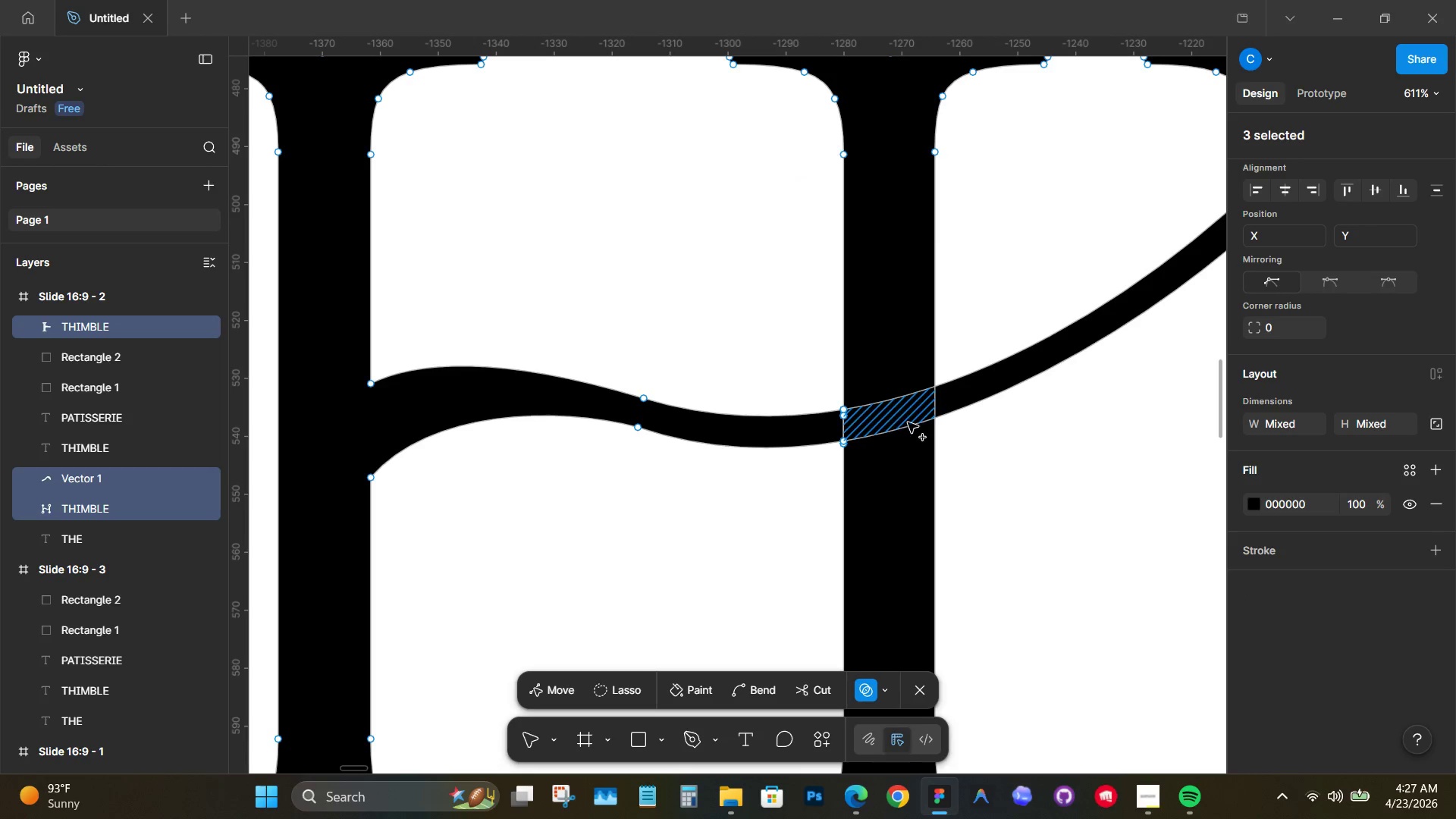 
scroll: coordinate [886, 518], scroll_direction: none, amount: 0.0
 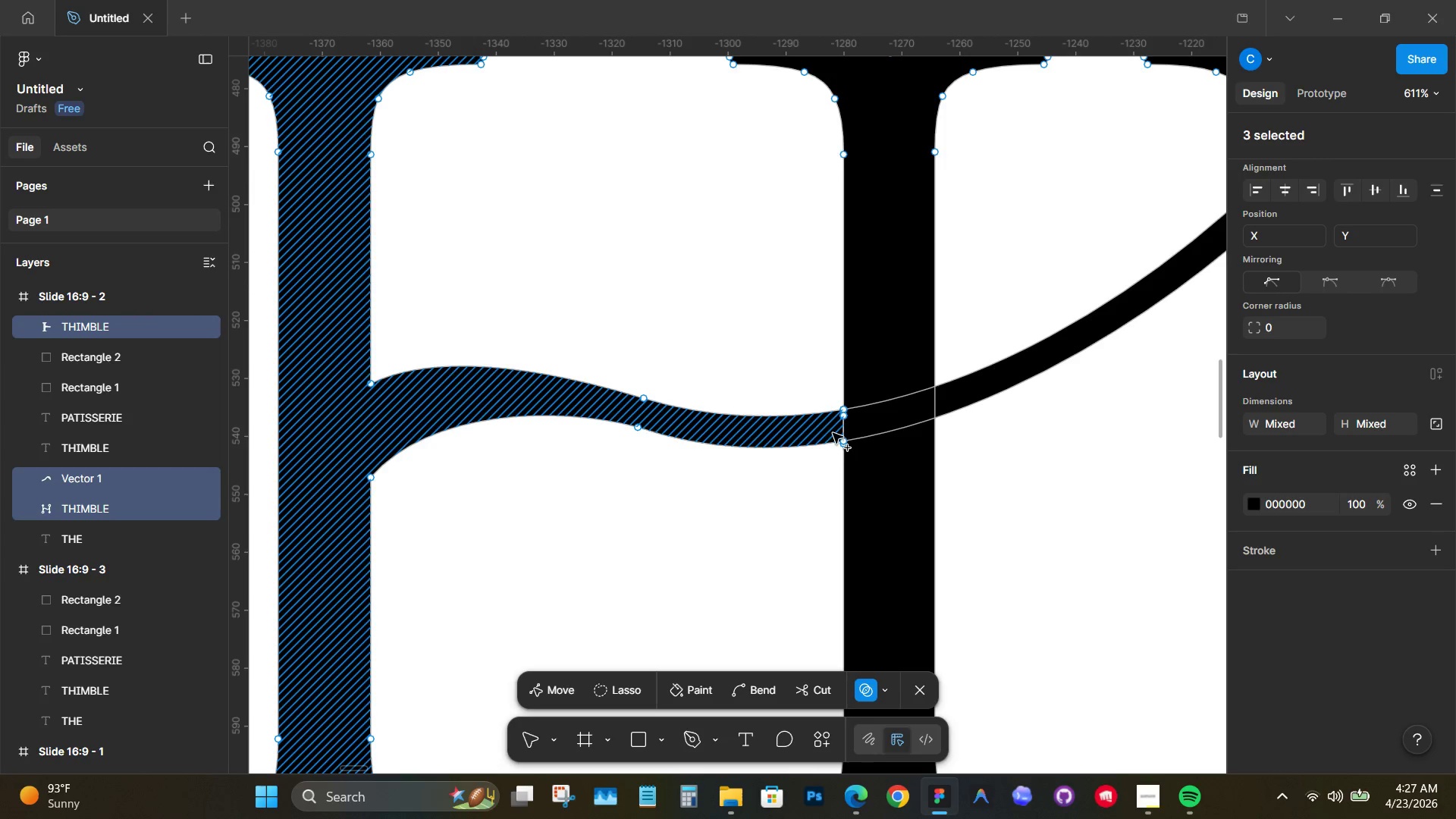 
left_click_drag(start_coordinate=[828, 432], to_coordinate=[891, 535])
 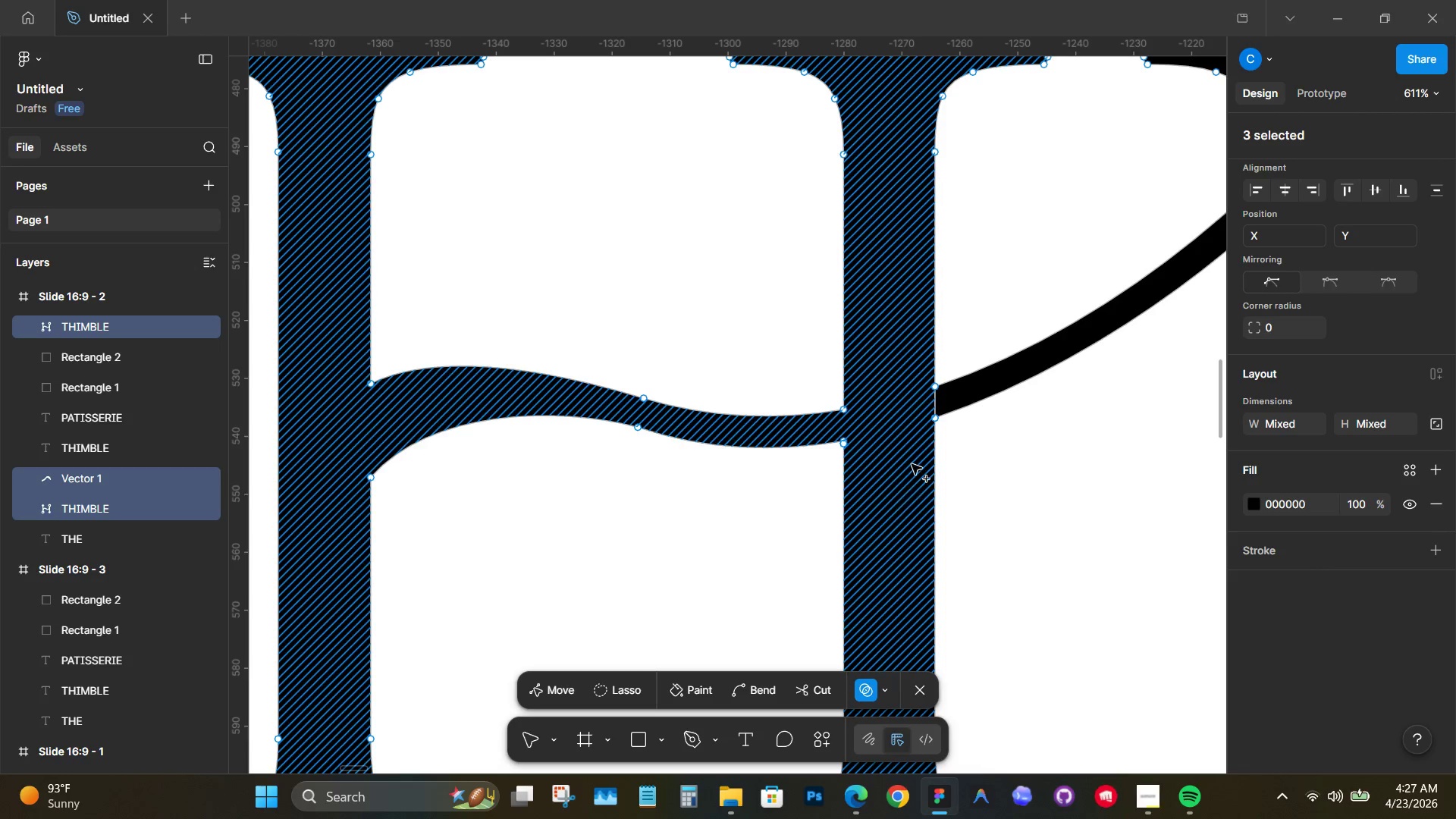 
hold_key(key=Space, duration=1.12)
 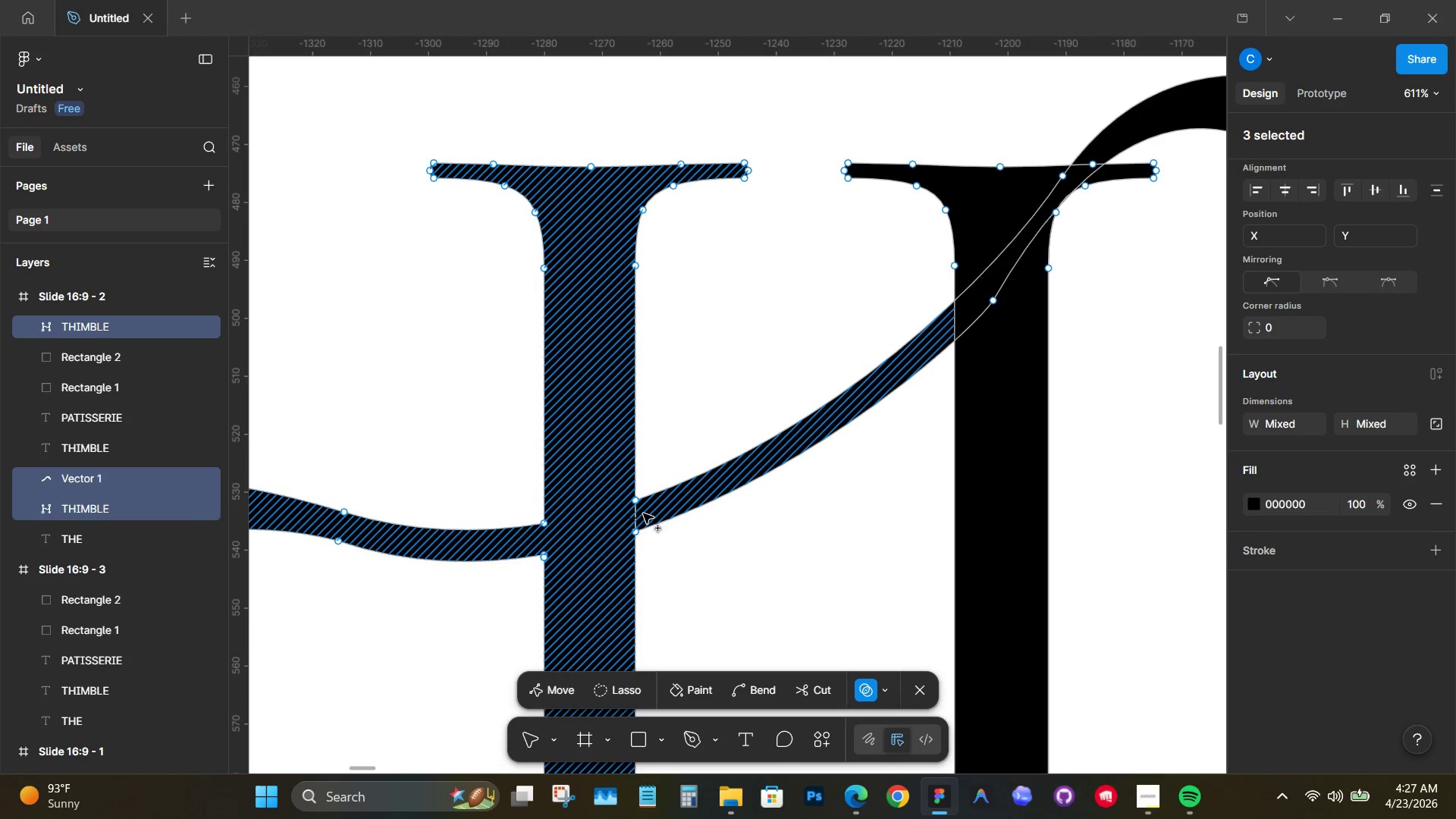 
left_click_drag(start_coordinate=[935, 425], to_coordinate=[635, 539])
 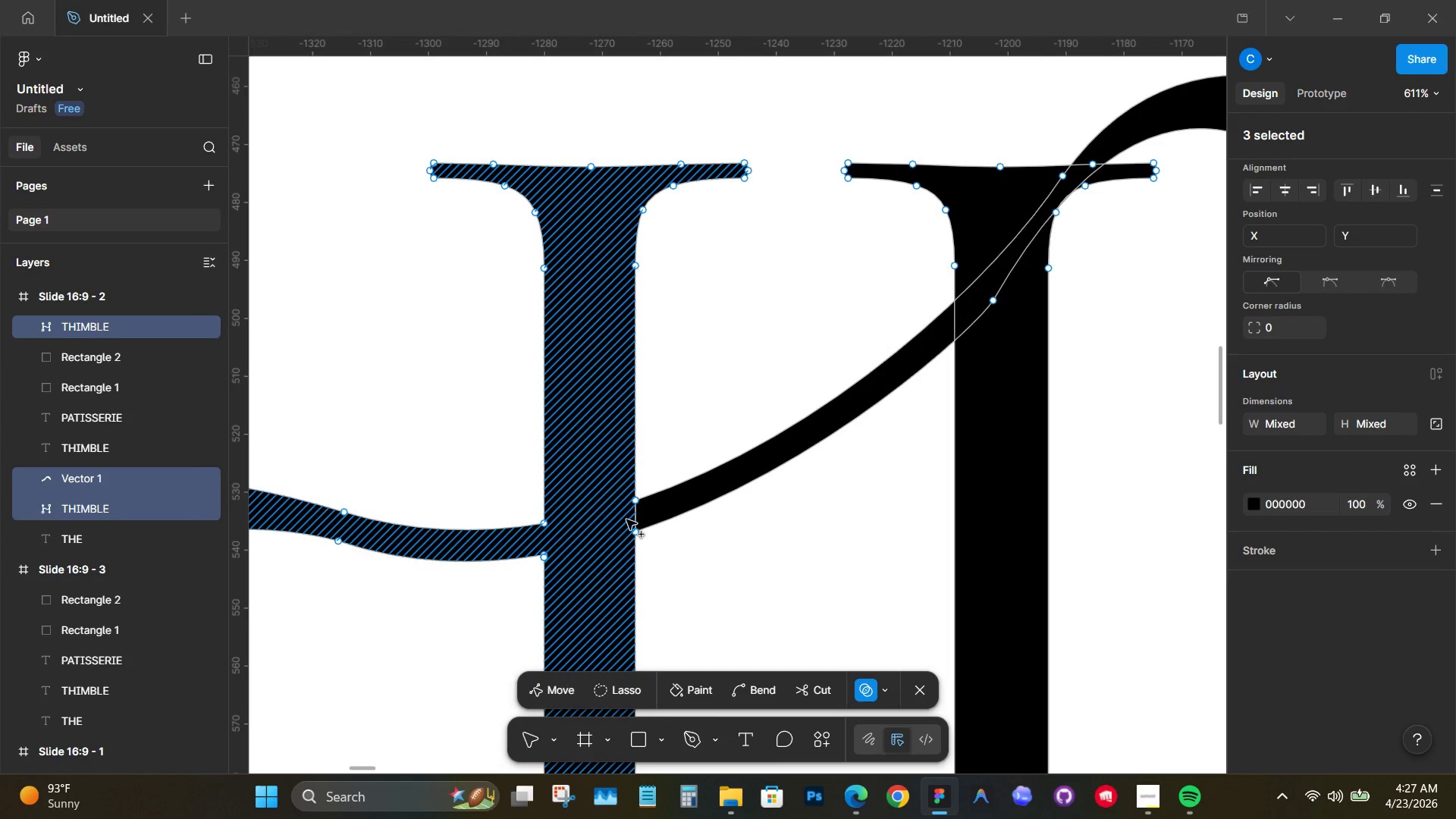 
left_click_drag(start_coordinate=[626, 518], to_coordinate=[664, 507])
 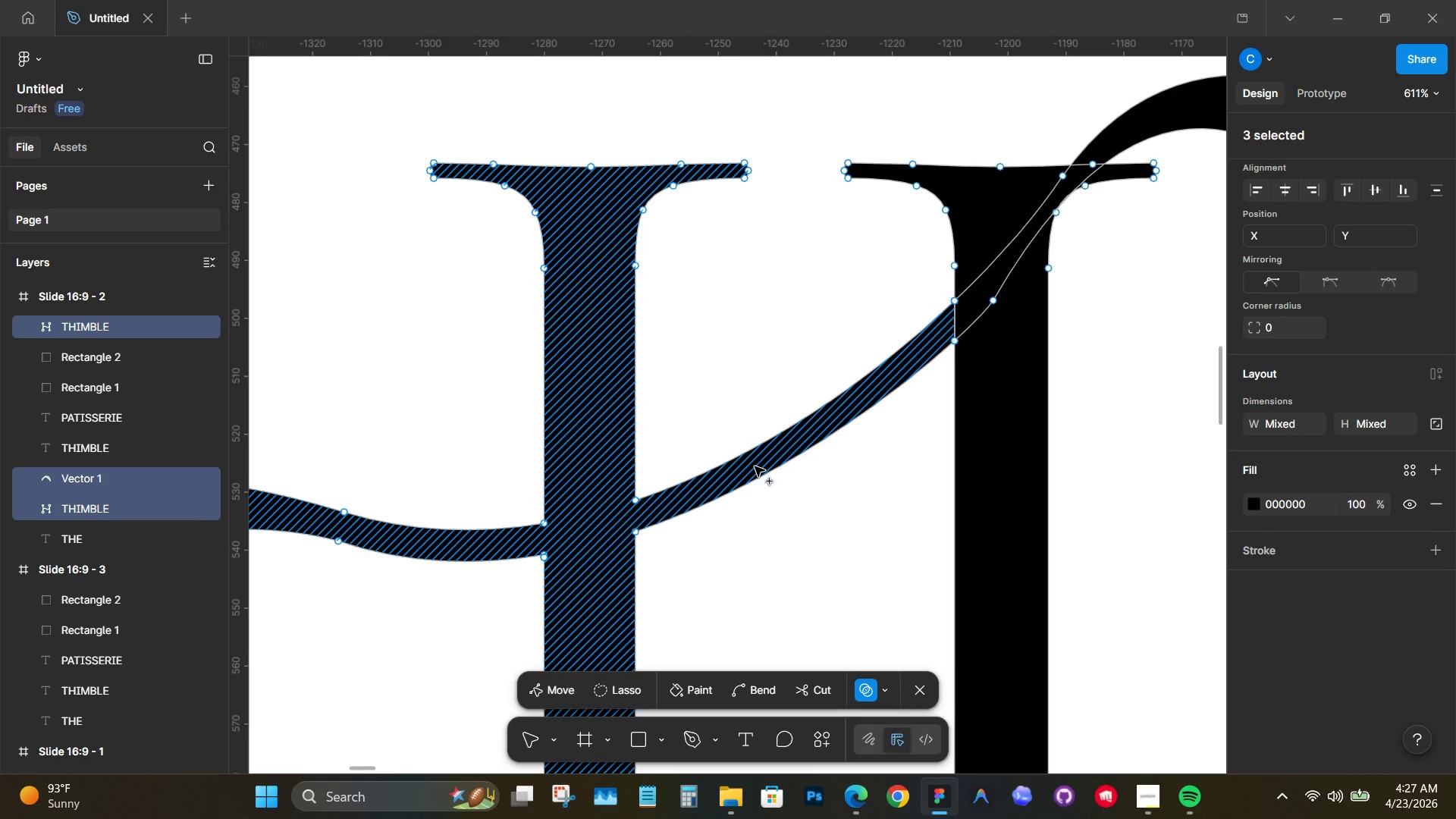 
hold_key(key=Space, duration=1.06)
 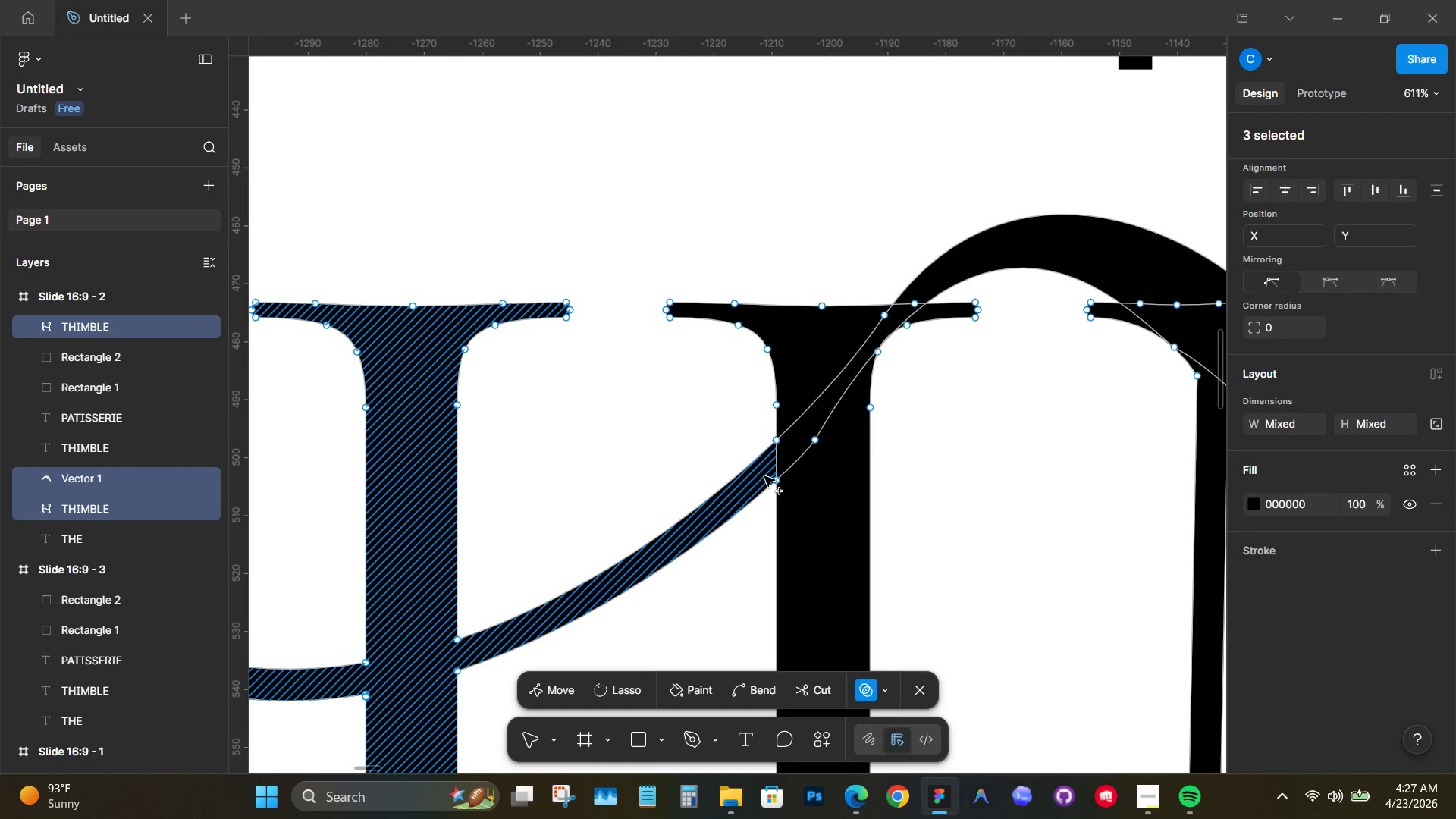 
left_click_drag(start_coordinate=[943, 363], to_coordinate=[764, 502])
 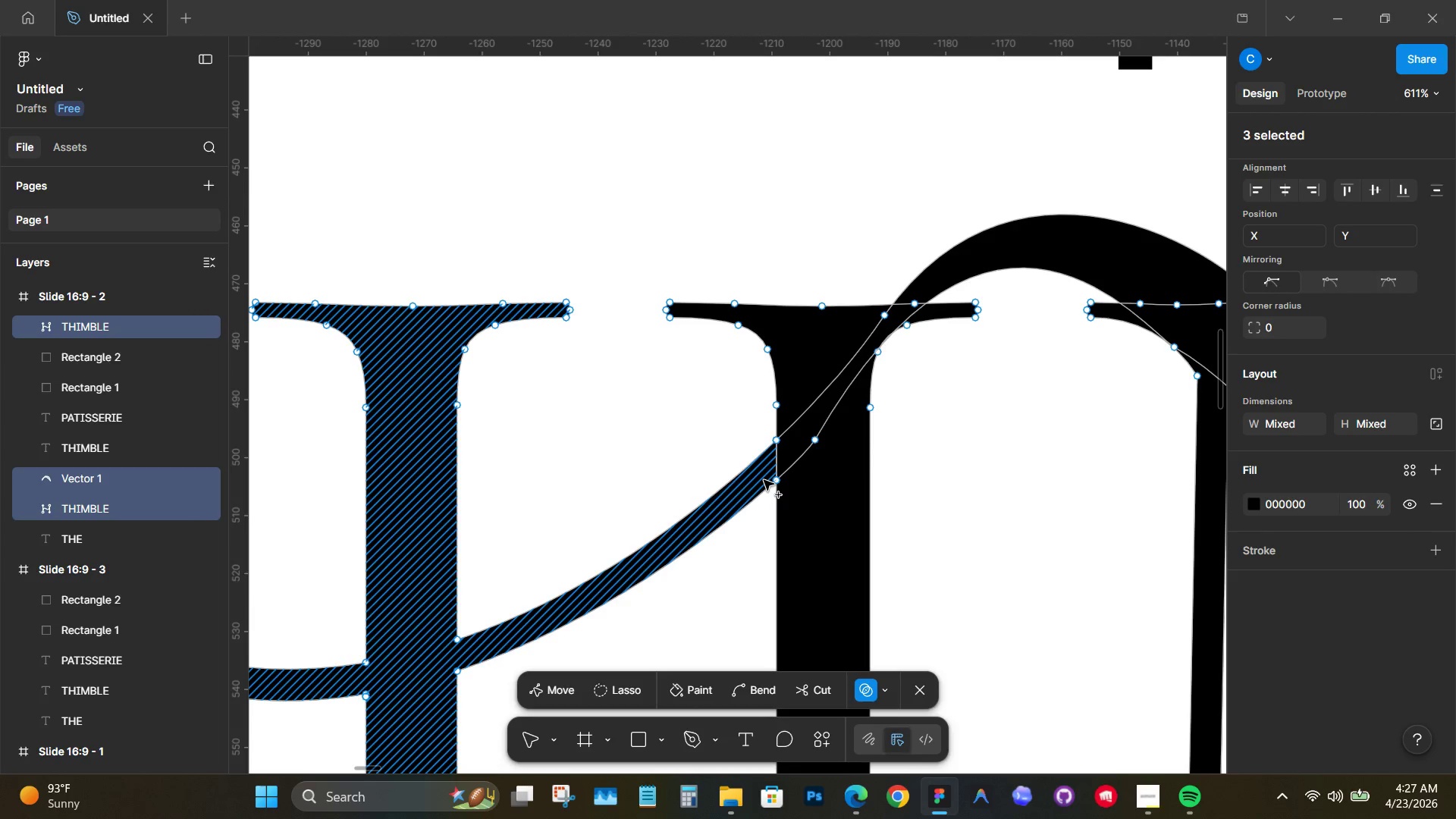 
left_click_drag(start_coordinate=[765, 476], to_coordinate=[817, 557])
 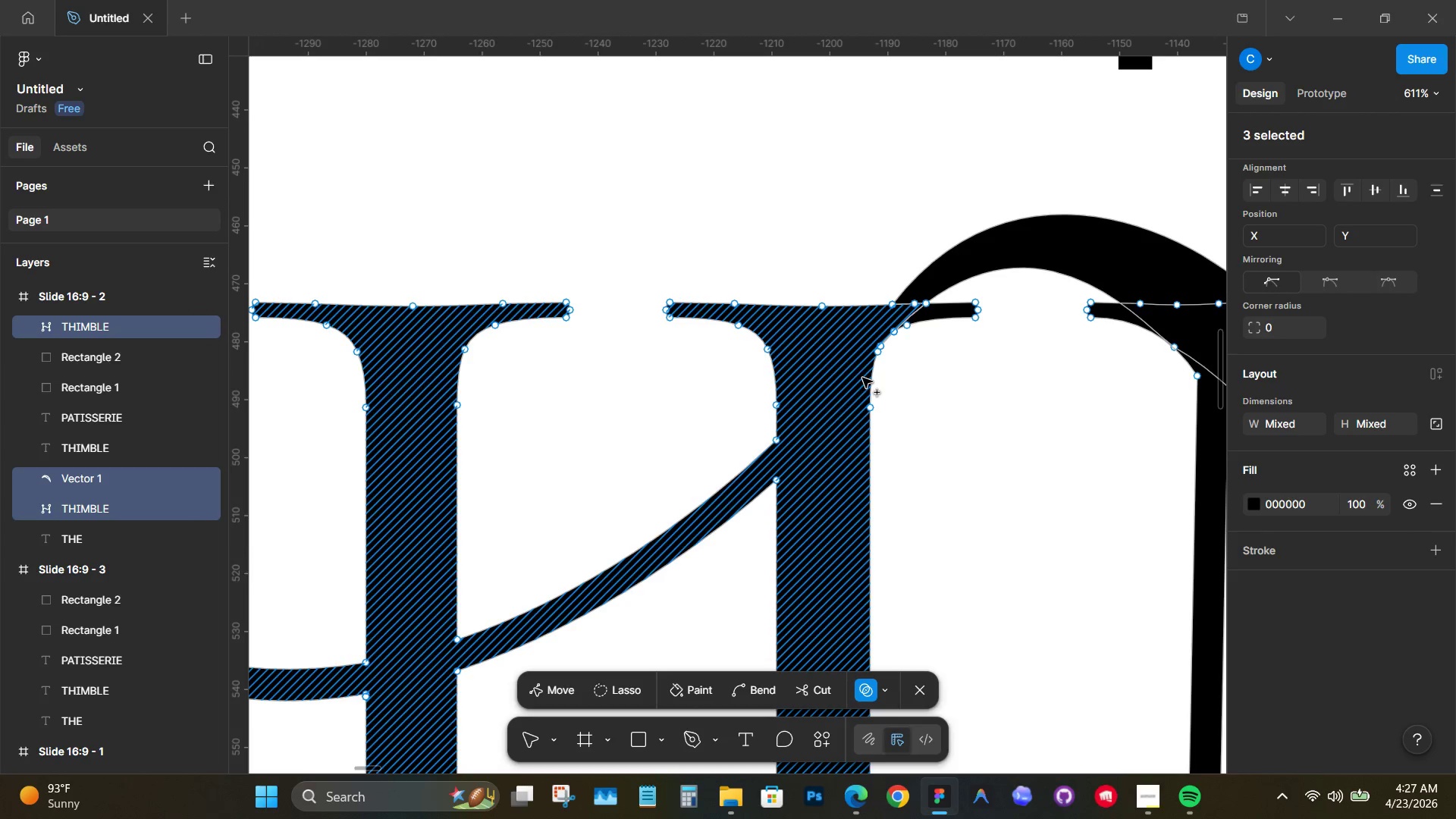 
hold_key(key=ControlLeft, duration=0.72)
scroll: coordinate [948, 280], scroll_direction: up, amount: 5.0
 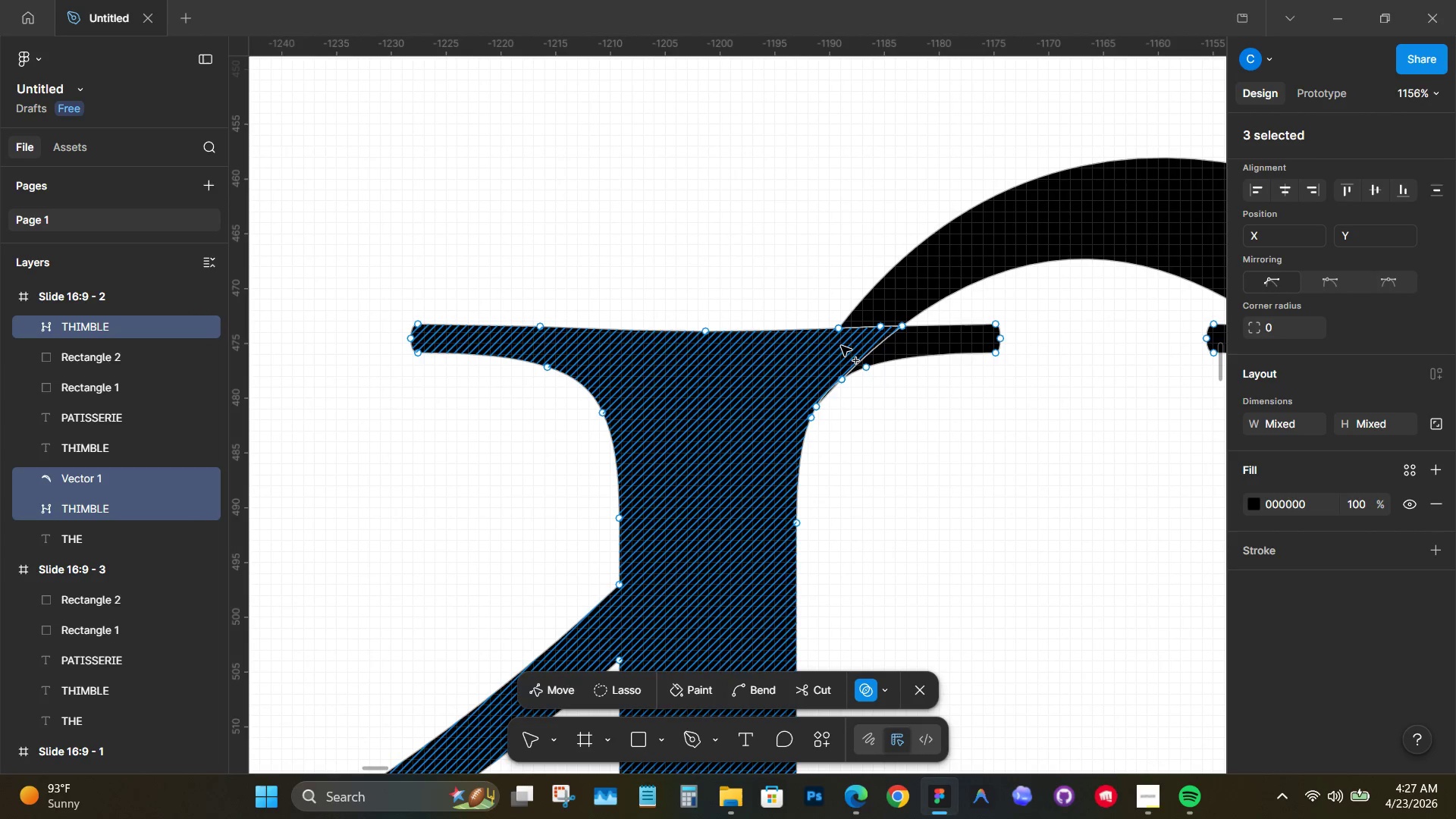 
left_click_drag(start_coordinate=[842, 347], to_coordinate=[907, 286])
 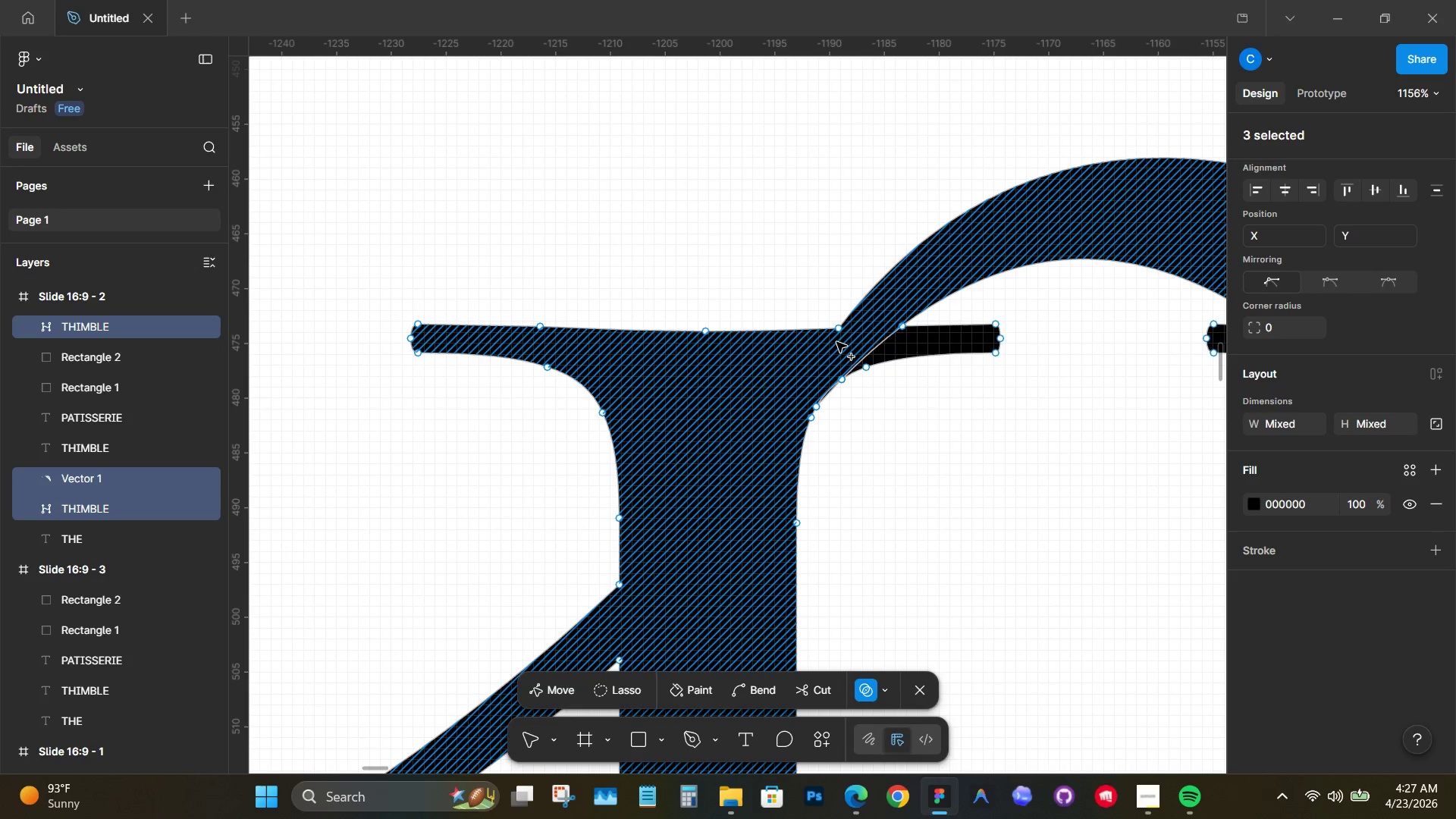 
hold_key(key=Space, duration=1.28)
 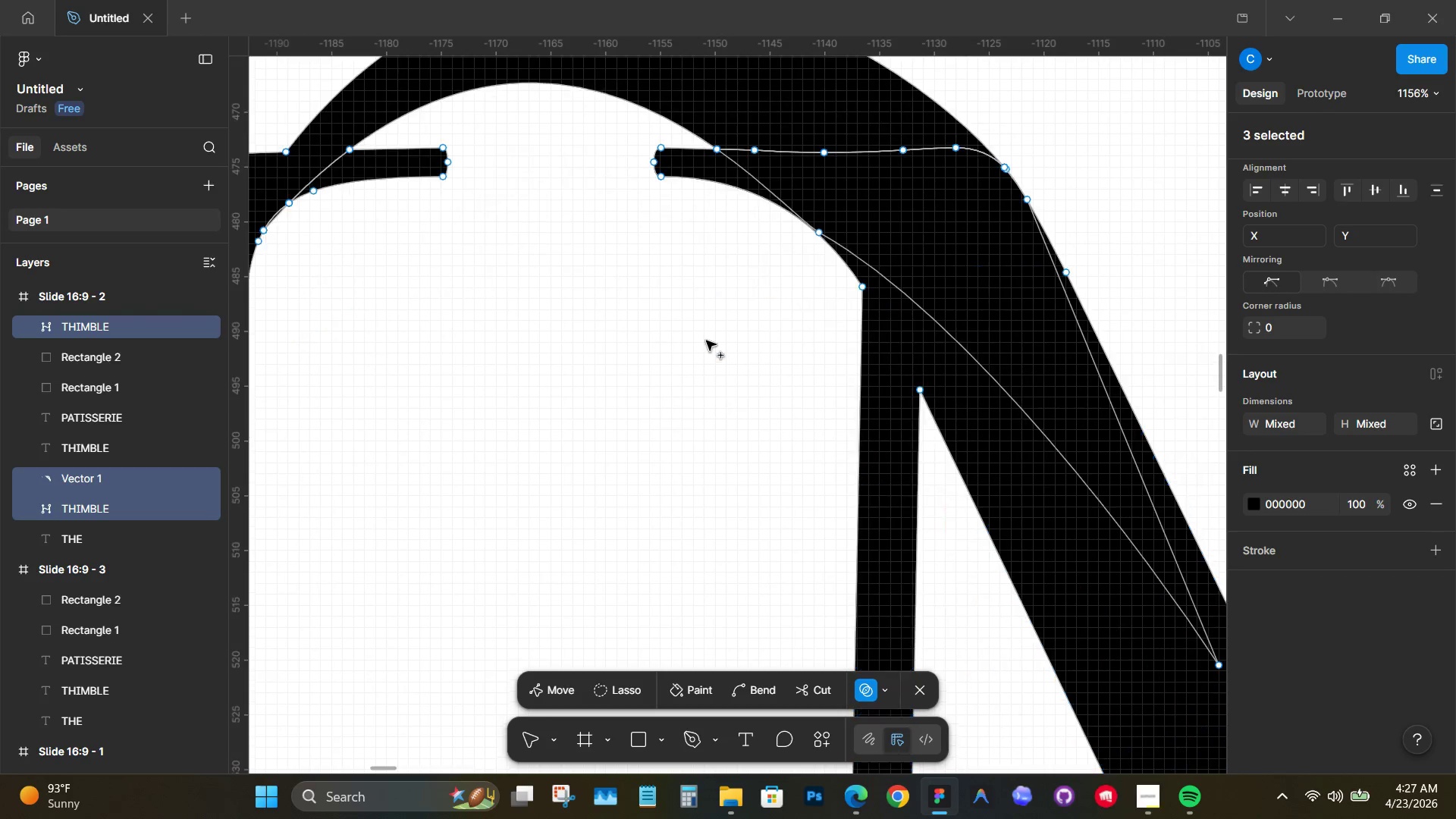 
left_click_drag(start_coordinate=[889, 312], to_coordinate=[337, 342])
 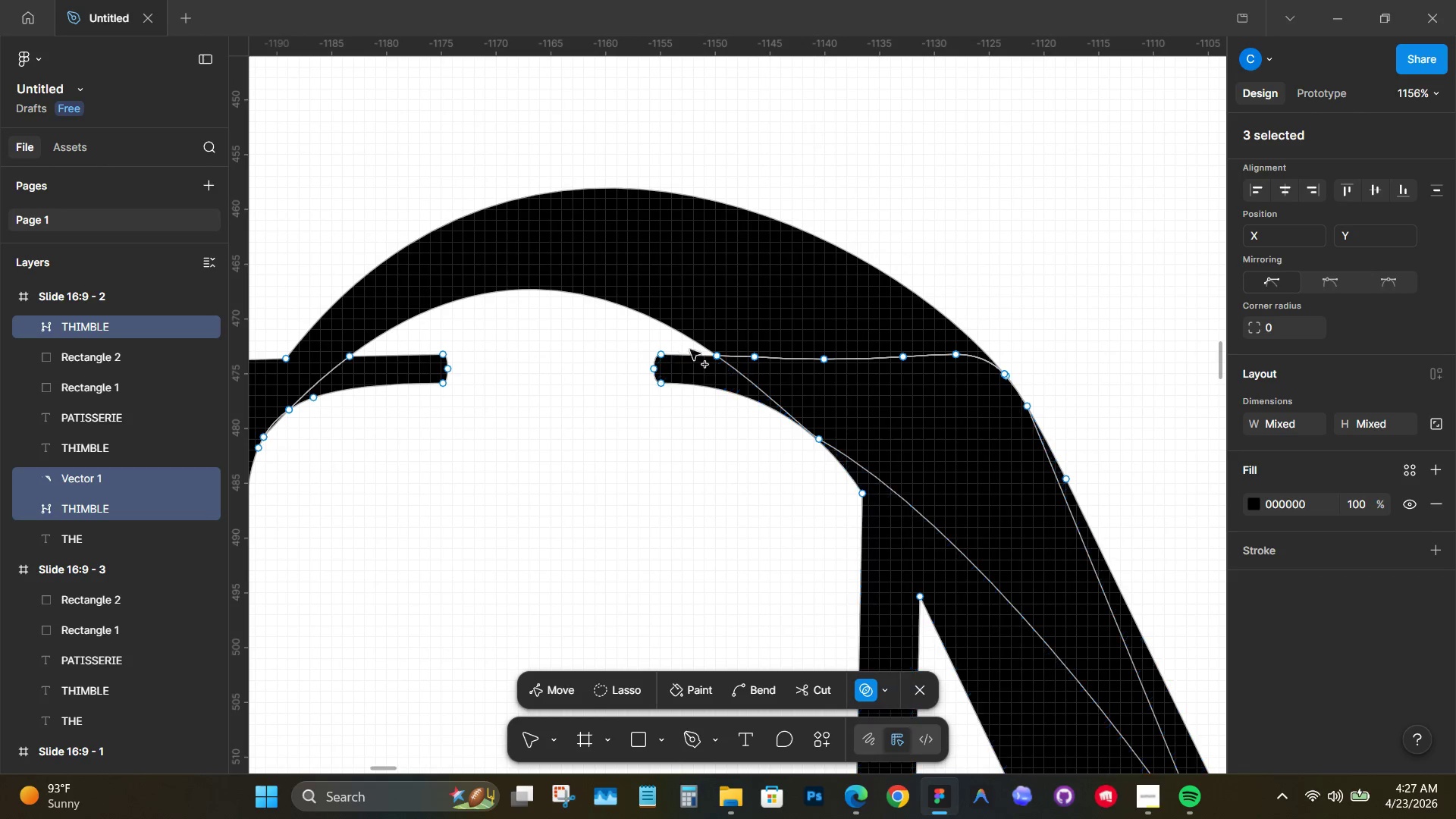 
hold_key(key=ControlLeft, duration=0.52)
 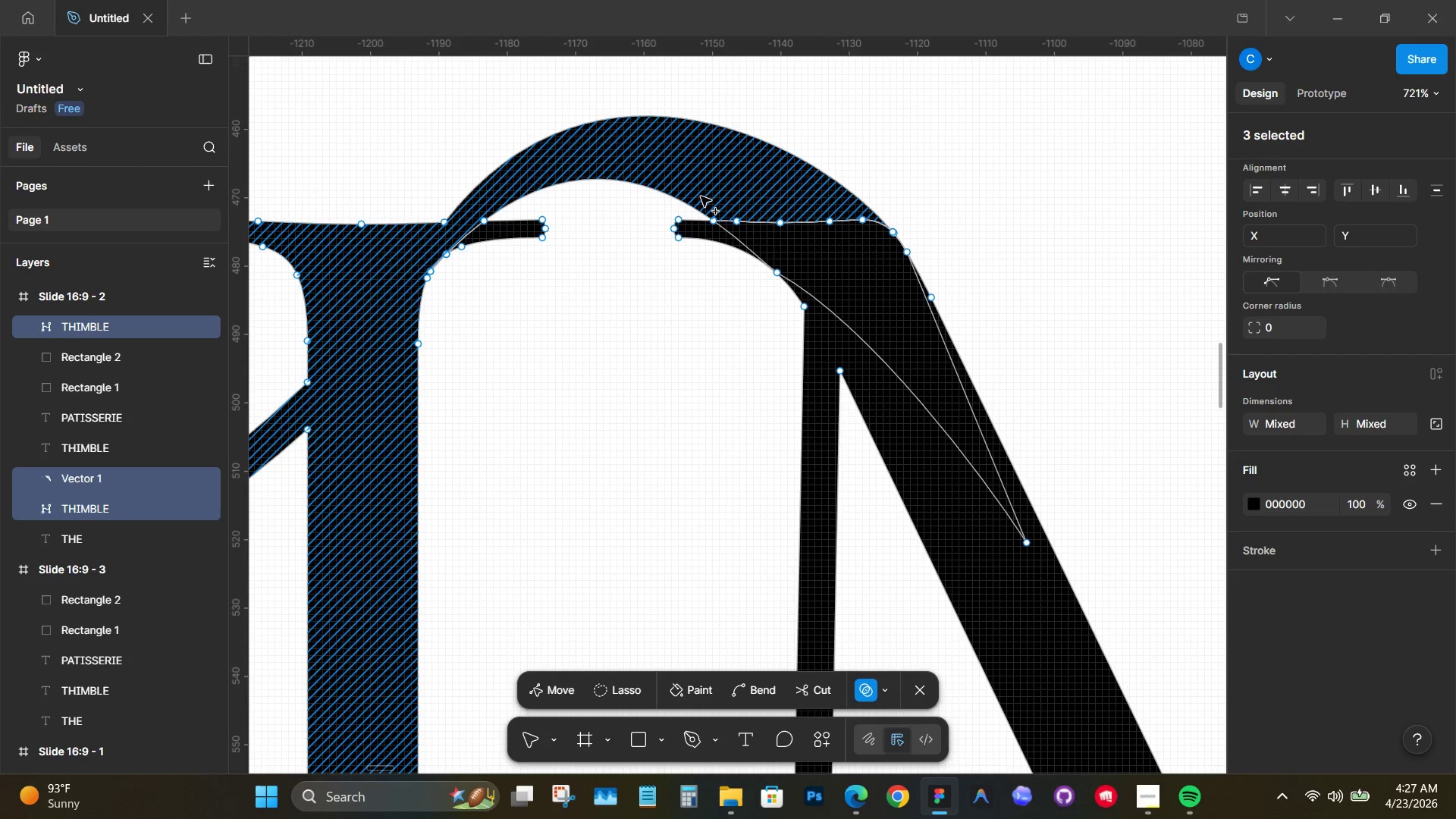 
scroll: coordinate [709, 339], scroll_direction: down, amount: 8.0
 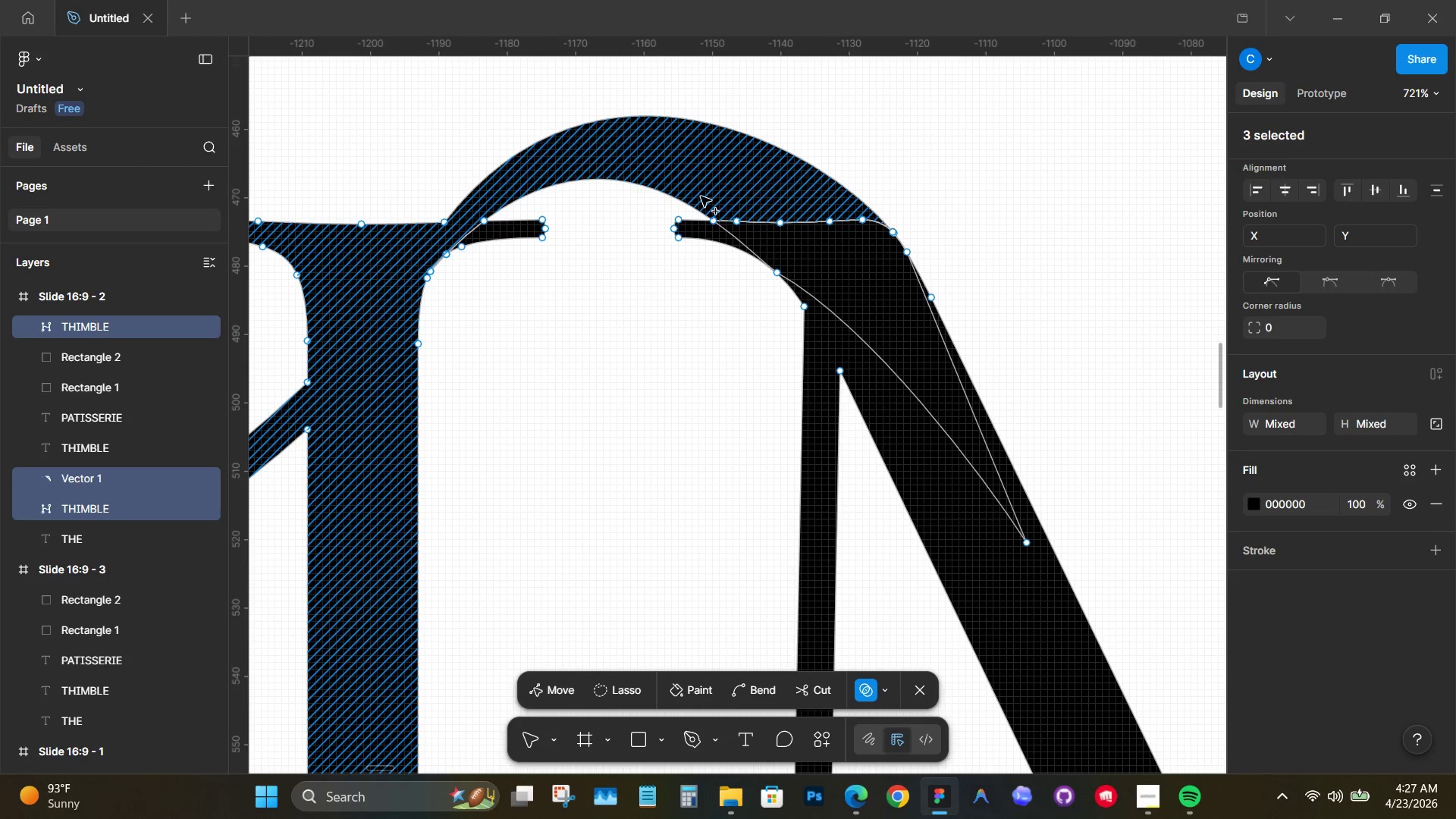 
left_click_drag(start_coordinate=[701, 196], to_coordinate=[919, 362])
 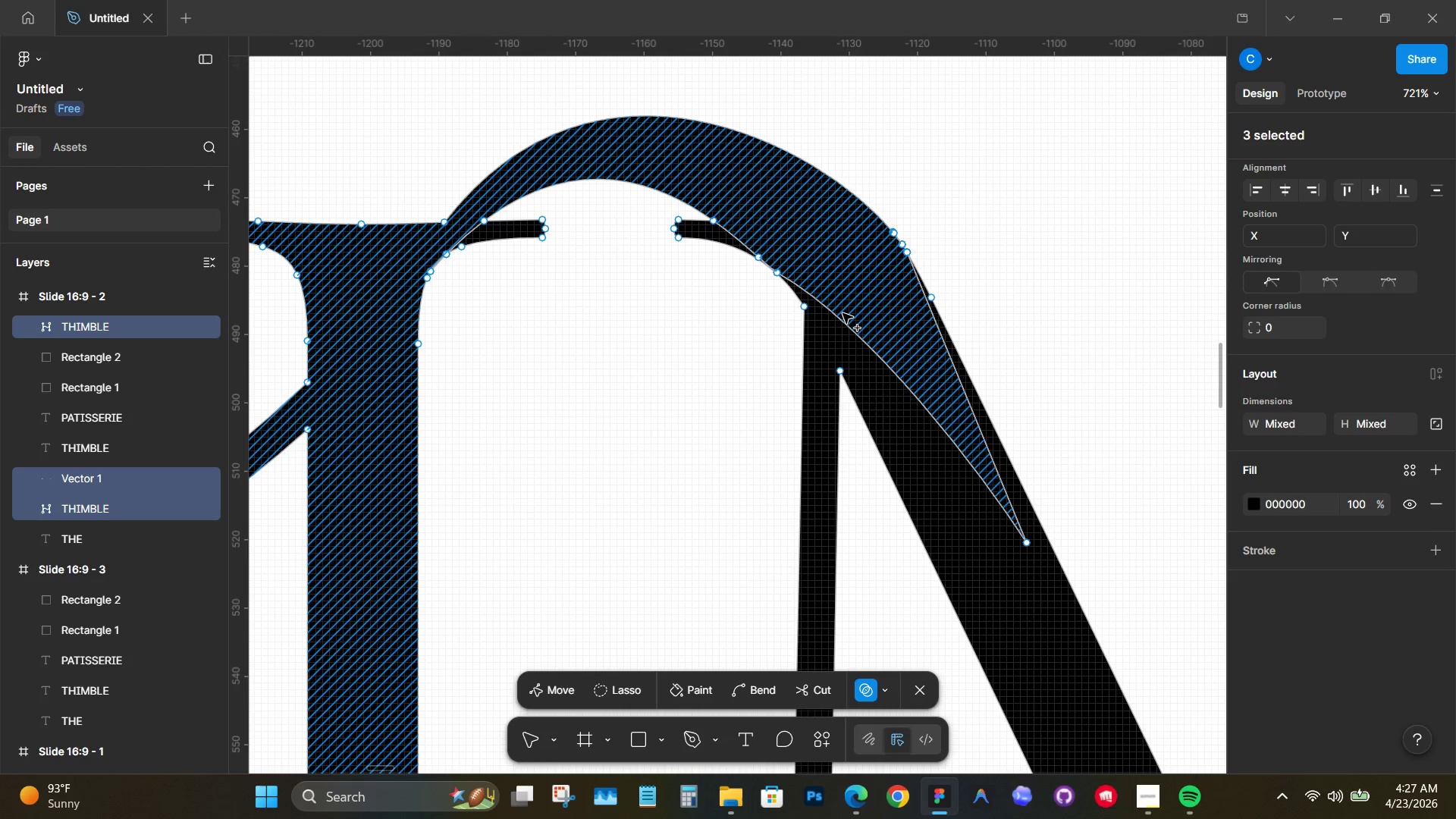 
left_click_drag(start_coordinate=[839, 311], to_coordinate=[827, 334])
 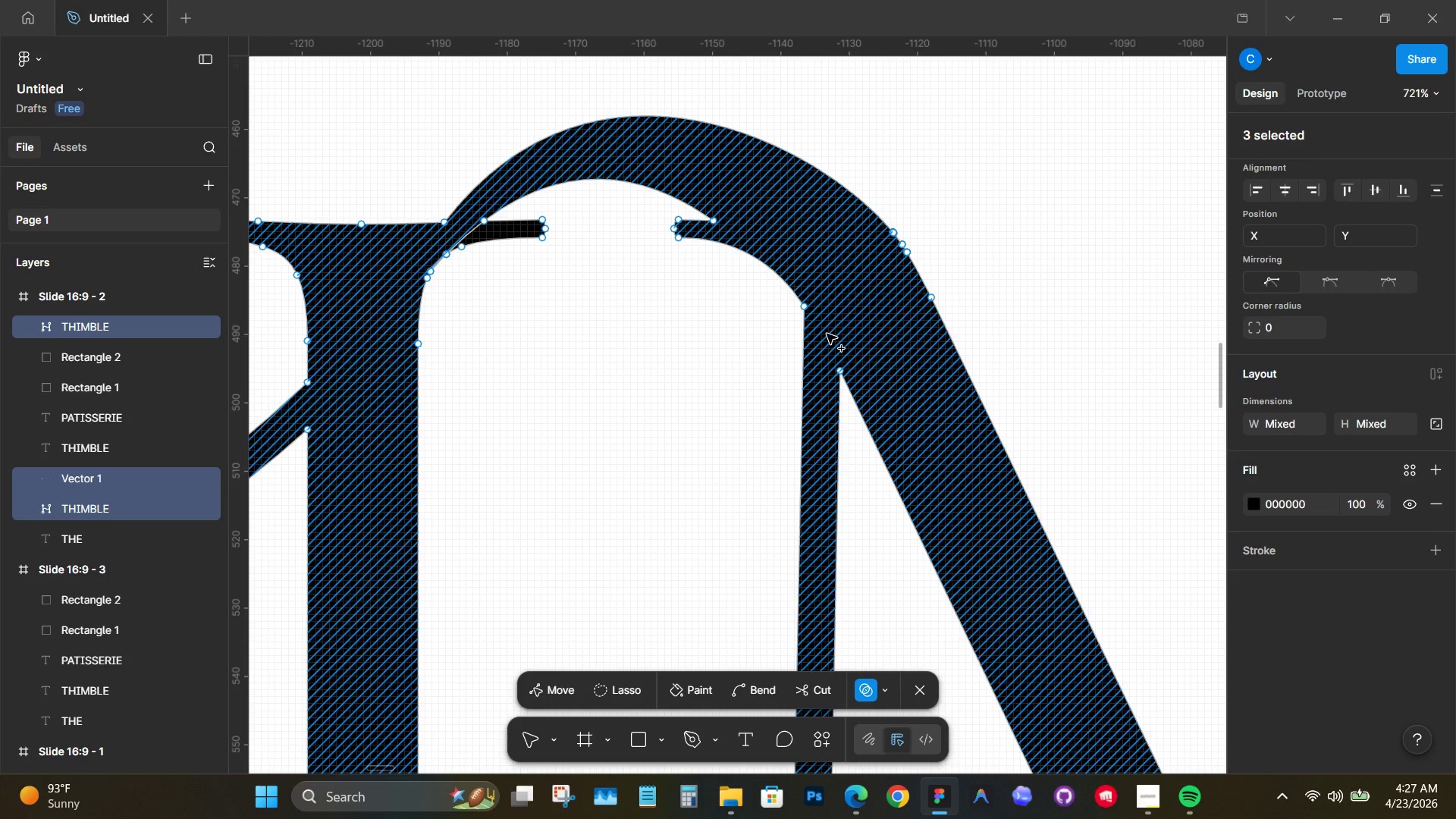 
key(Control+Z)
 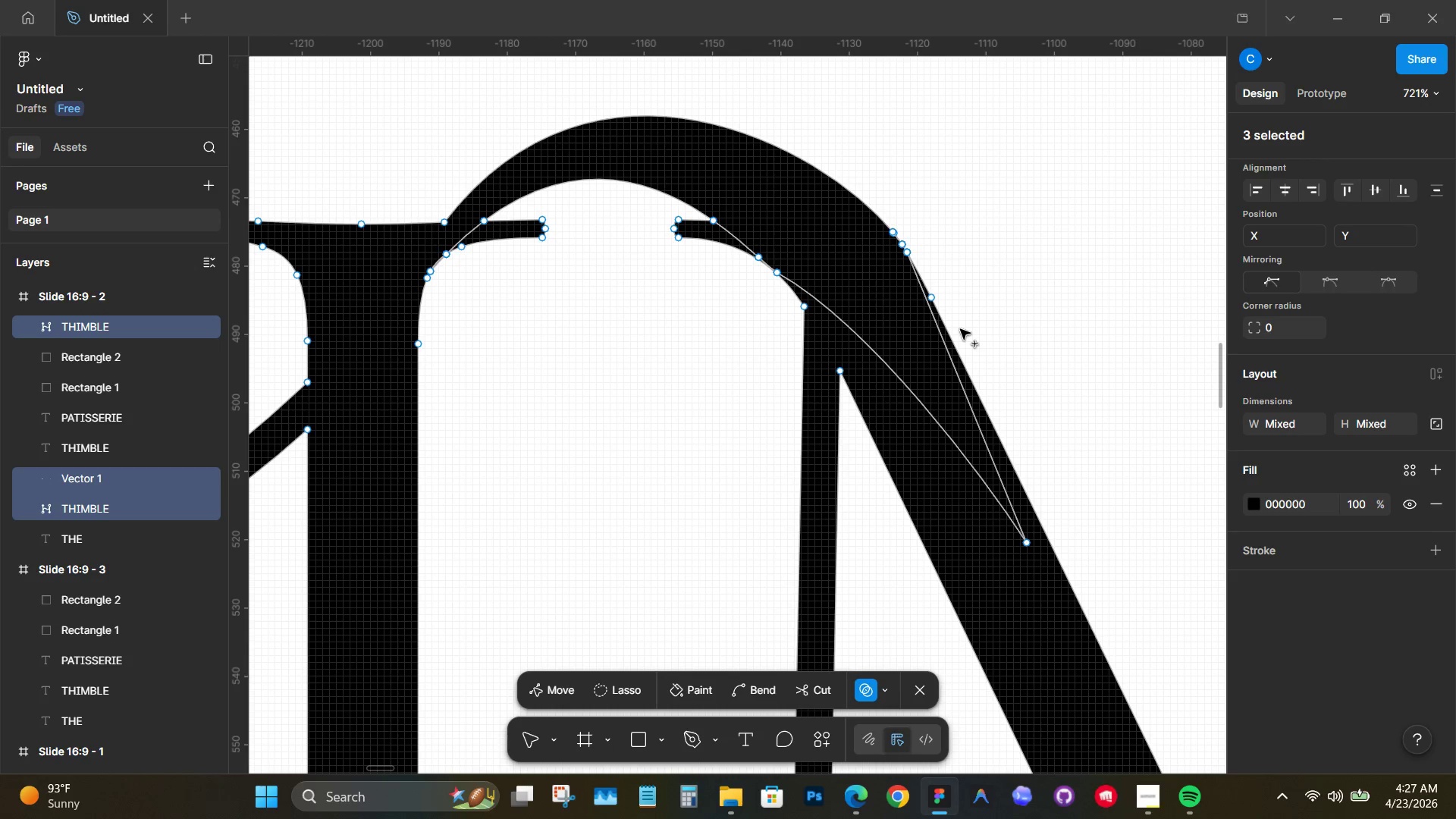 
key(Control+Z)
 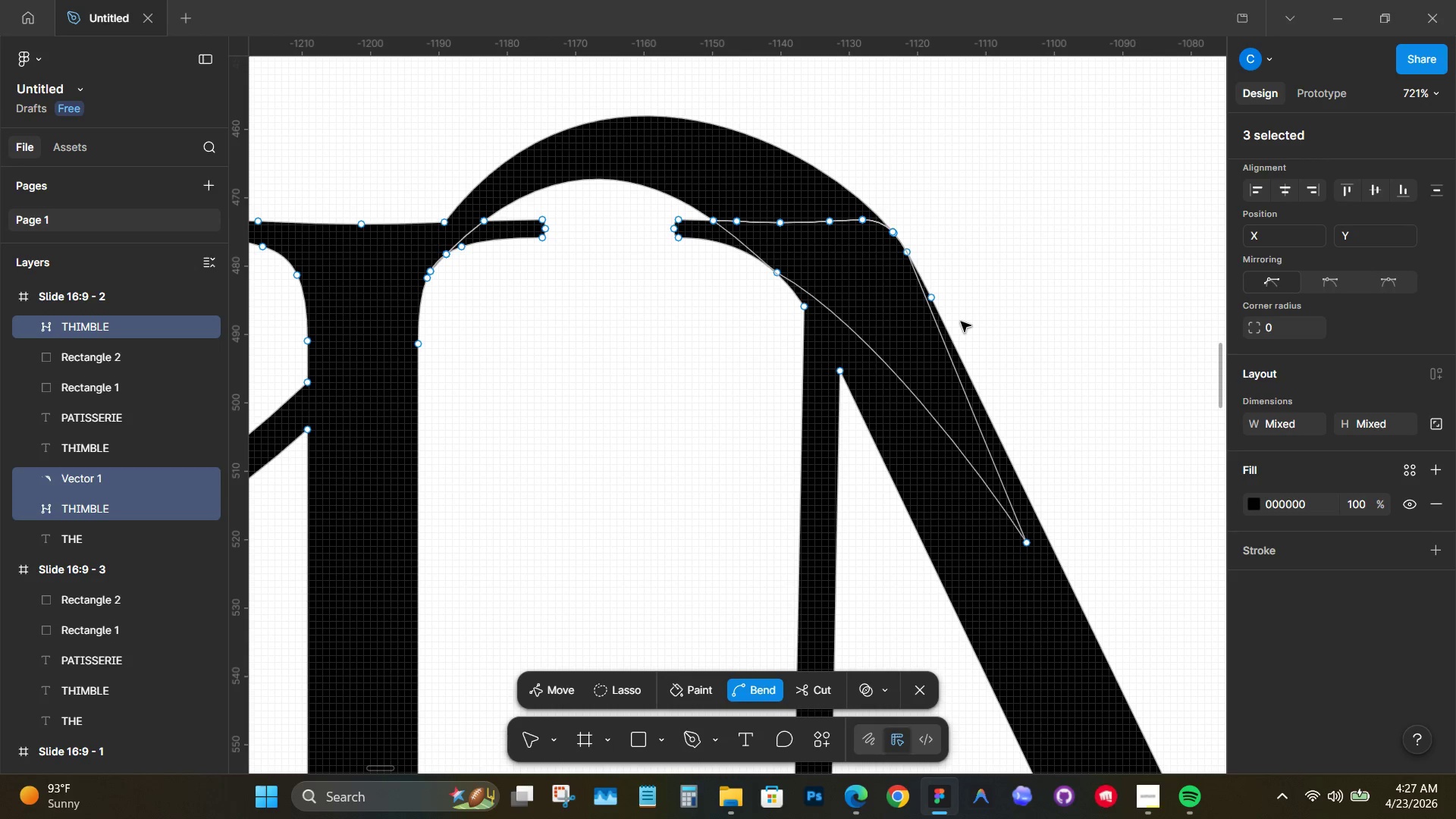 
key(Control+Z)
 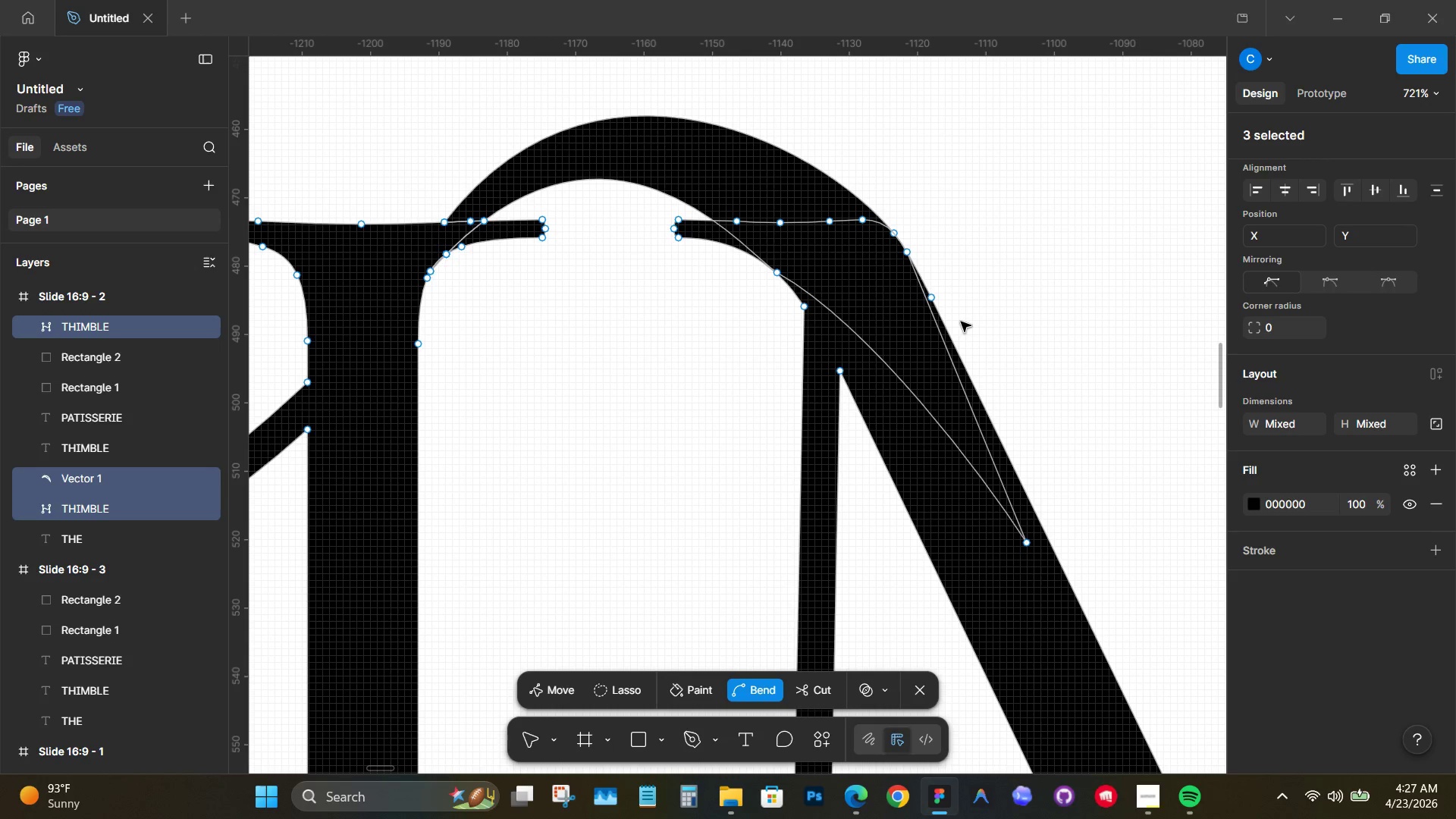 
key(Control+Z)
 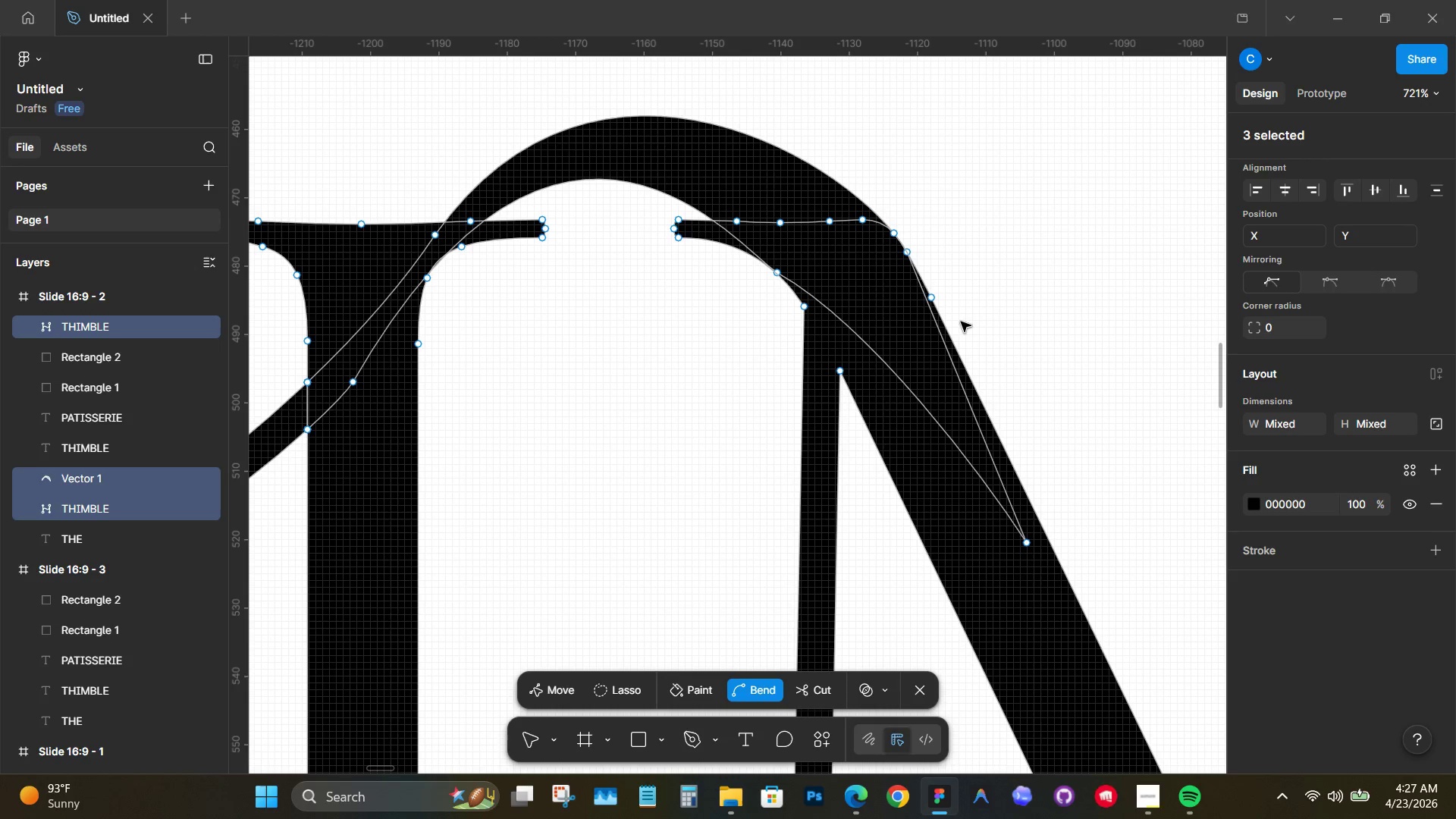 
key(Control+Z)
 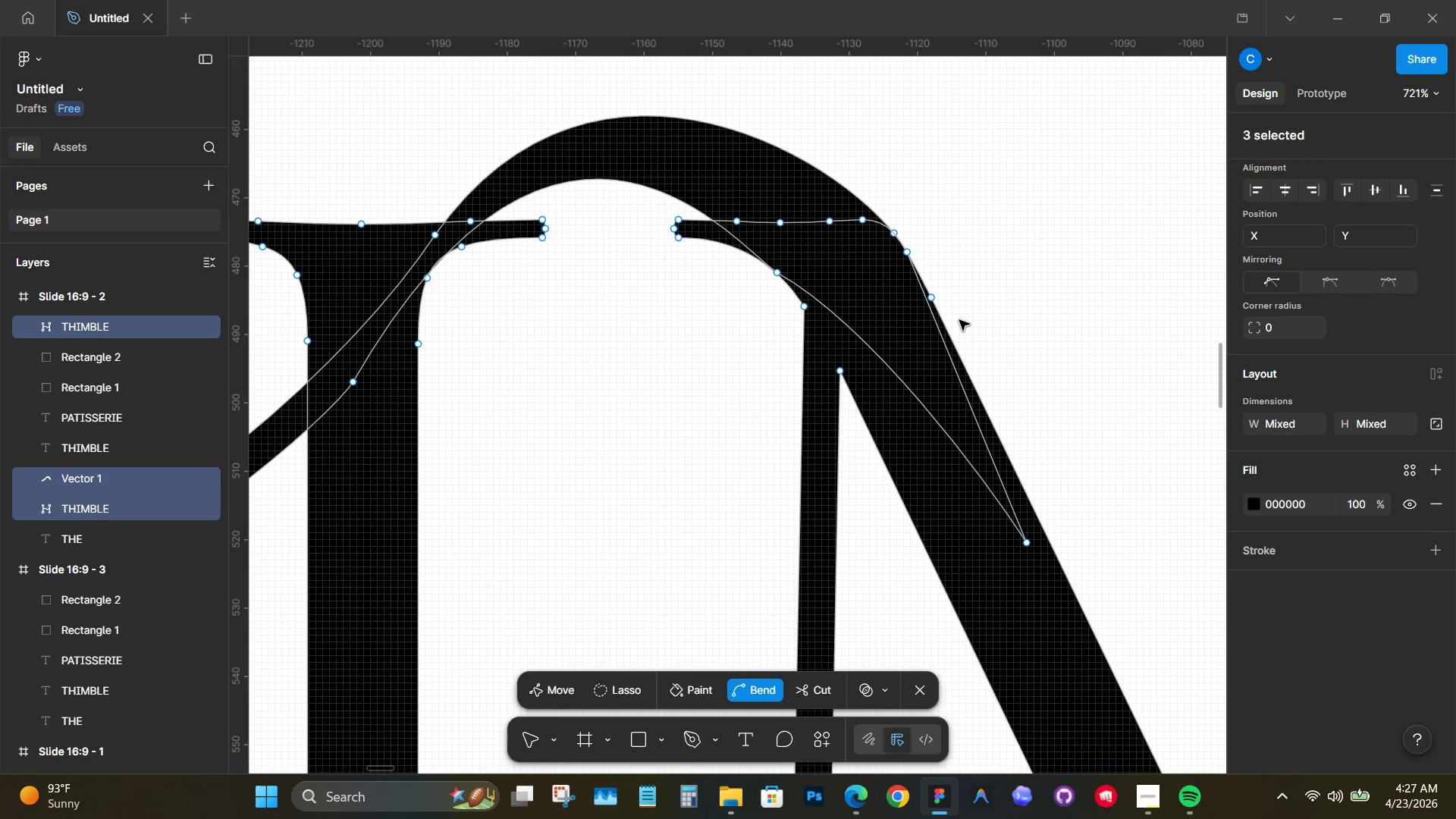 
key(Control+Z)
 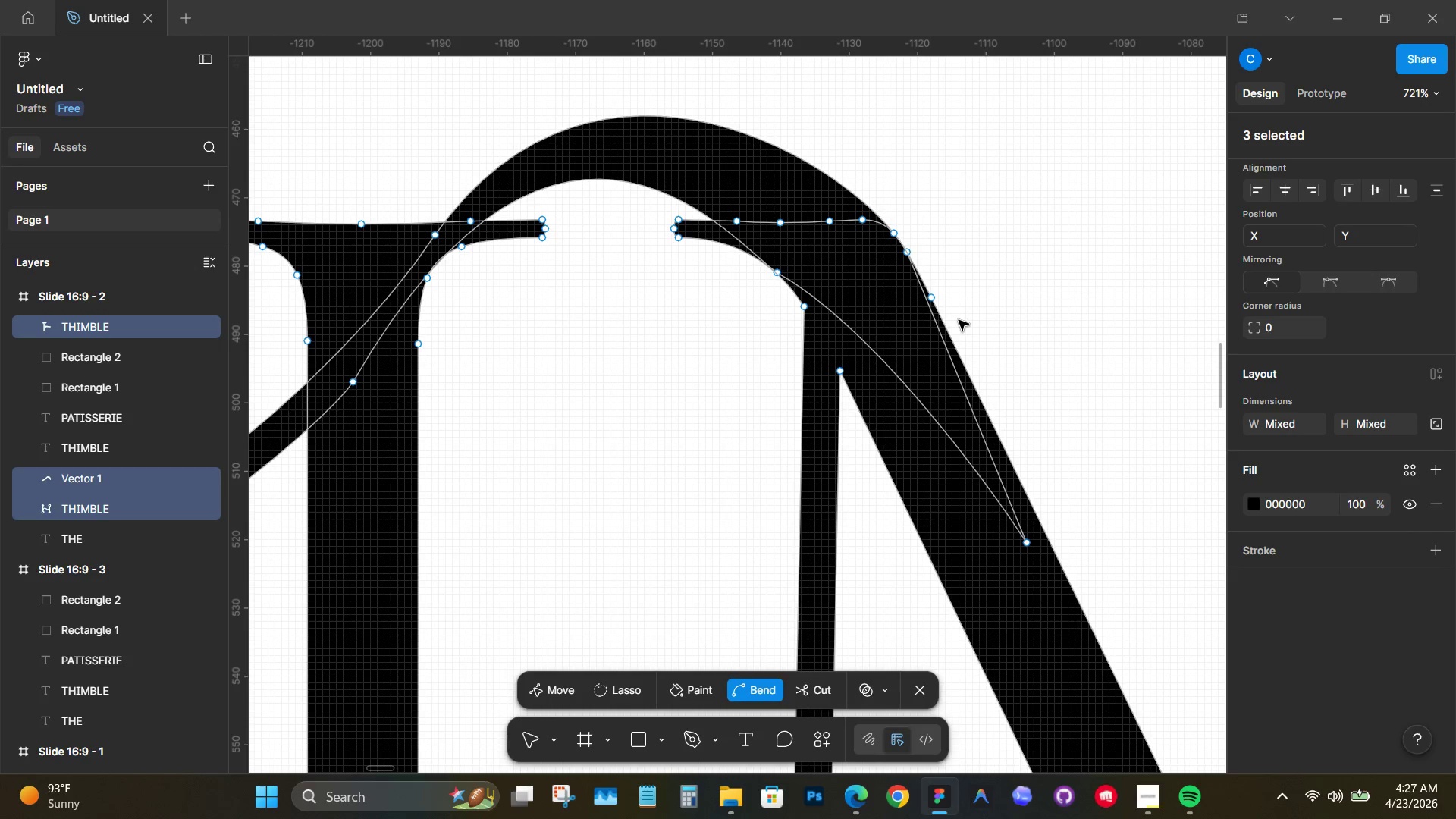 
key(Control+Z)
 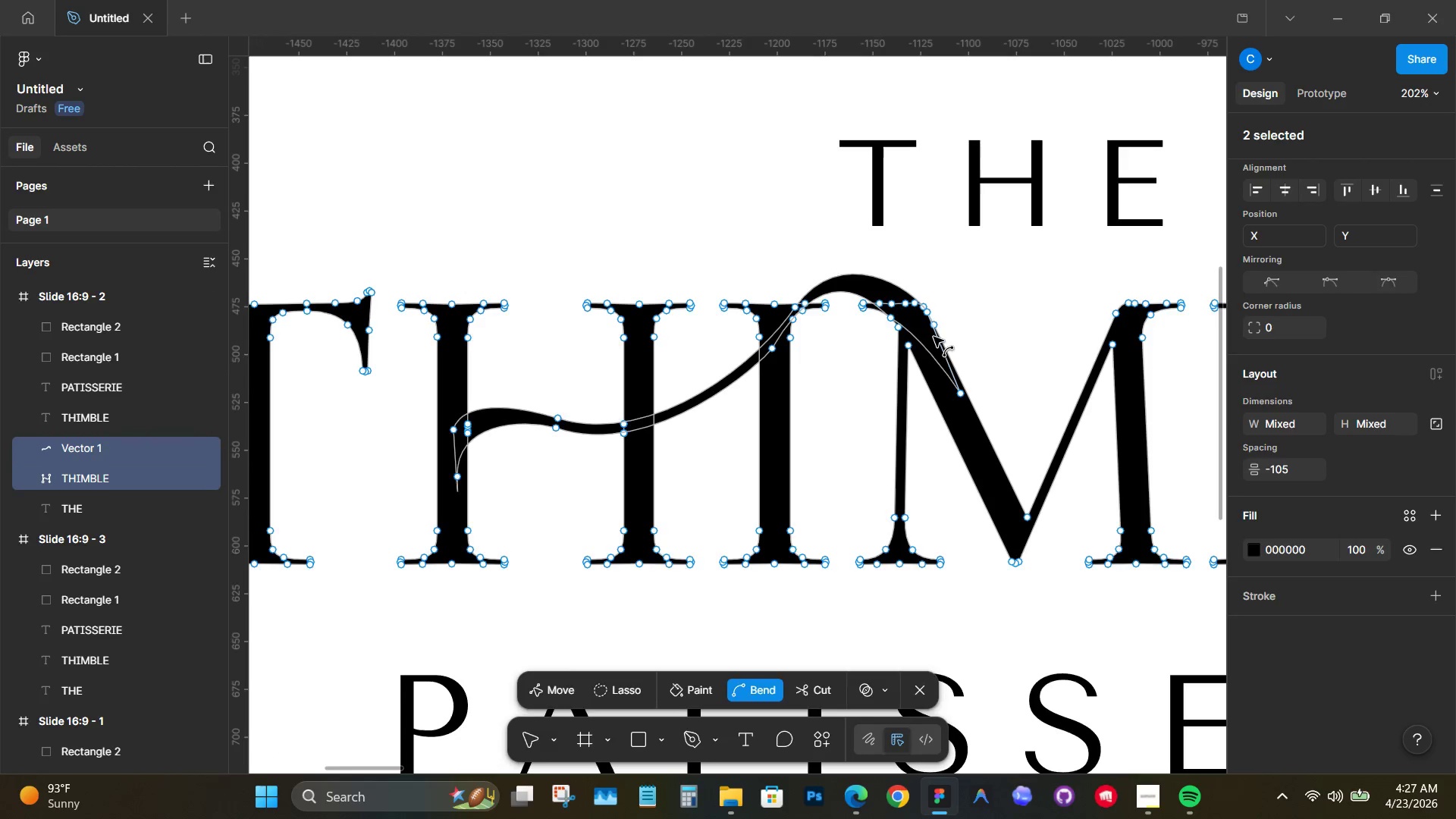 
key(Control+Z)
 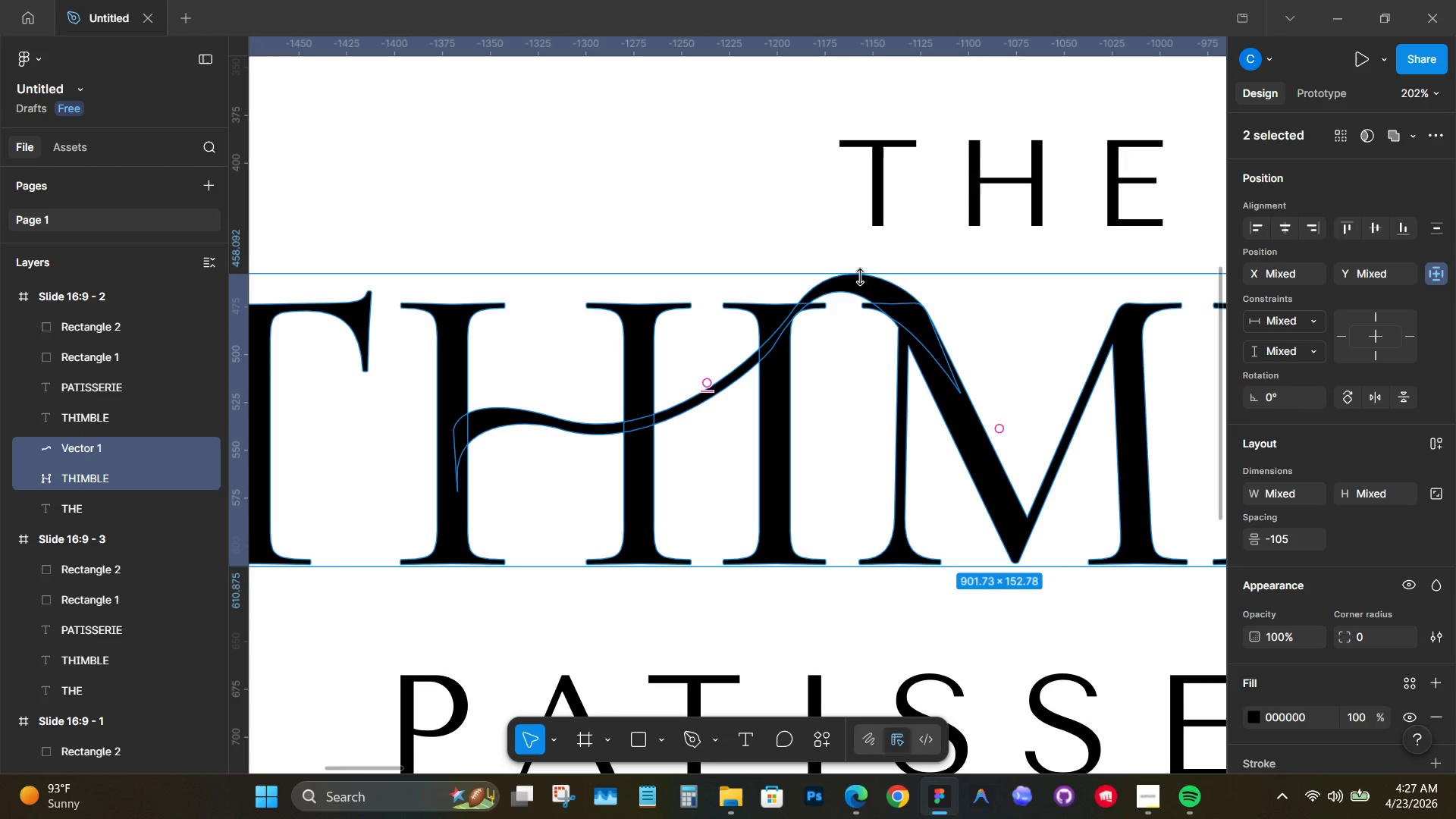 
scroll: coordinate [934, 337], scroll_direction: down, amount: 10.0
 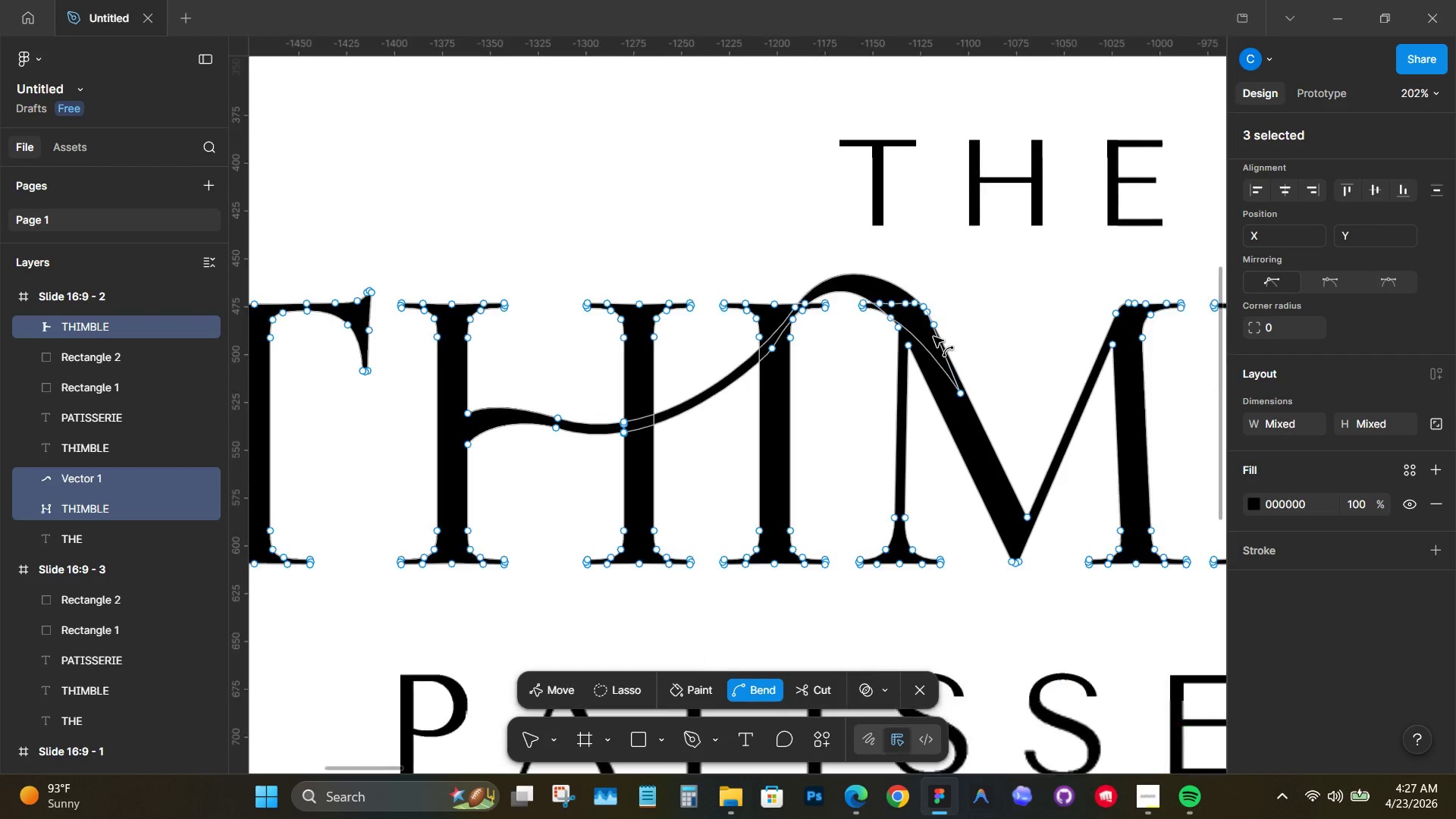 
key(V)
 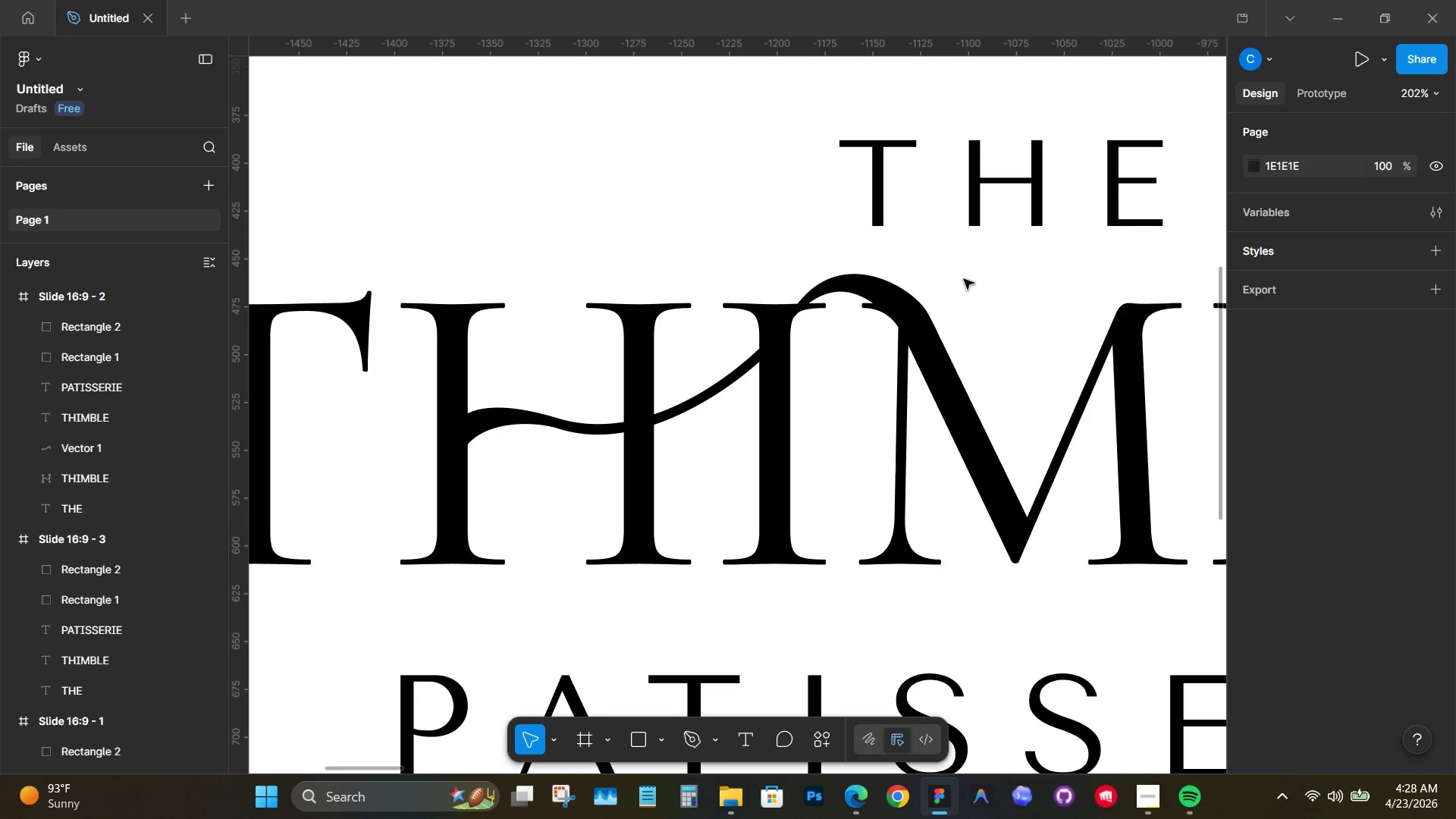 
wait(7.69)
 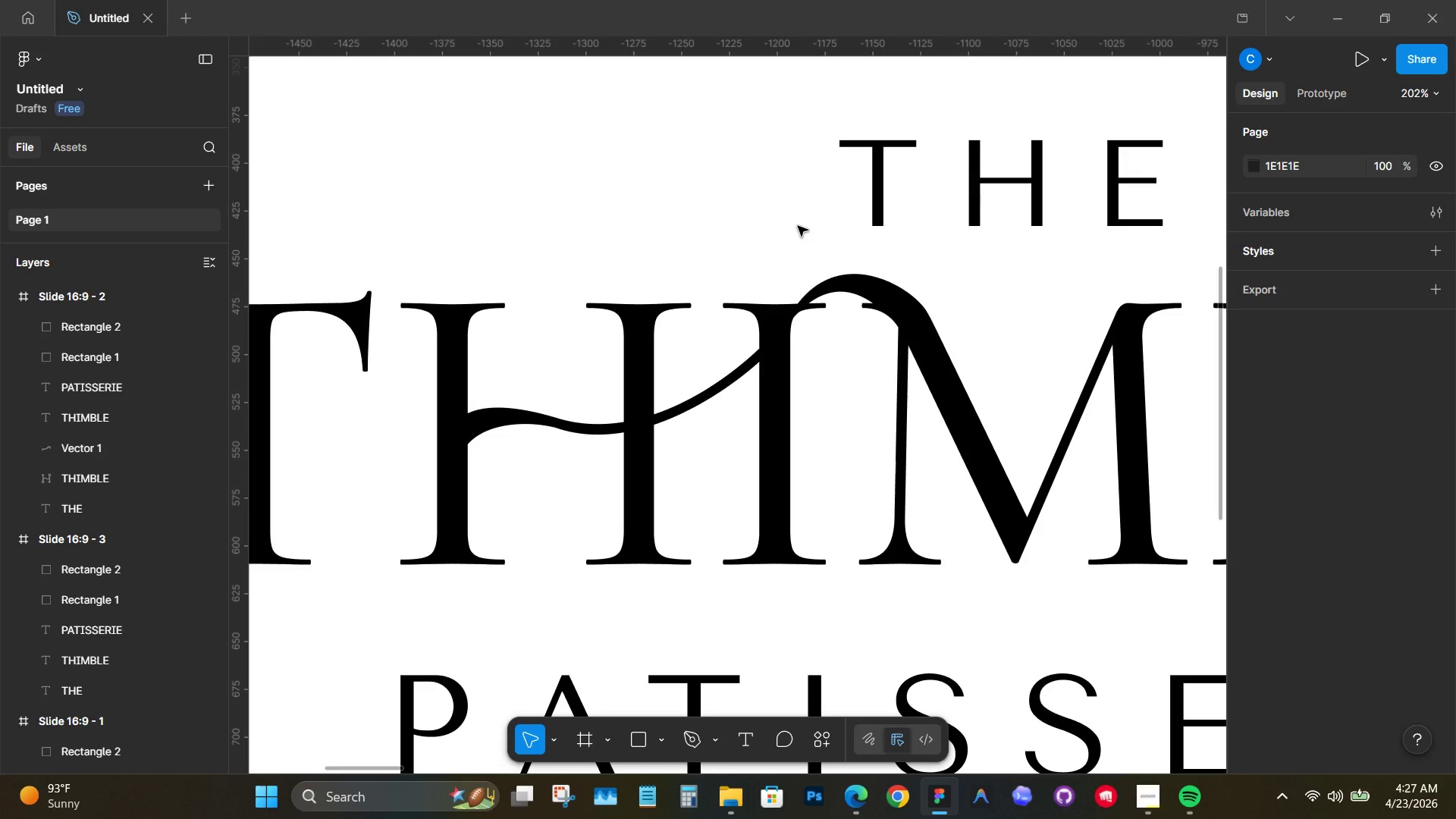 
hold_key(key=ControlLeft, duration=2.81)
scroll: coordinate [895, 337], scroll_direction: up, amount: 13.0
 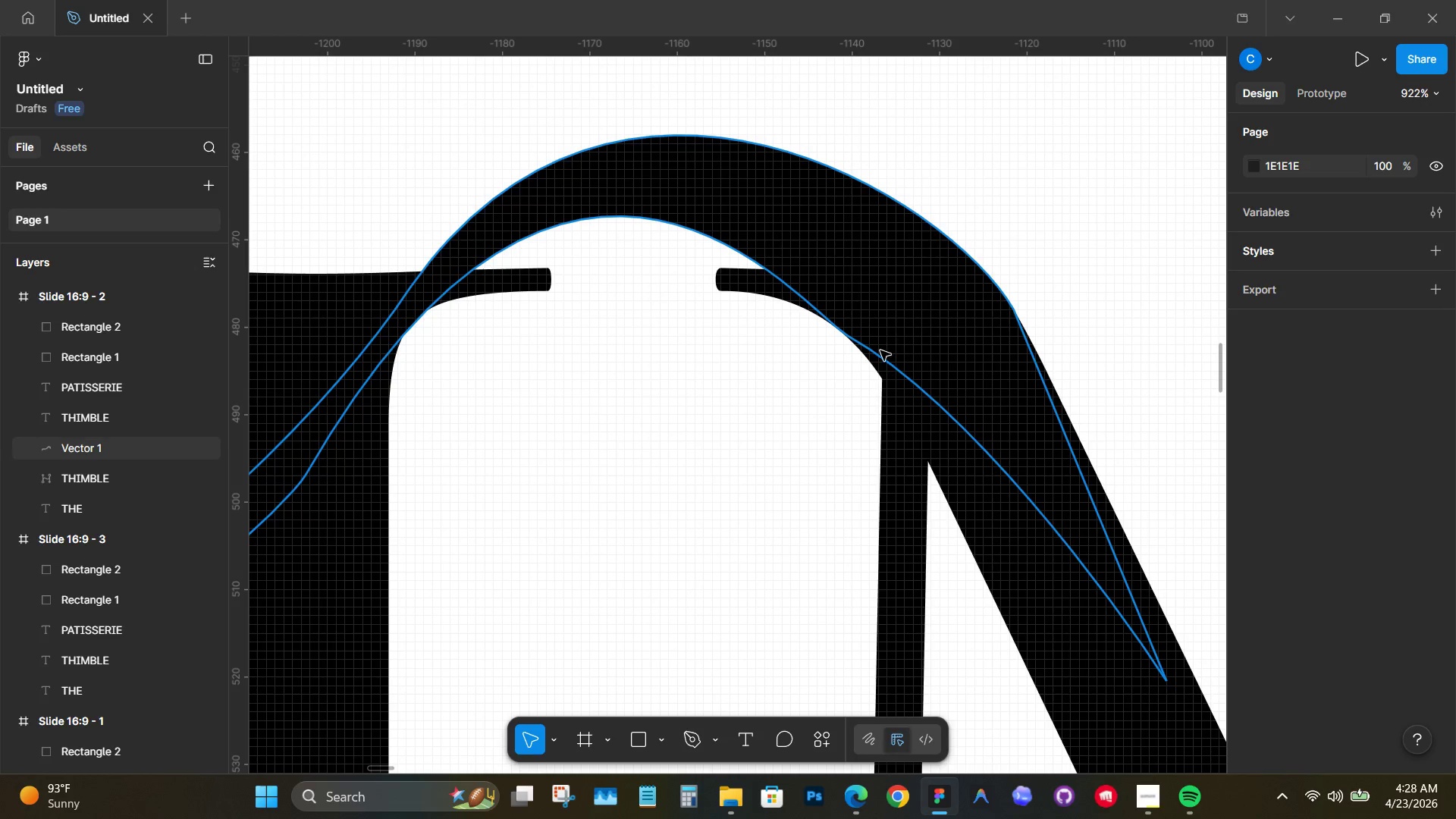 
hold_key(key=ControlLeft, duration=0.42)
 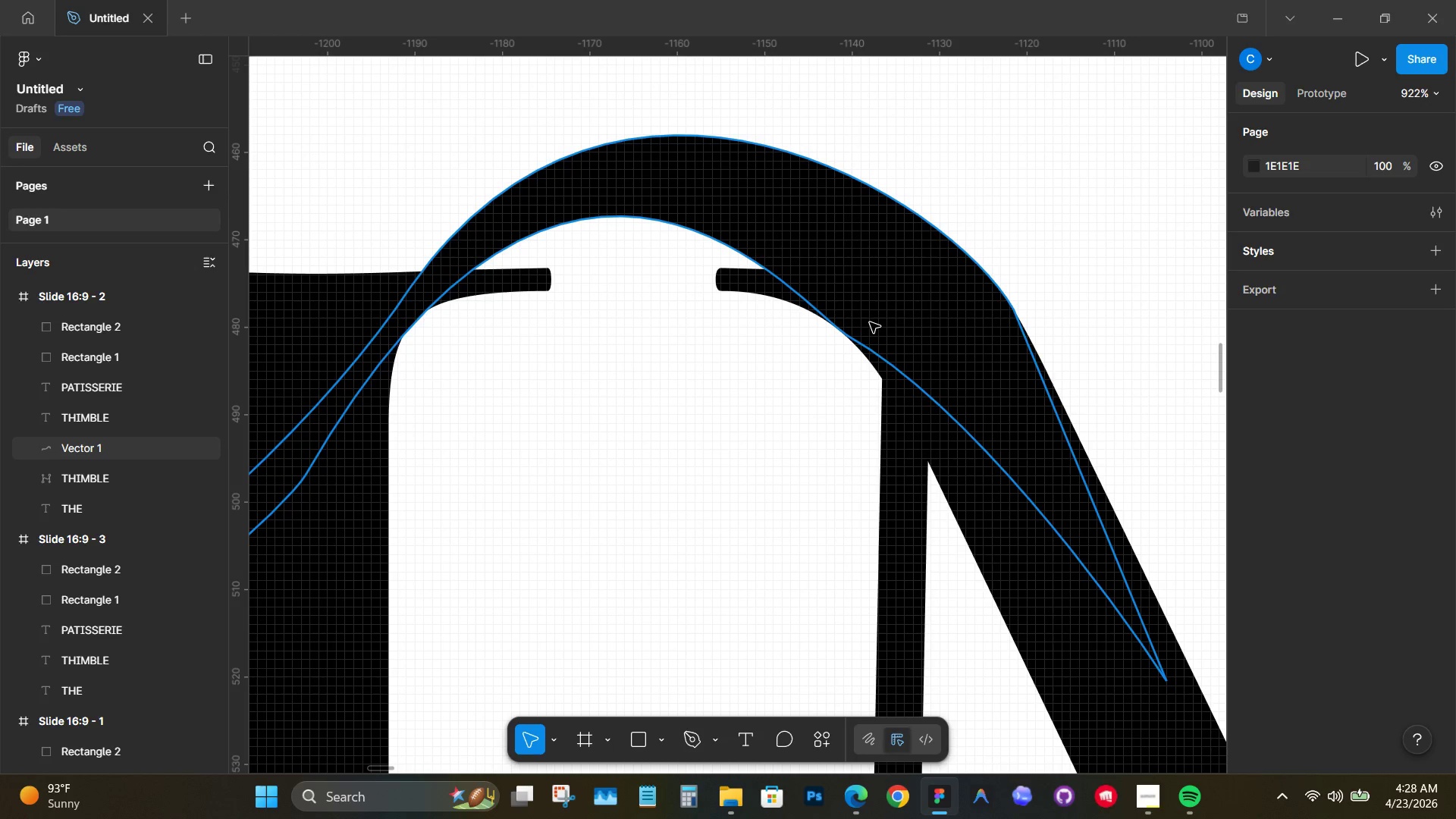 
left_click([870, 321])
 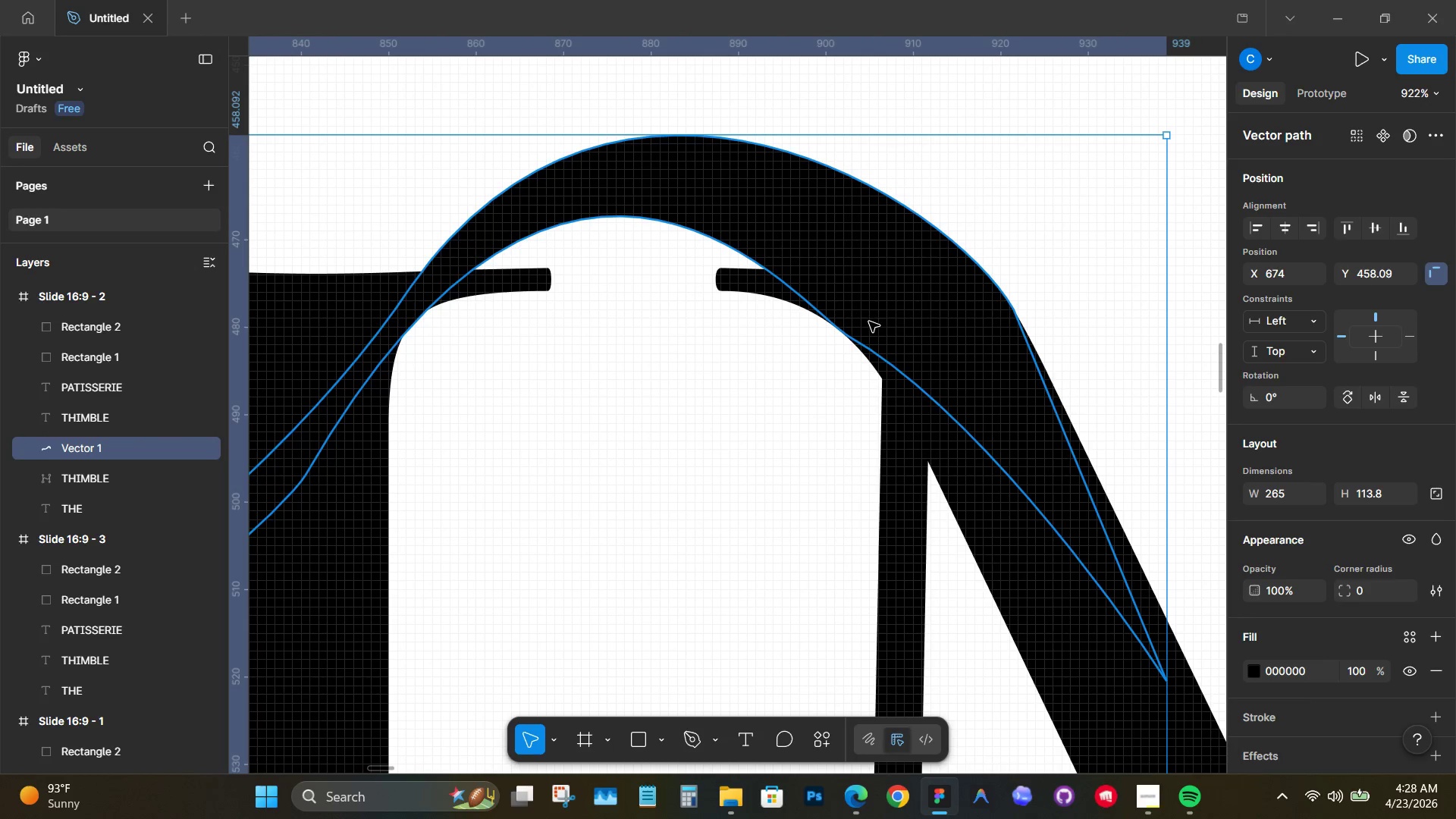 
hold_key(key=ControlLeft, duration=1.28)
scroll: coordinate [868, 324], scroll_direction: up, amount: 6.0
 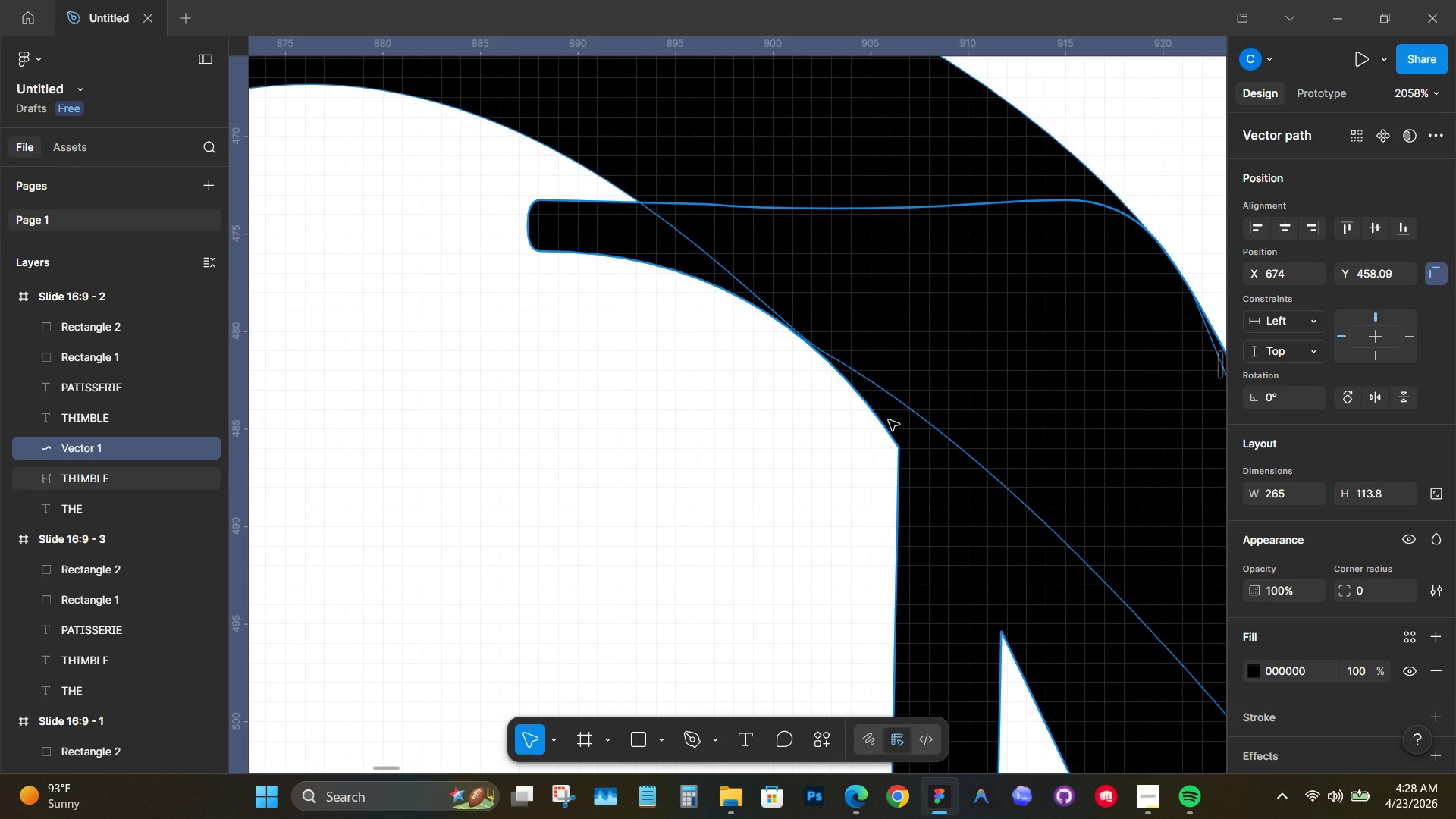 
hold_key(key=ControlLeft, duration=0.72)
scroll: coordinate [885, 421], scroll_direction: down, amount: 5.0
 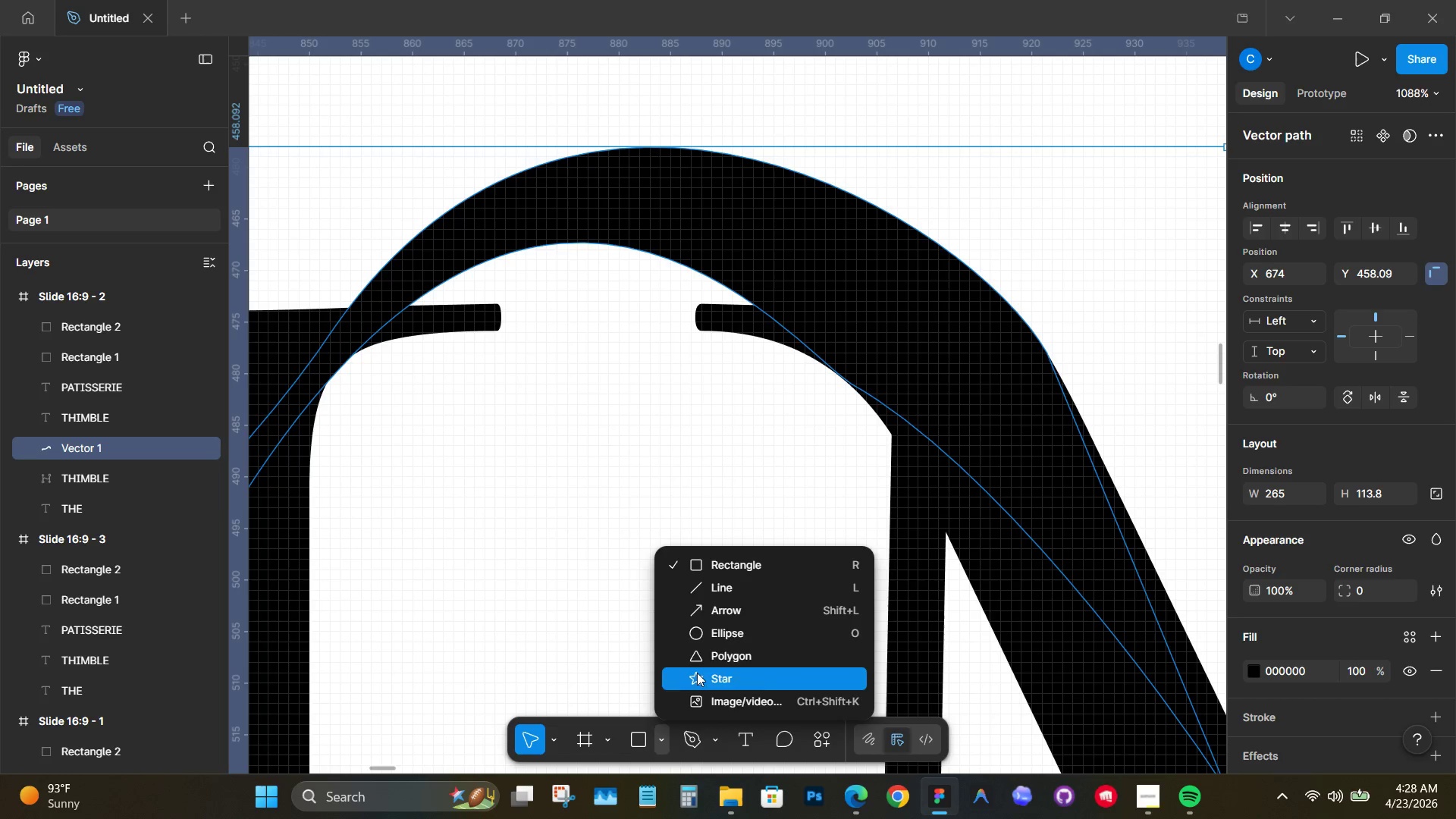 
left_click([713, 637])
 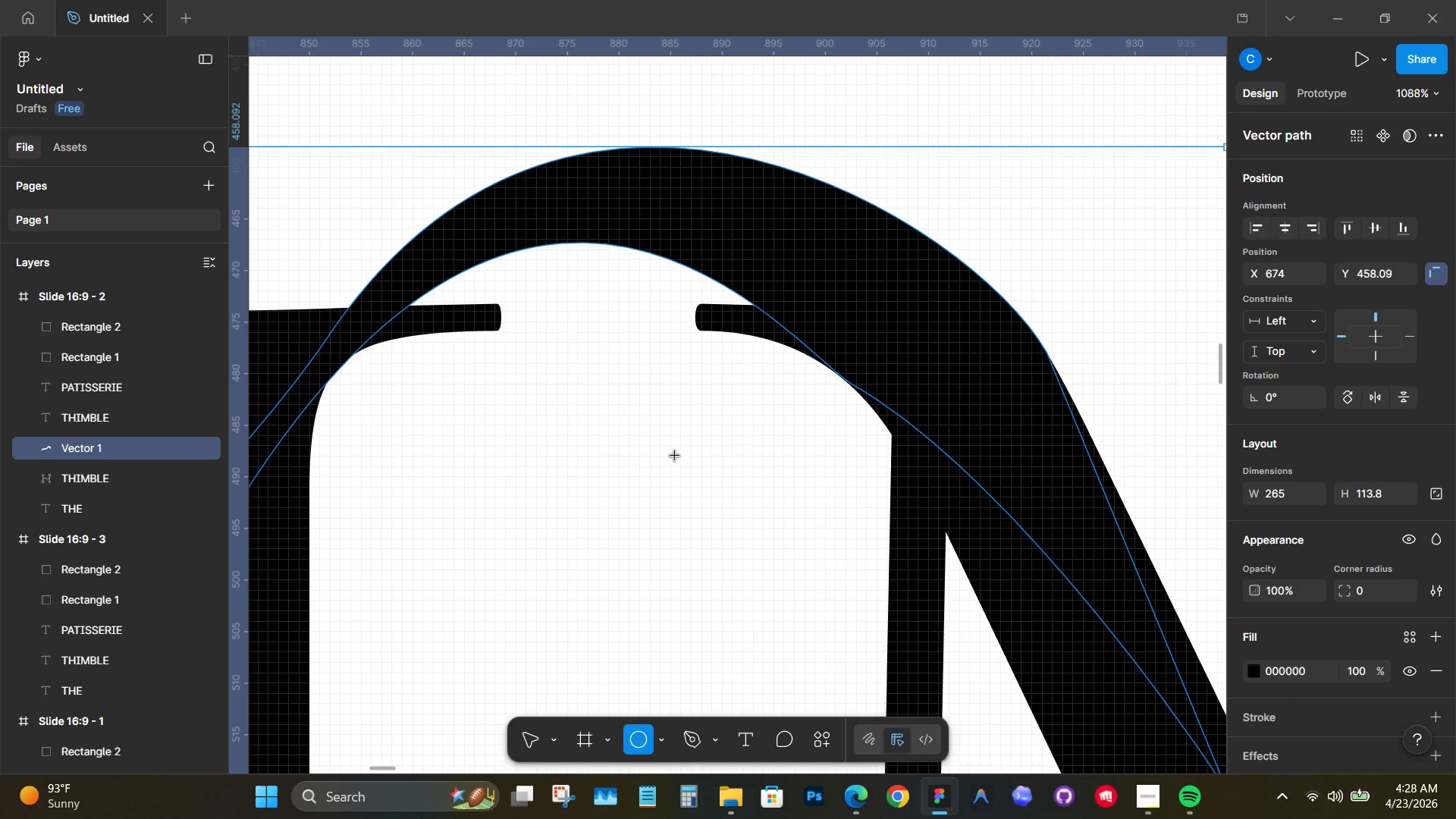 
hold_key(key=ShiftLeft, duration=1.5)
left_click_drag(start_coordinate=[670, 450], to_coordinate=[842, 629])
 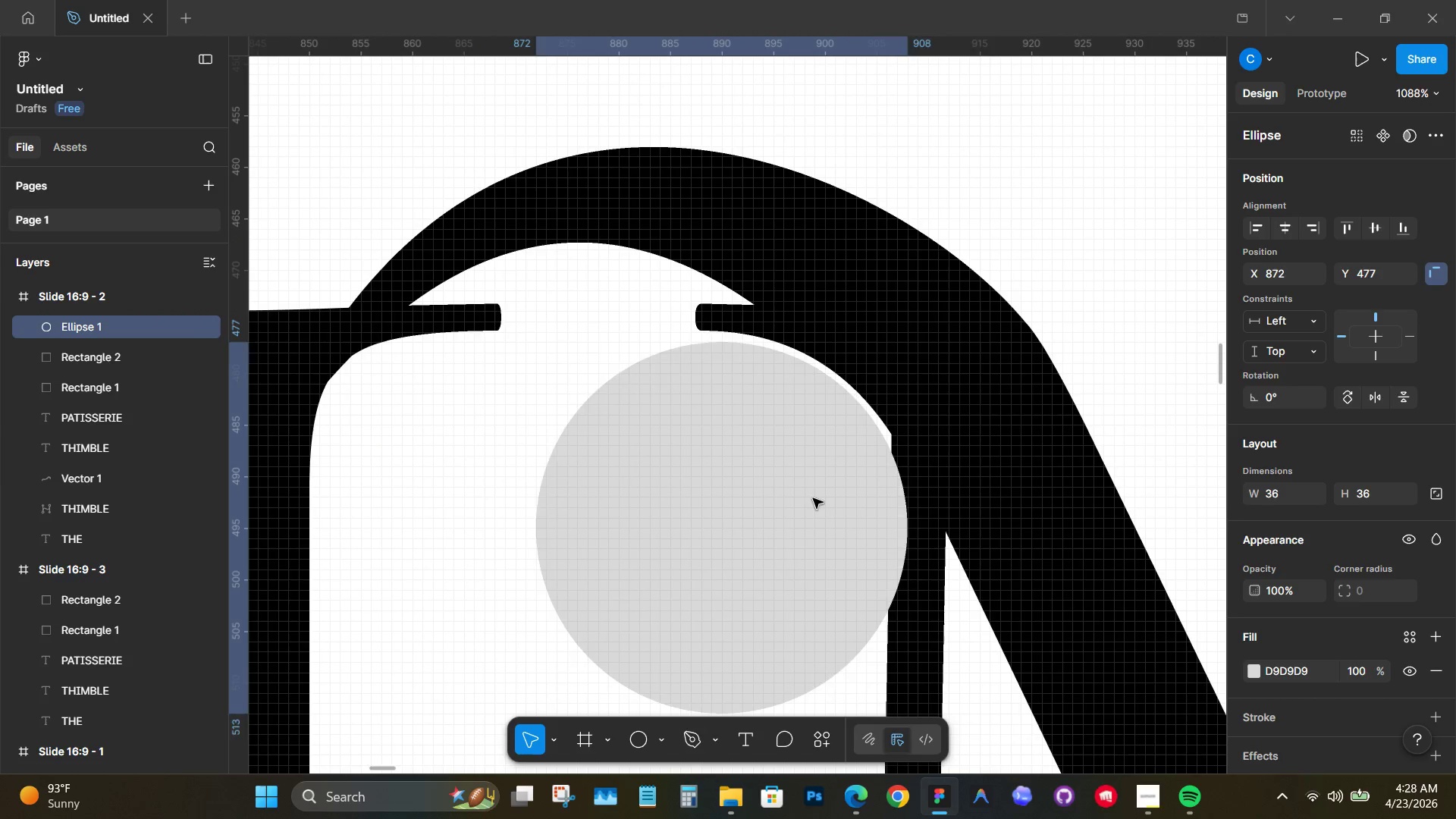 
hold_key(key=AltLeft, duration=1.16)
 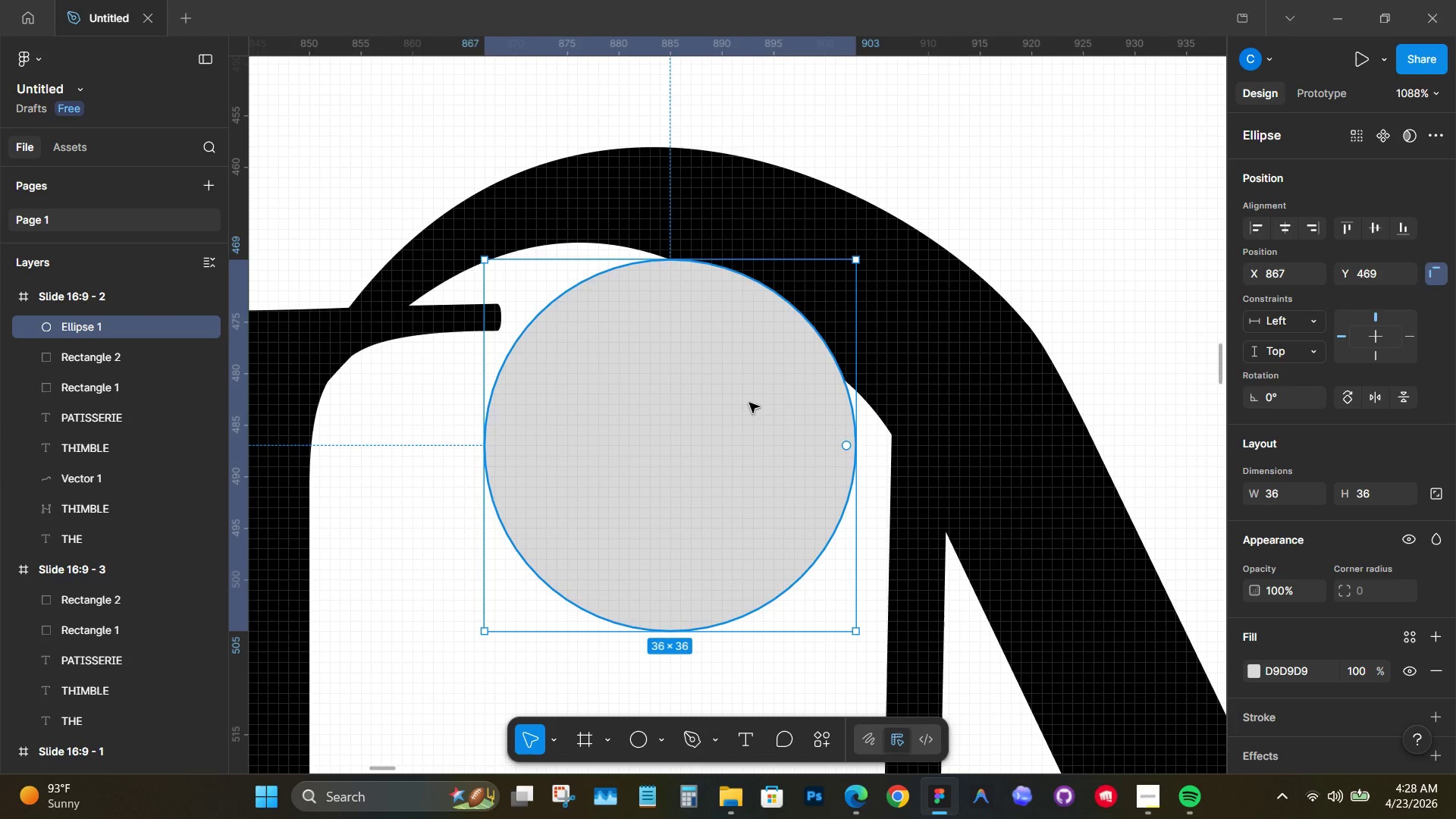 
left_click_drag(start_coordinate=[749, 403], to_coordinate=[808, 472])
 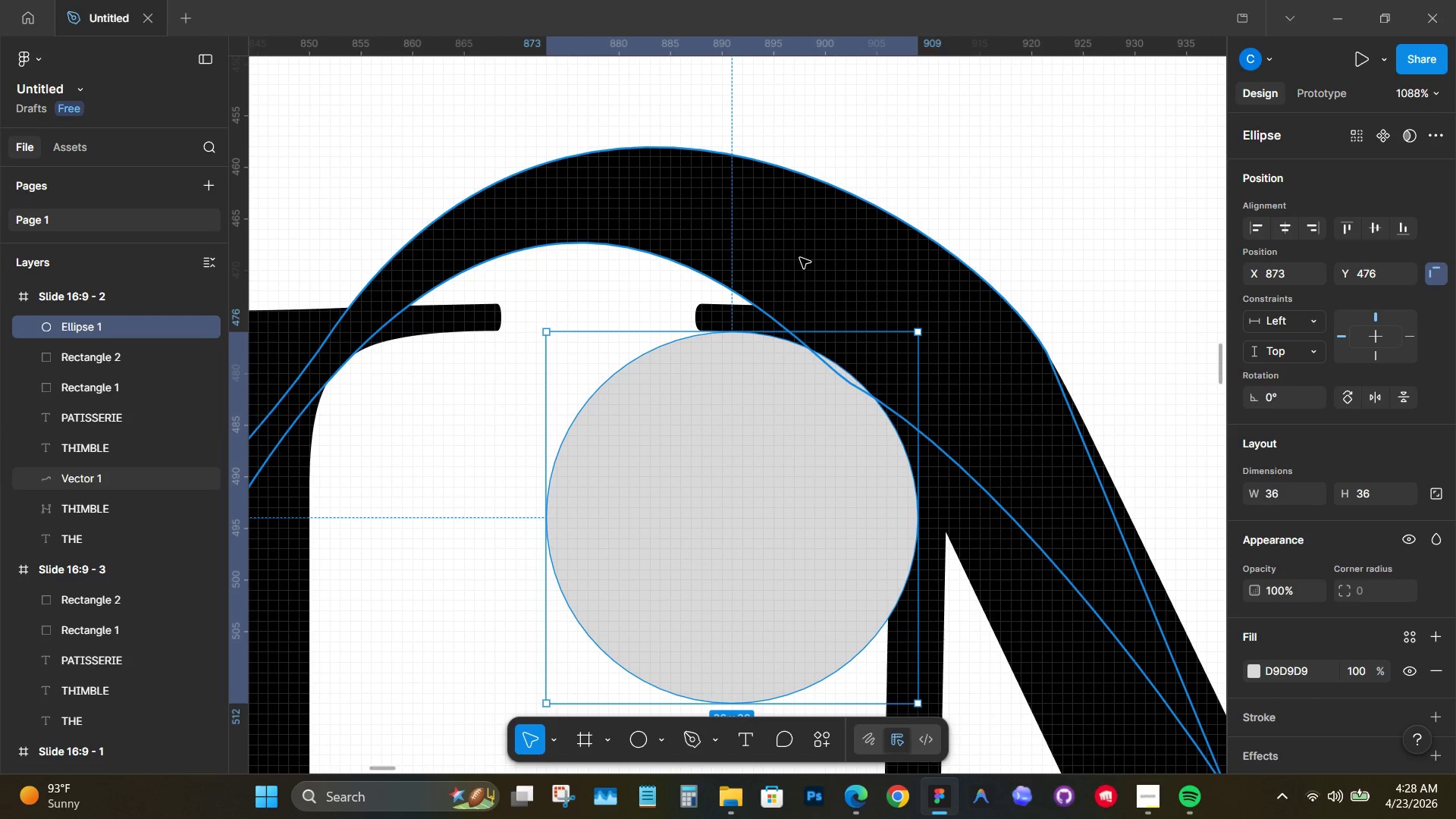 
left_click([799, 254])
 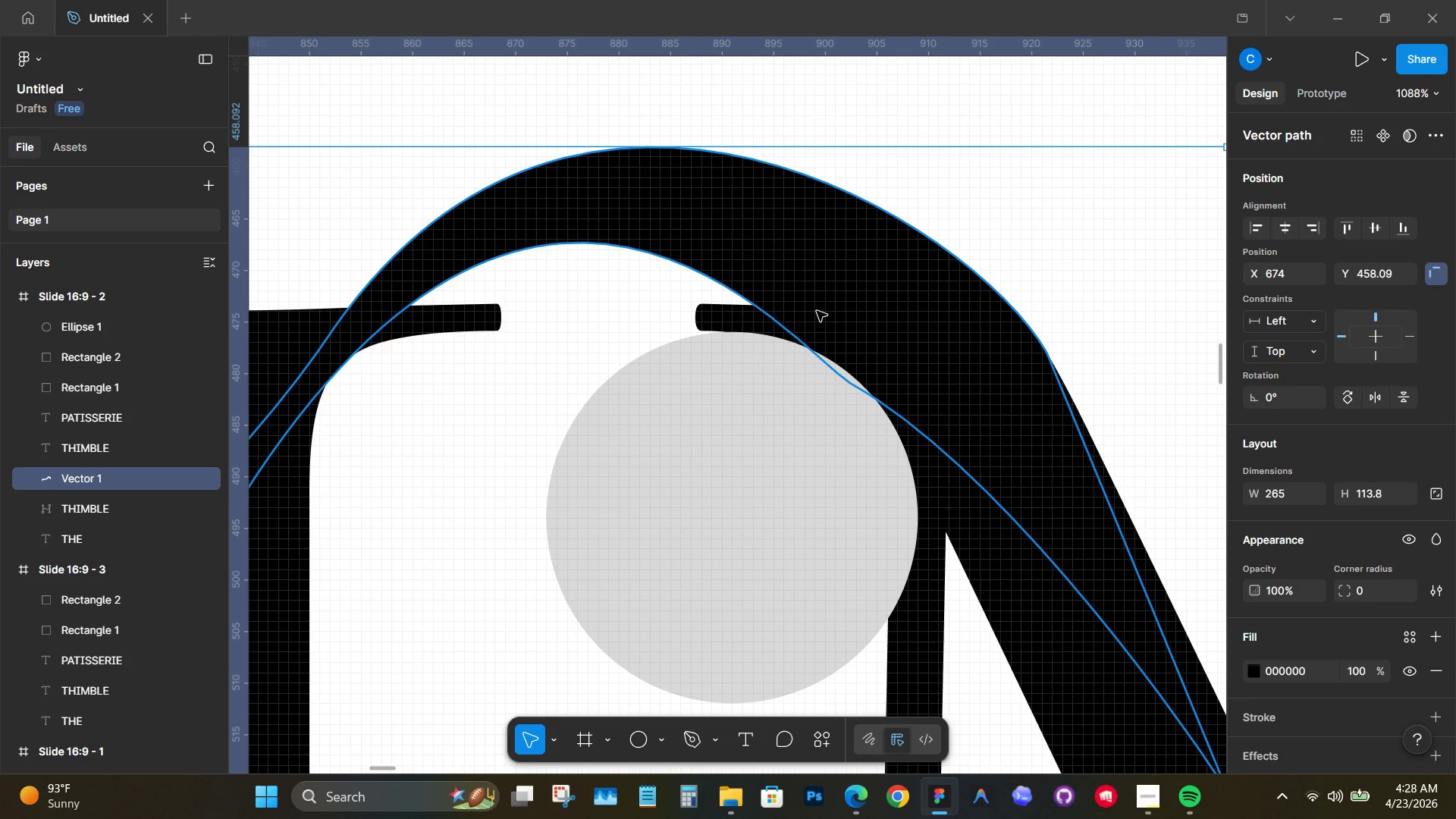 
key(I)
 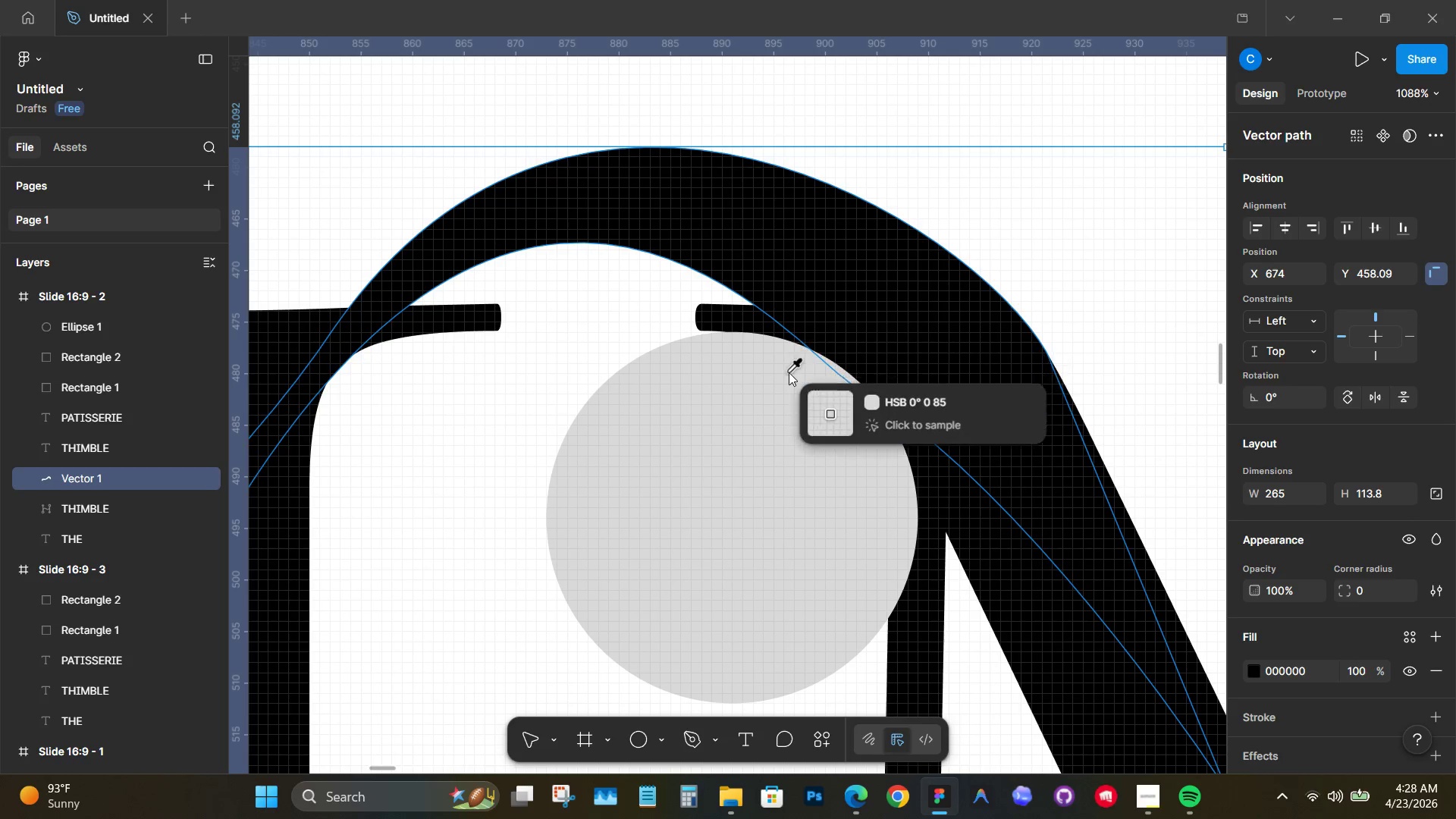 
left_click([789, 374])
 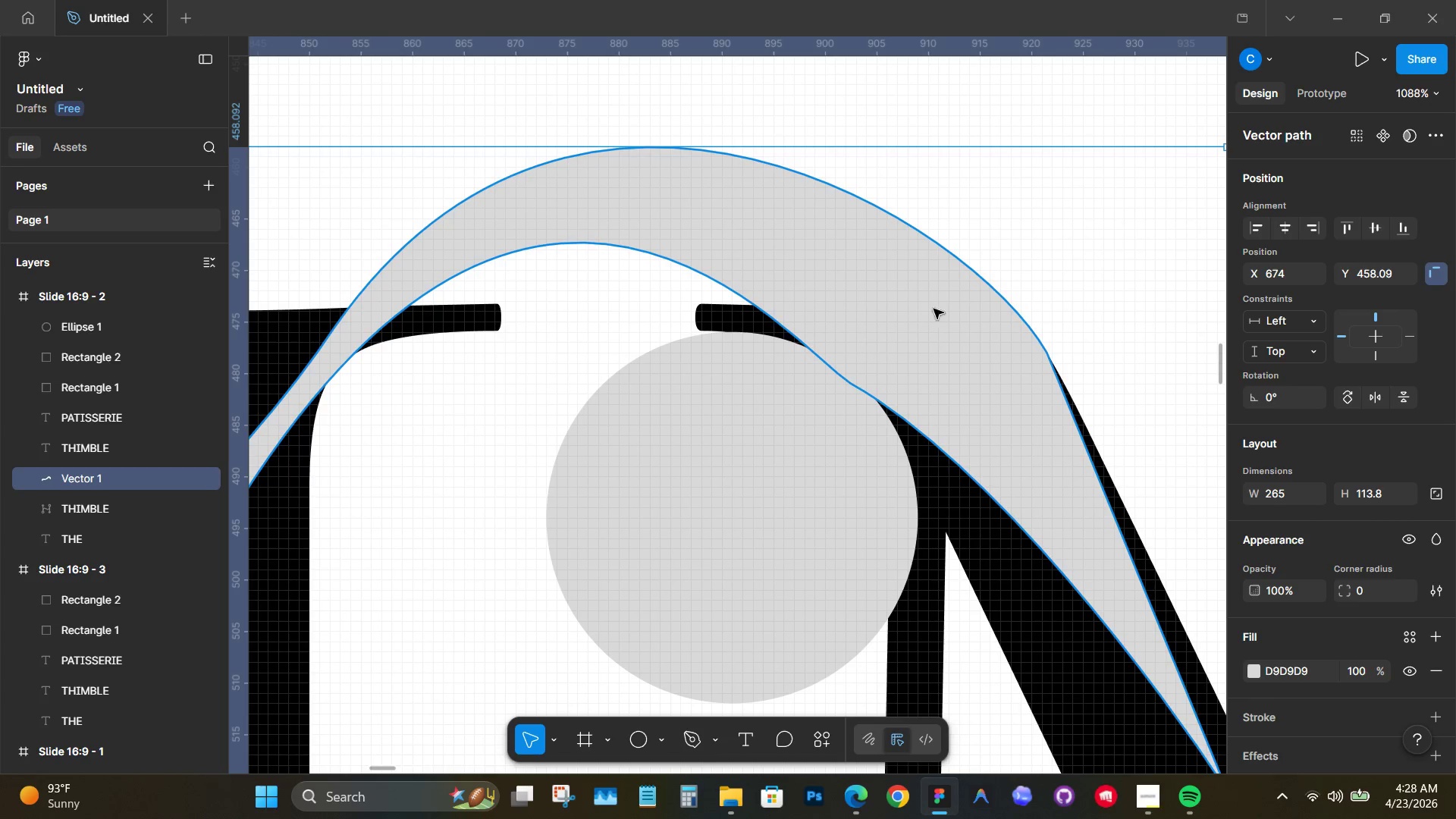 
left_click([1081, 246])
 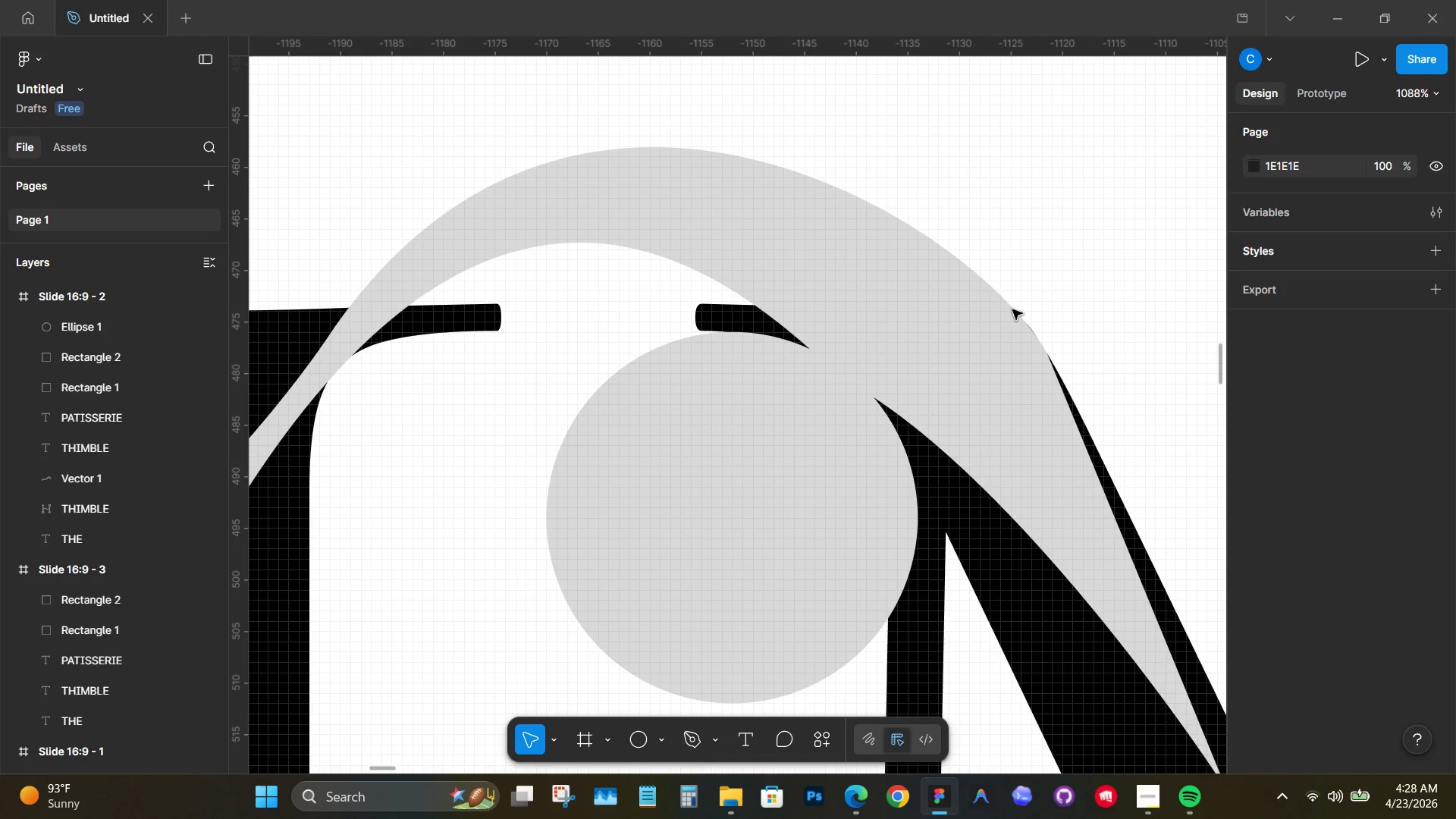 
hold_key(key=ControlLeft, duration=1.16)
 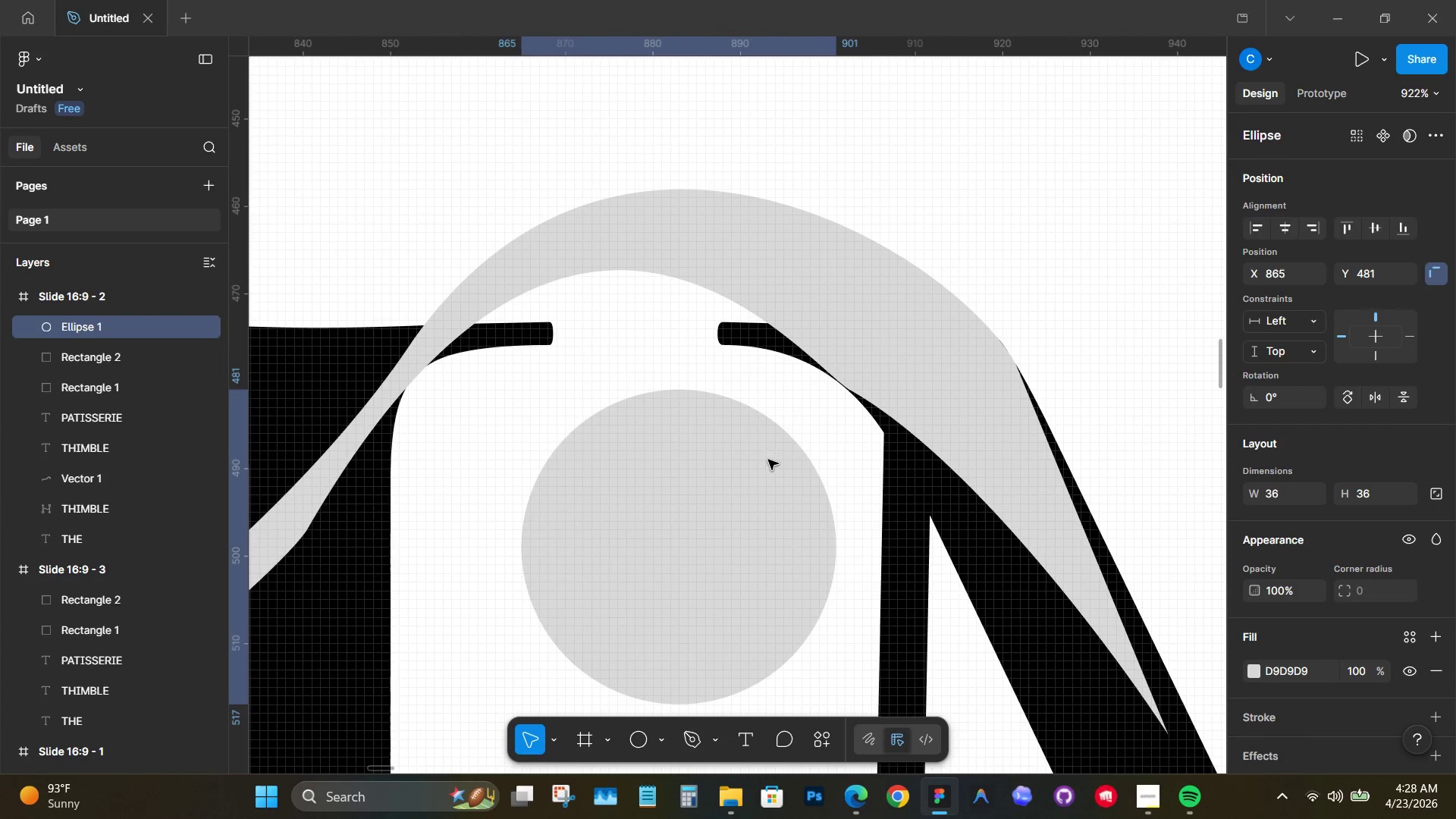 
left_click_drag(start_coordinate=[839, 415], to_coordinate=[834, 428])
 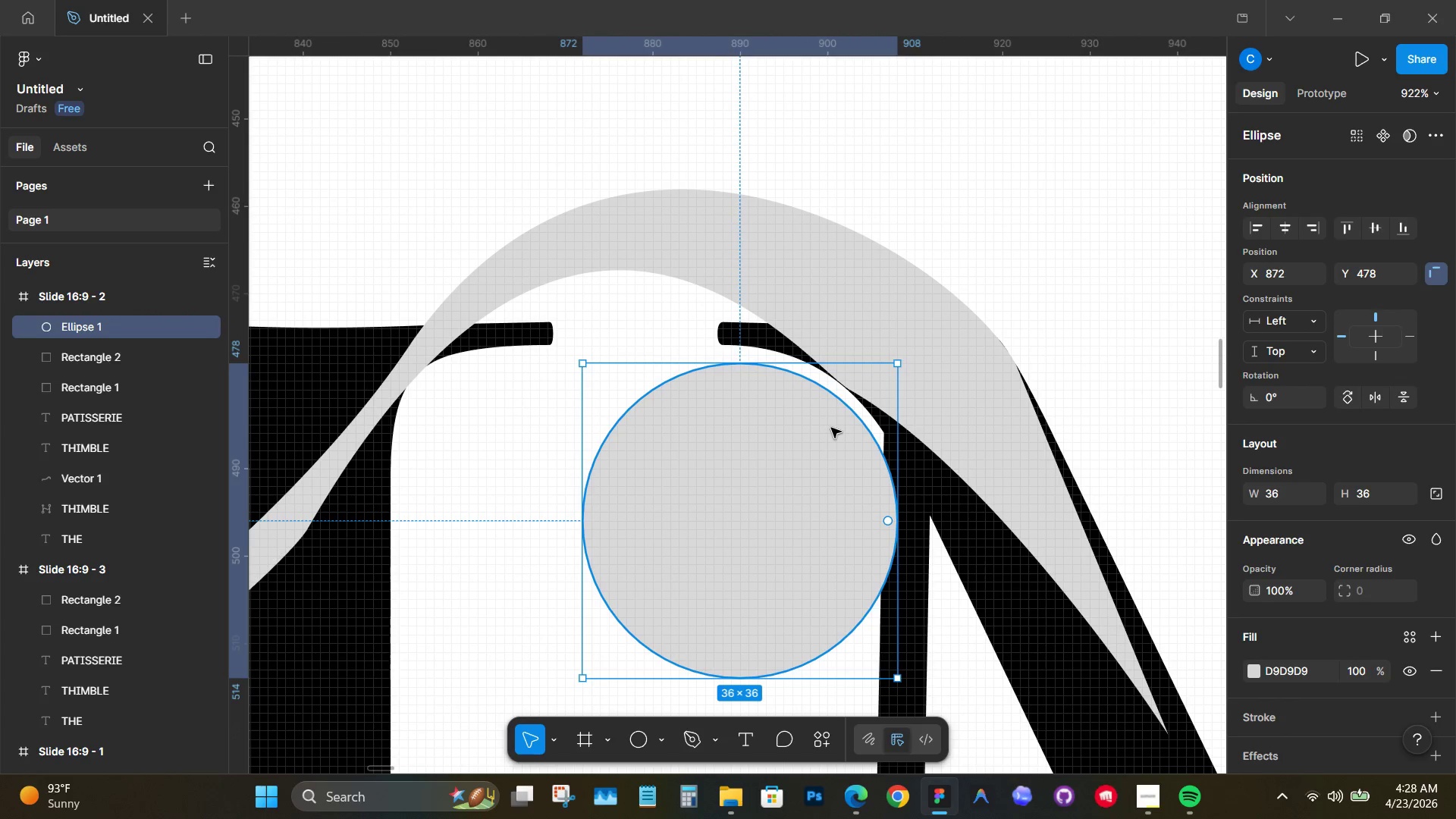 
scroll: coordinate [828, 424], scroll_direction: down, amount: 1.0
 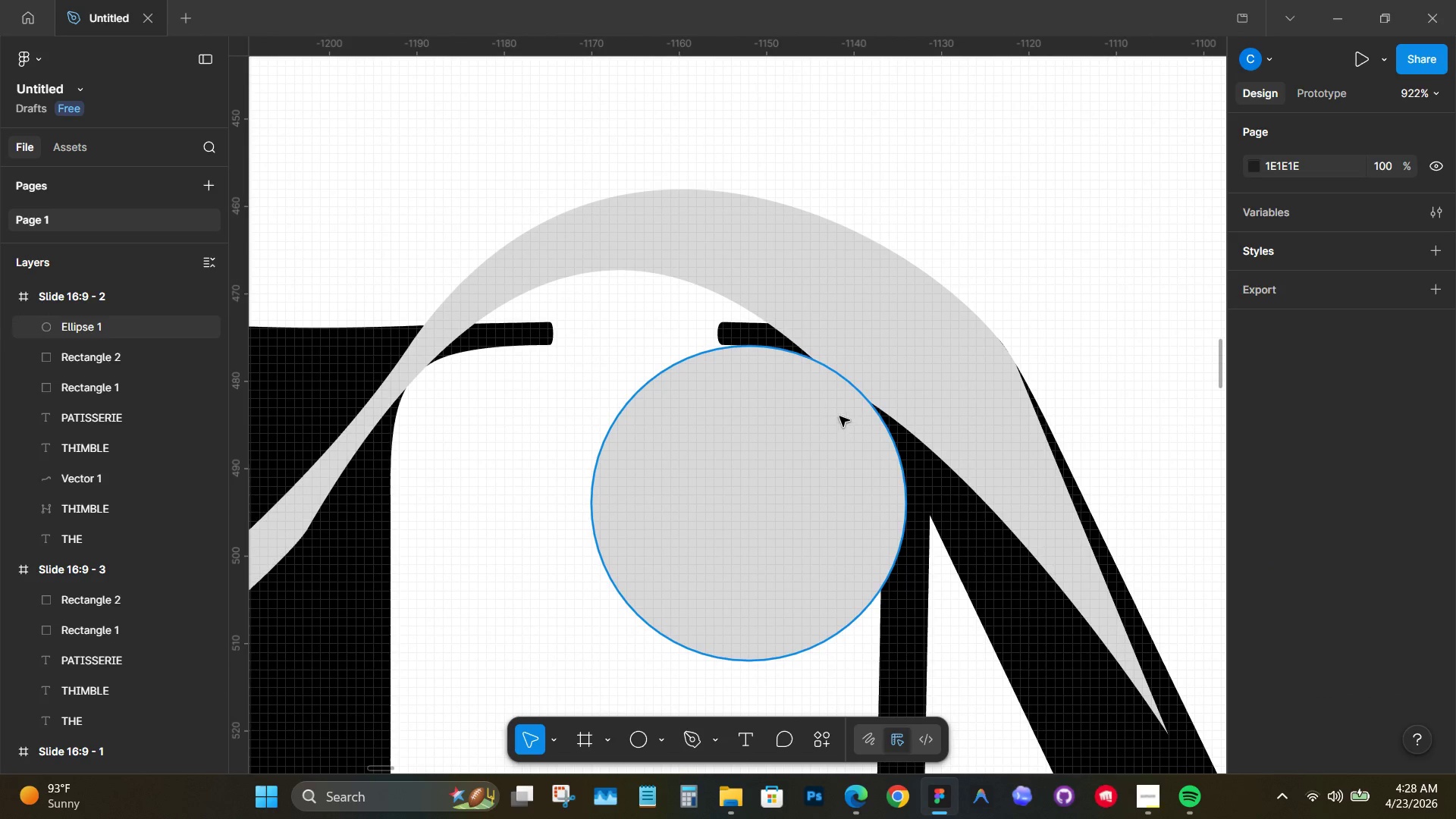 
key(Control+Shift+BracketLeft)
 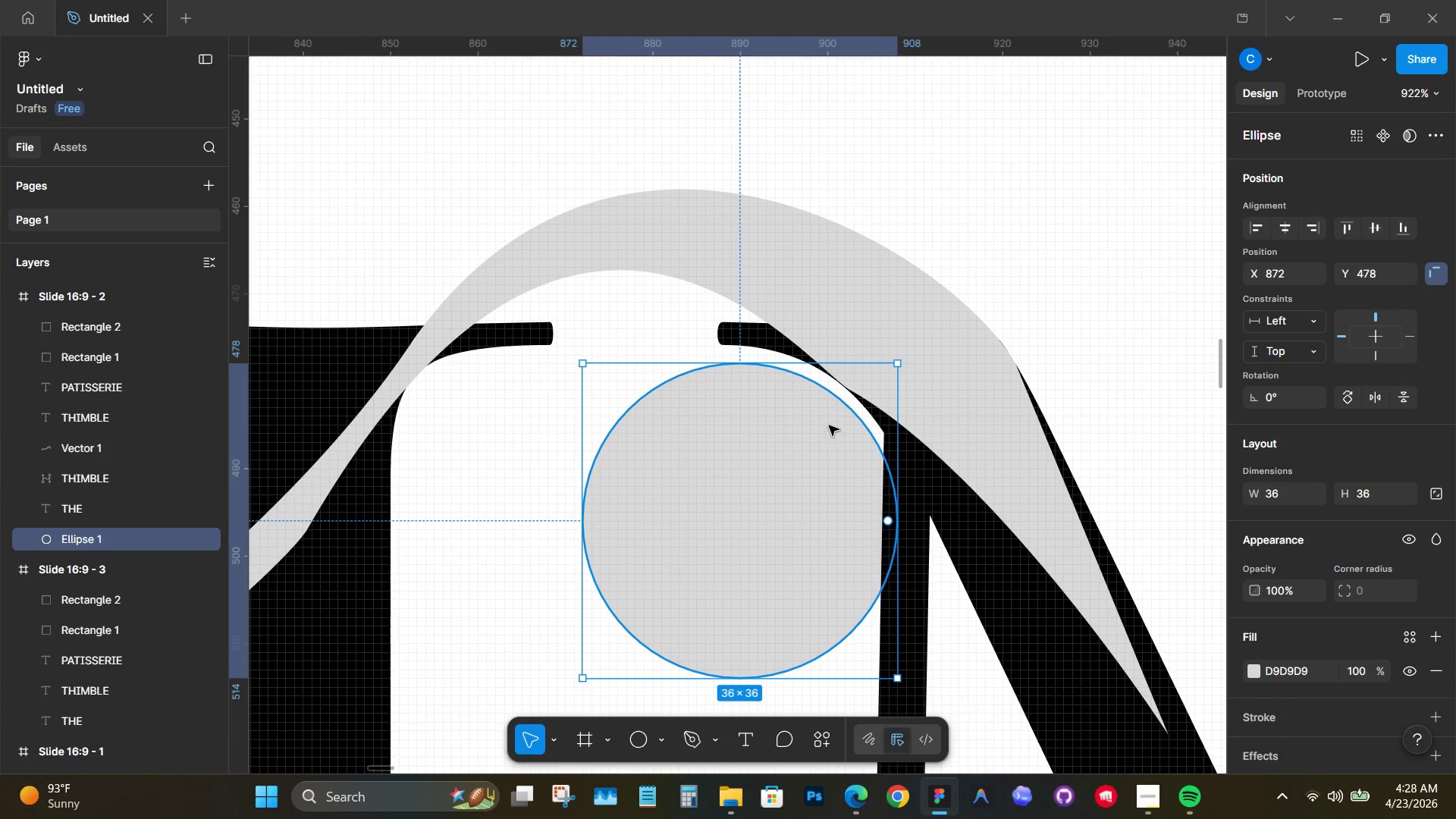 
scroll: coordinate [826, 423], scroll_direction: up, amount: 5.0
 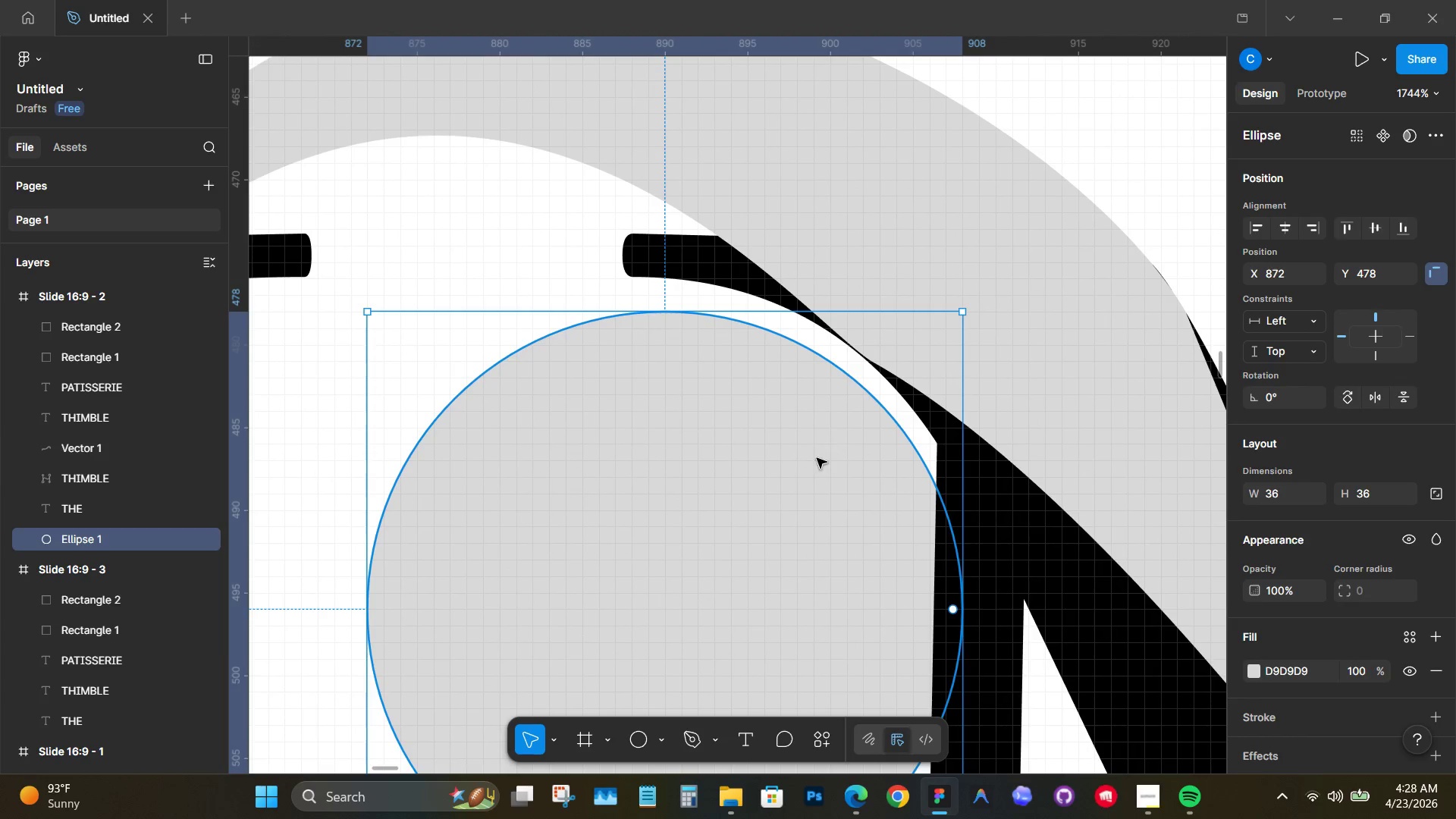 
left_click_drag(start_coordinate=[815, 460], to_coordinate=[857, 422])
 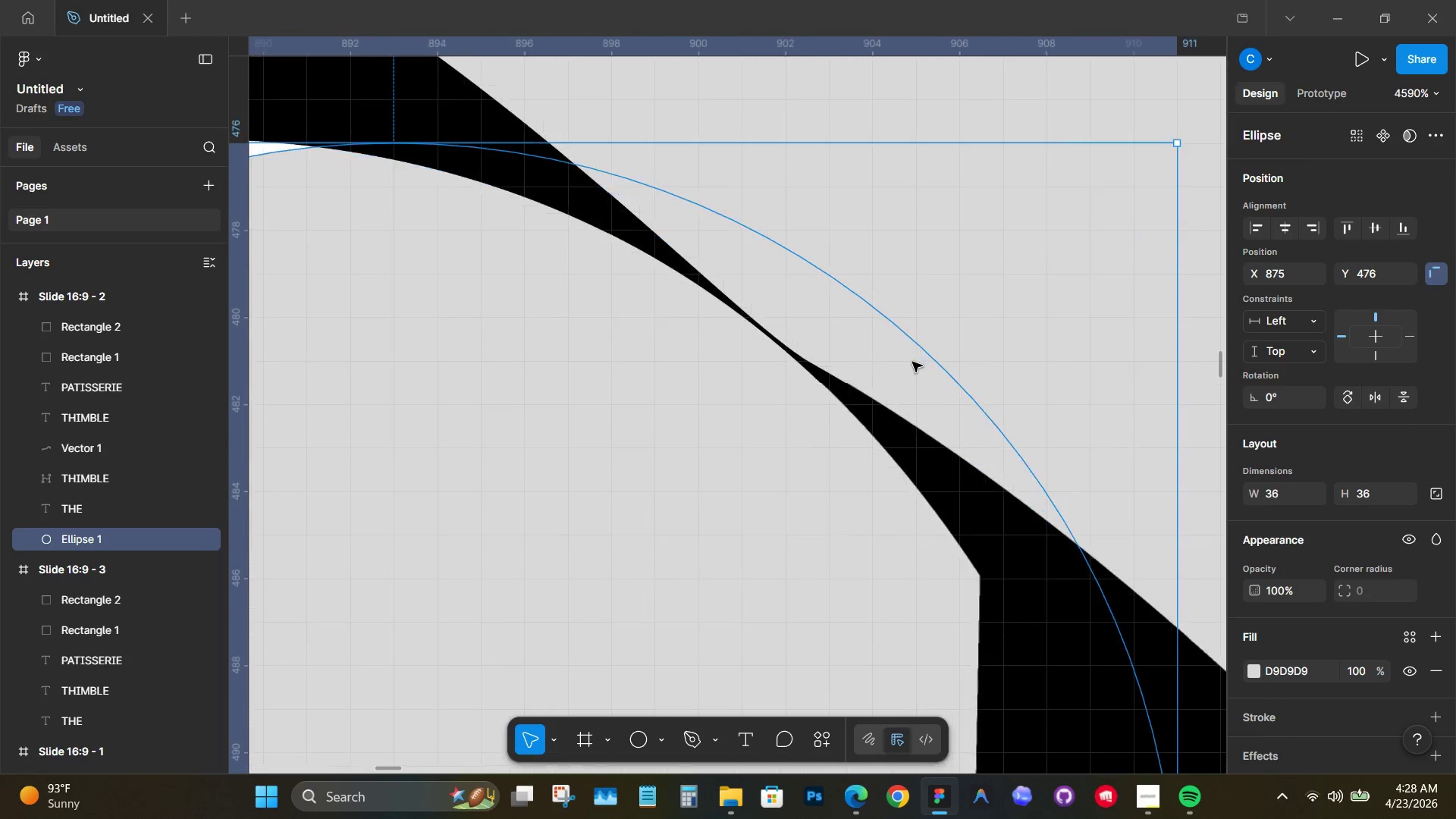 
hold_key(key=ControlLeft, duration=2.48)
scroll: coordinate [912, 362], scroll_direction: up, amount: 7.0
 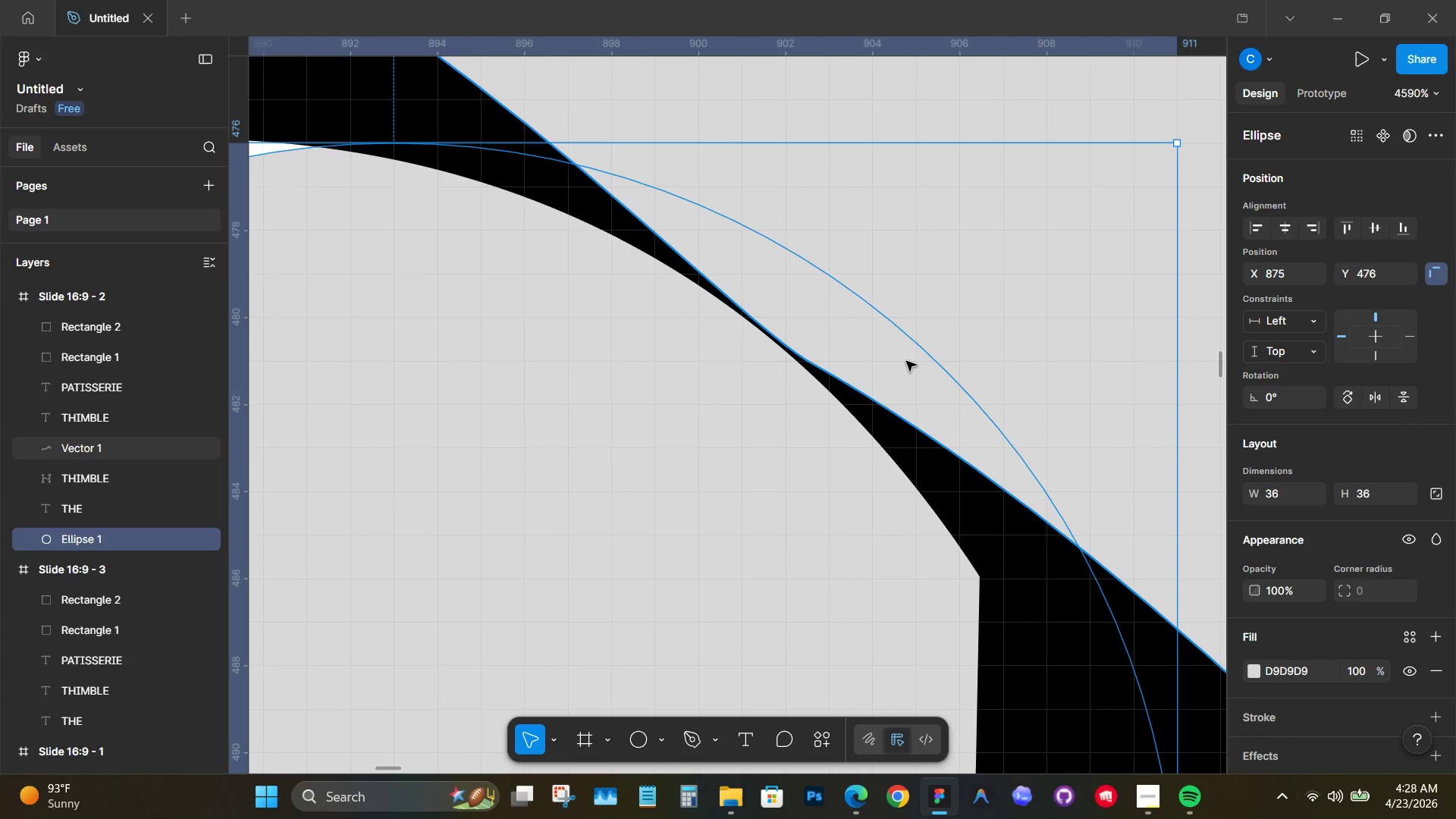 
scroll: coordinate [893, 369], scroll_direction: down, amount: 12.0
 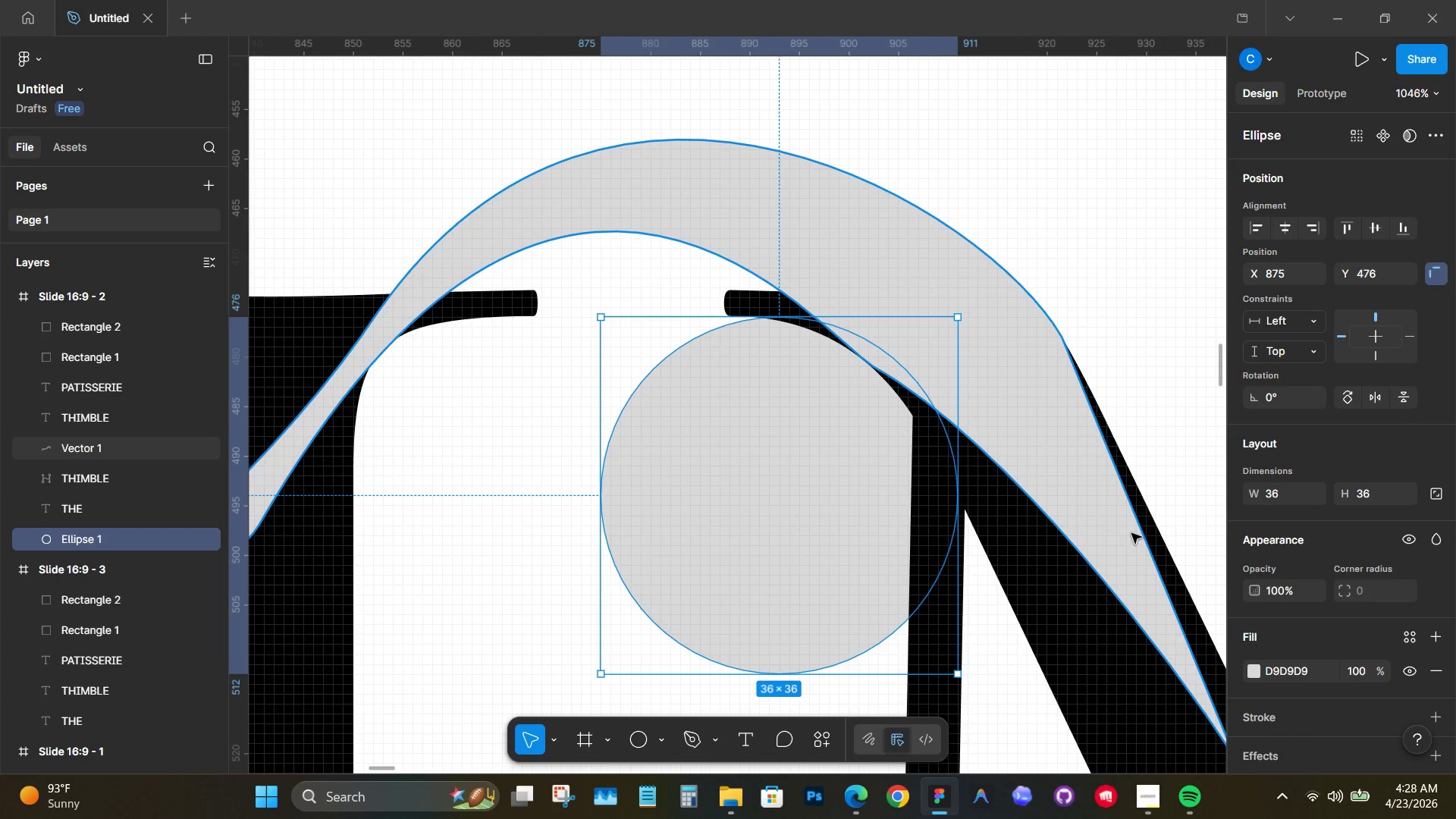 
hold_key(key=Space, duration=0.7)
 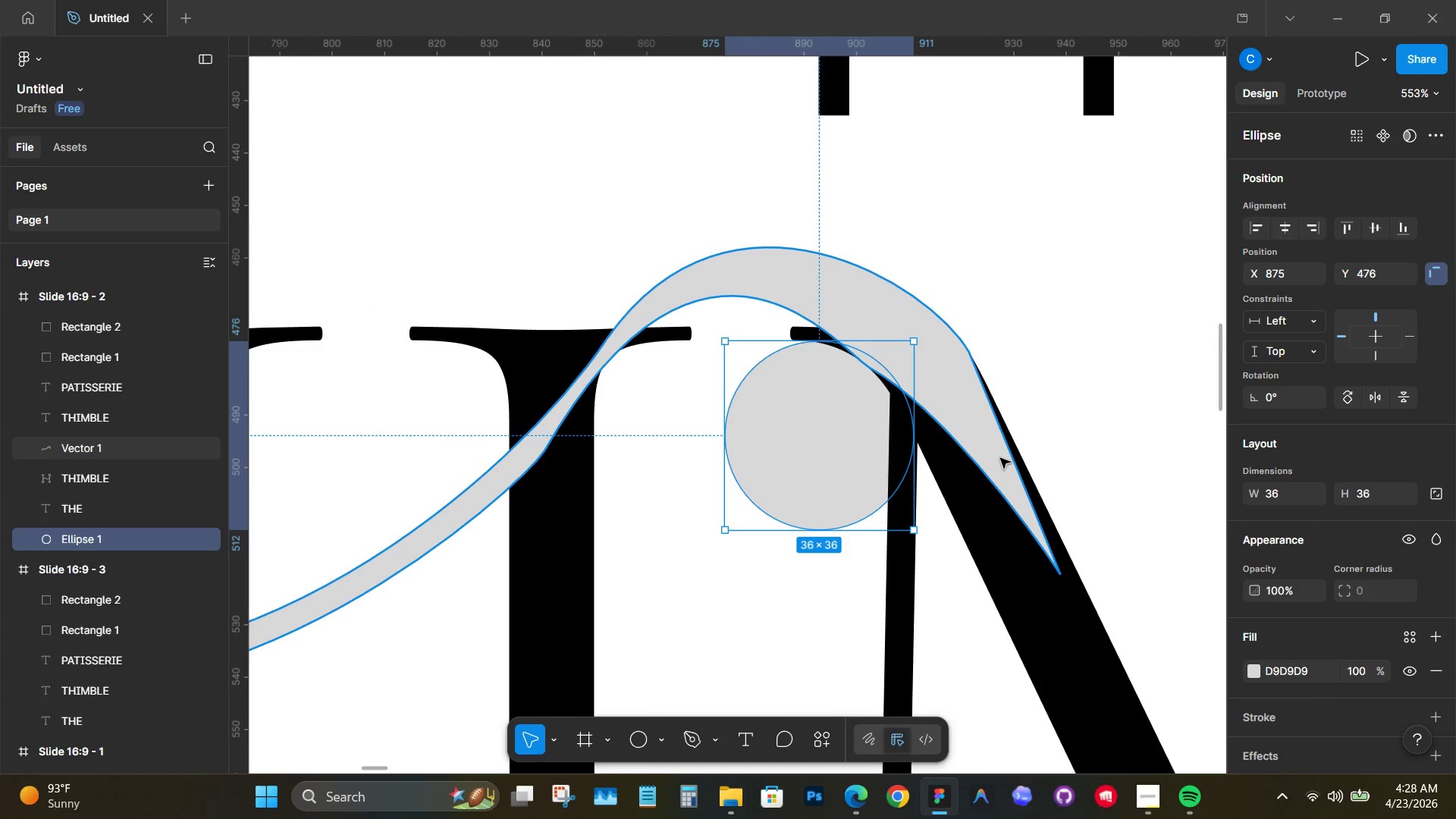 
scroll: coordinate [1131, 526], scroll_direction: down, amount: 5.0
 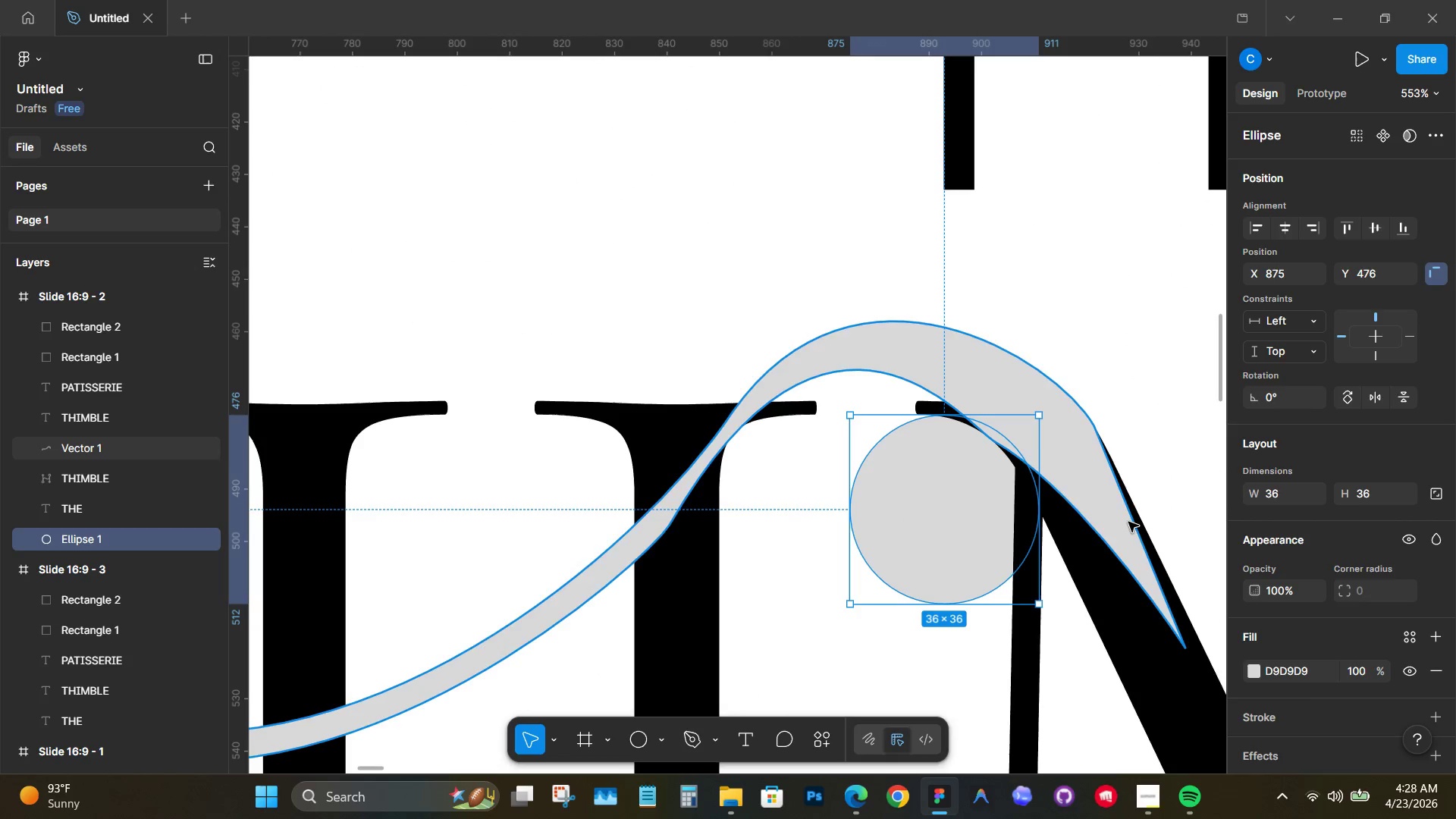 
left_click_drag(start_coordinate=[1117, 485], to_coordinate=[992, 412])
 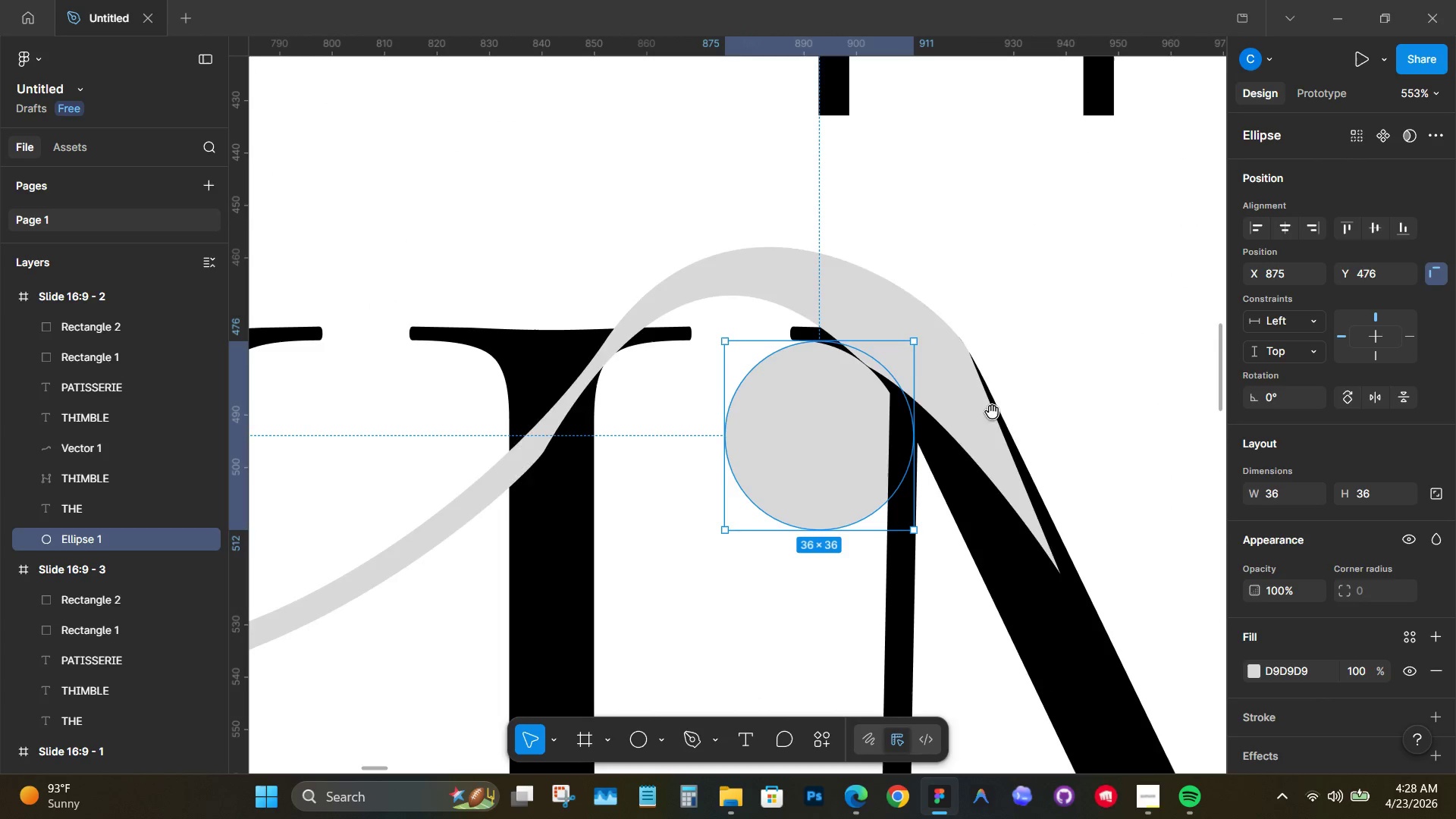 
left_click([1000, 458])
 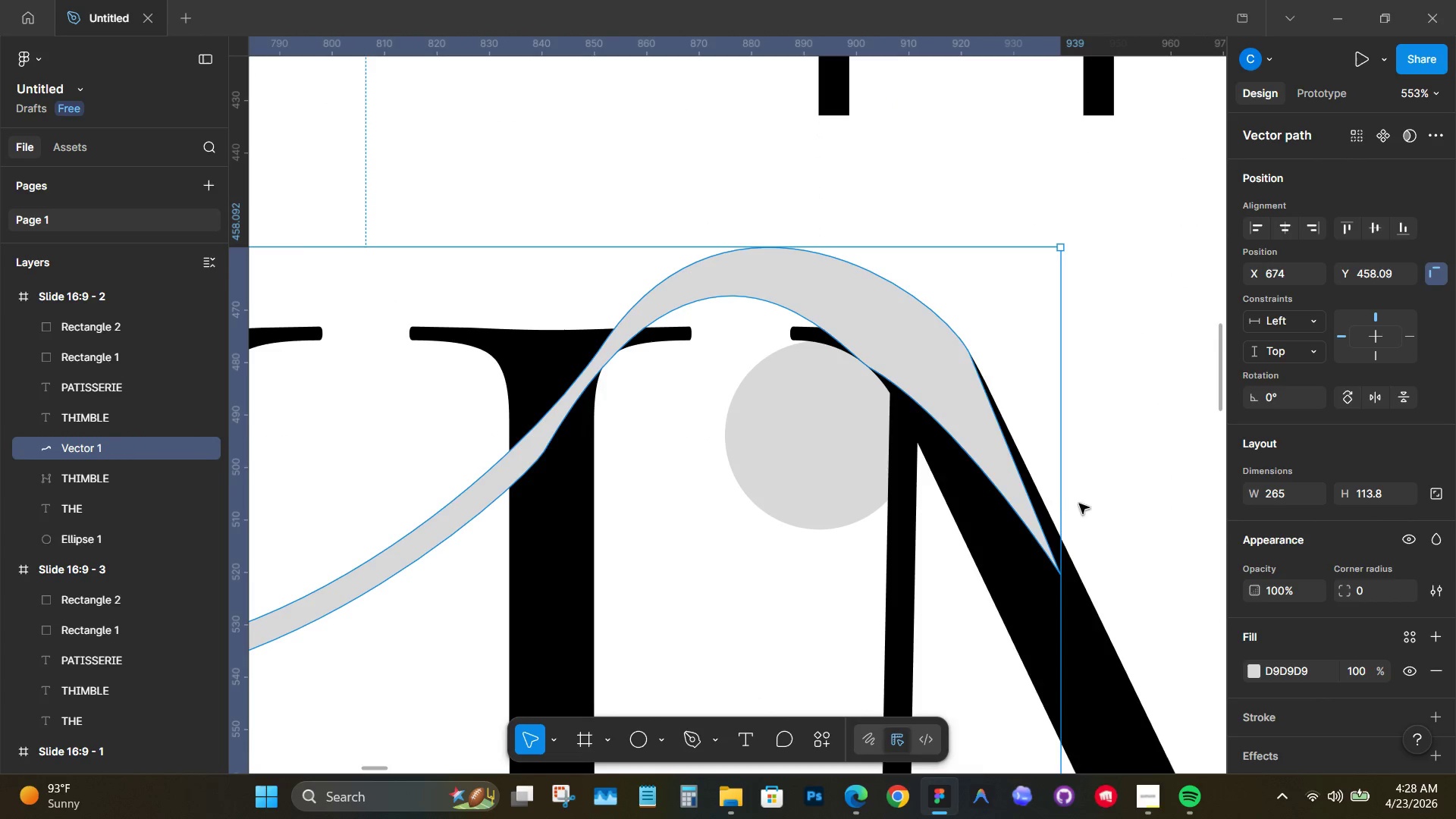 
double_click([1006, 487])
 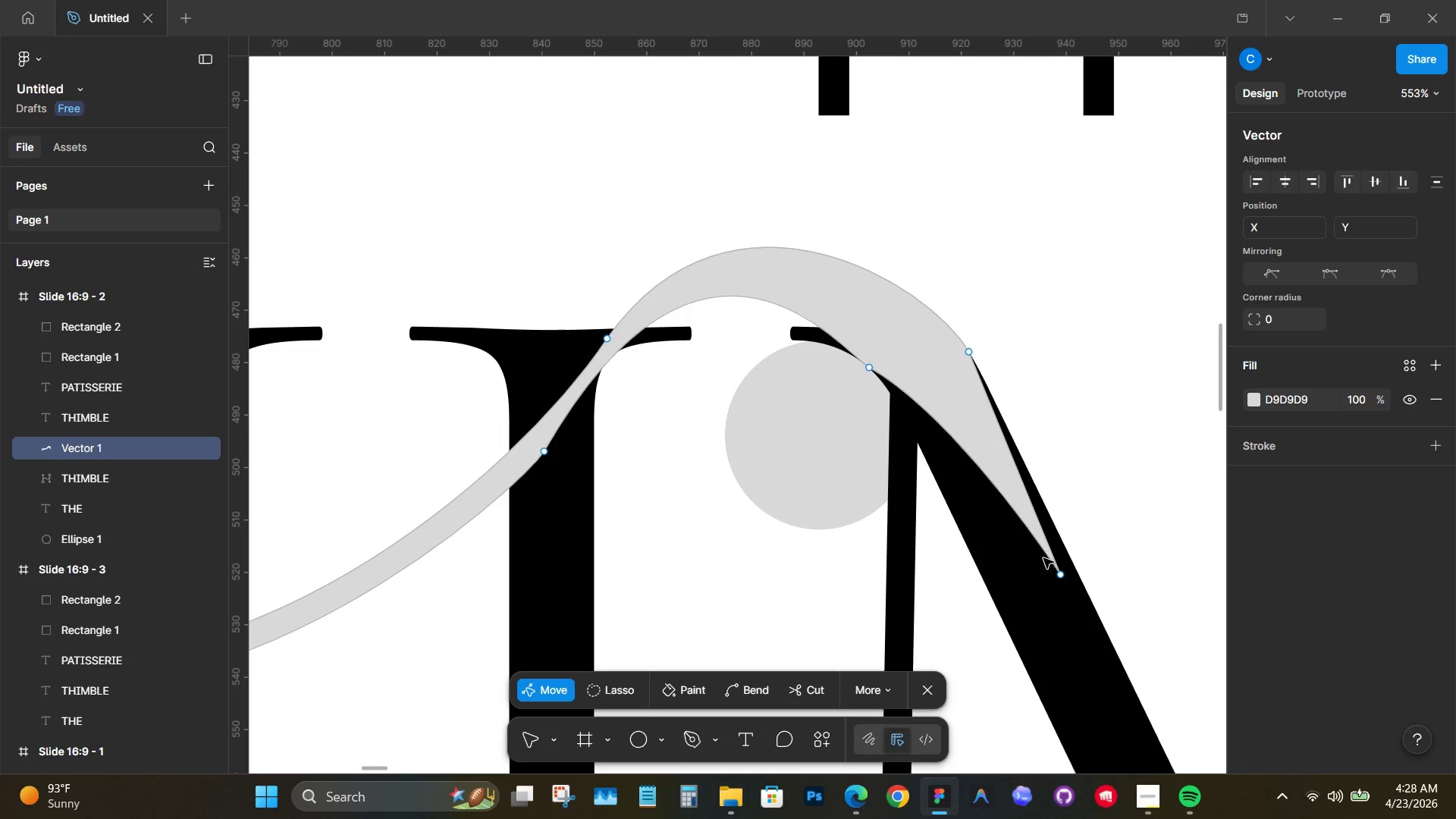 
left_click([1062, 578])
 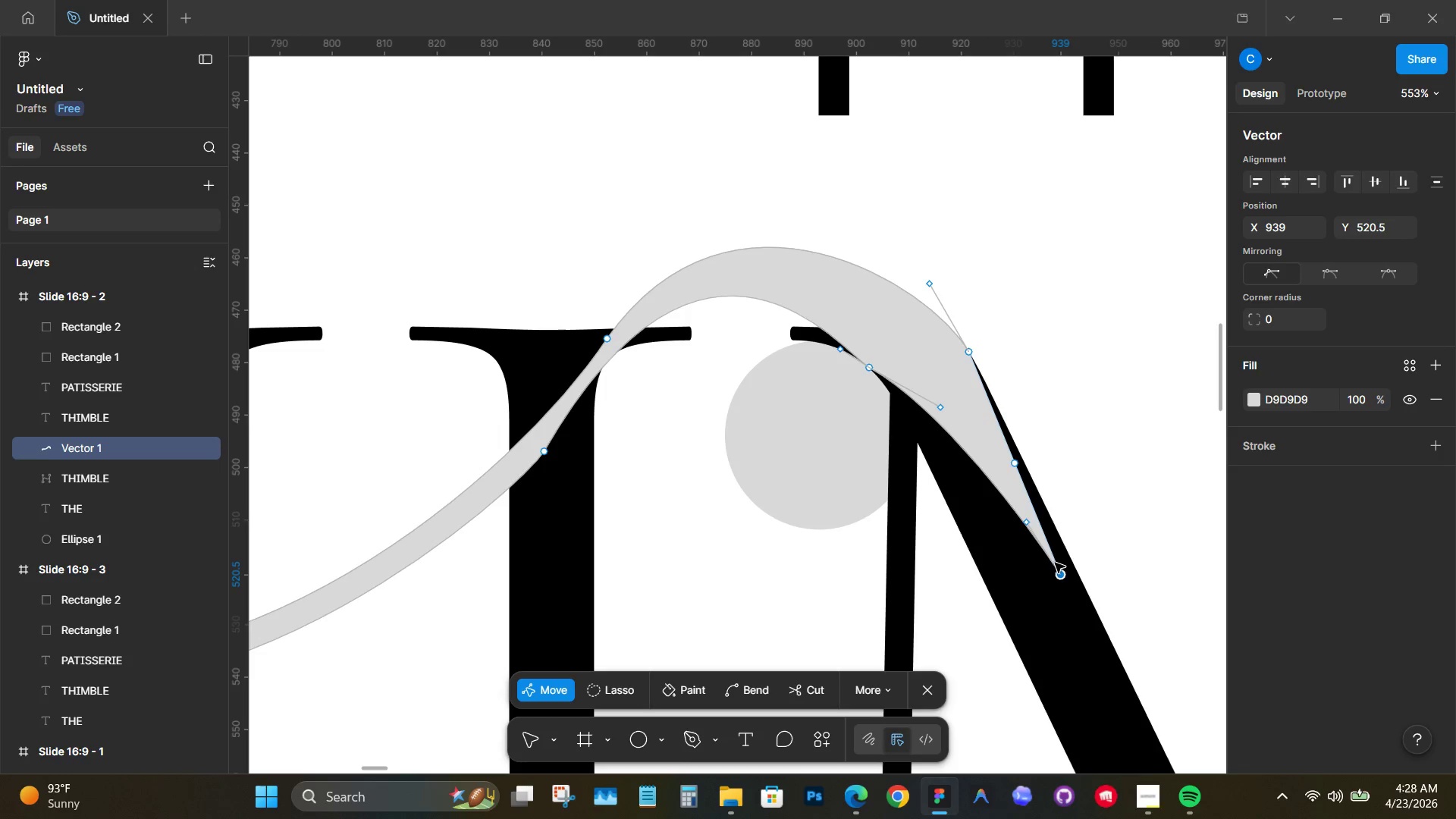 
hold_key(key=ControlLeft, duration=0.95)
scroll: coordinate [935, 406], scroll_direction: up, amount: 6.0
 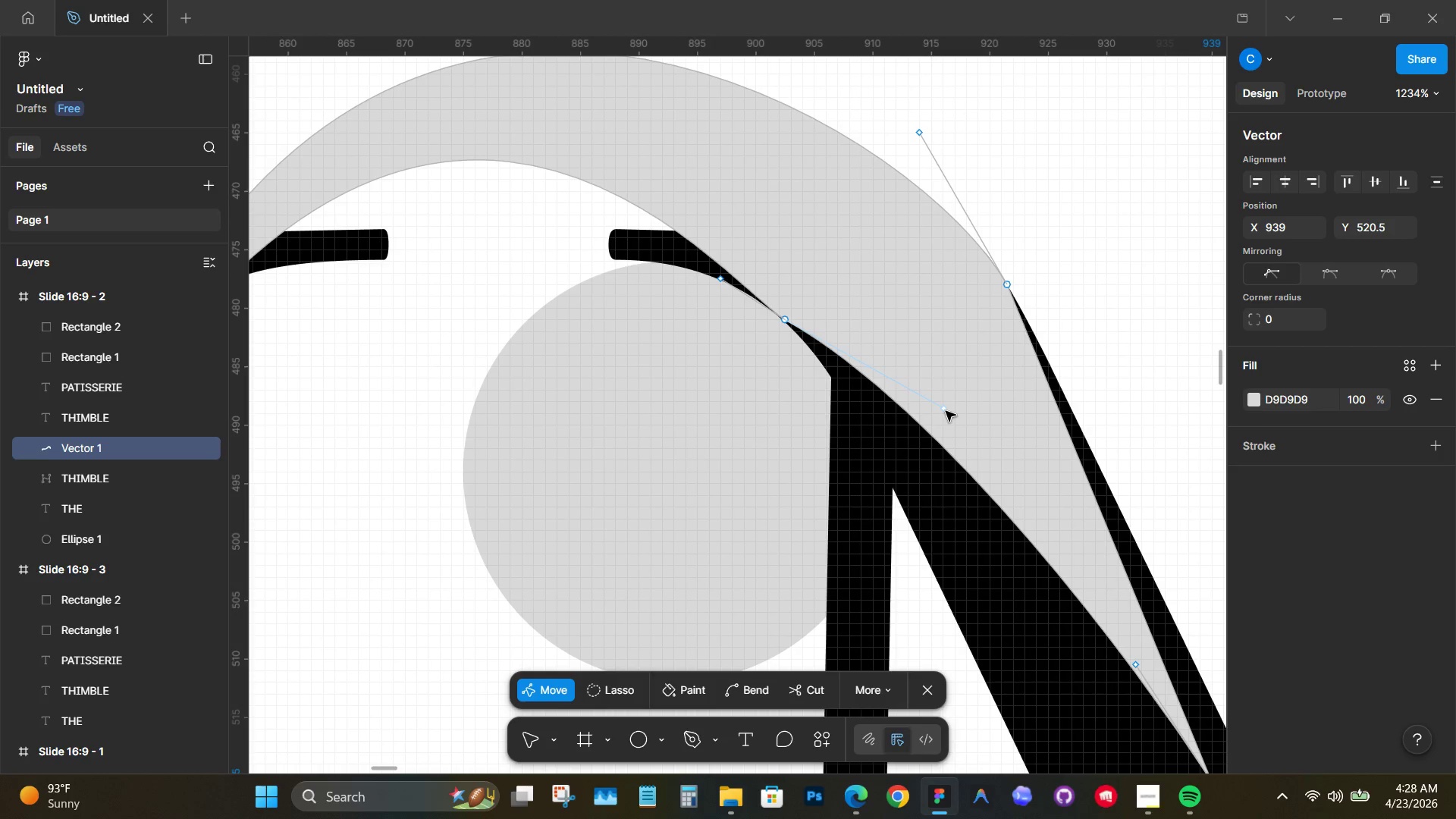 
left_click_drag(start_coordinate=[945, 409], to_coordinate=[874, 431])
 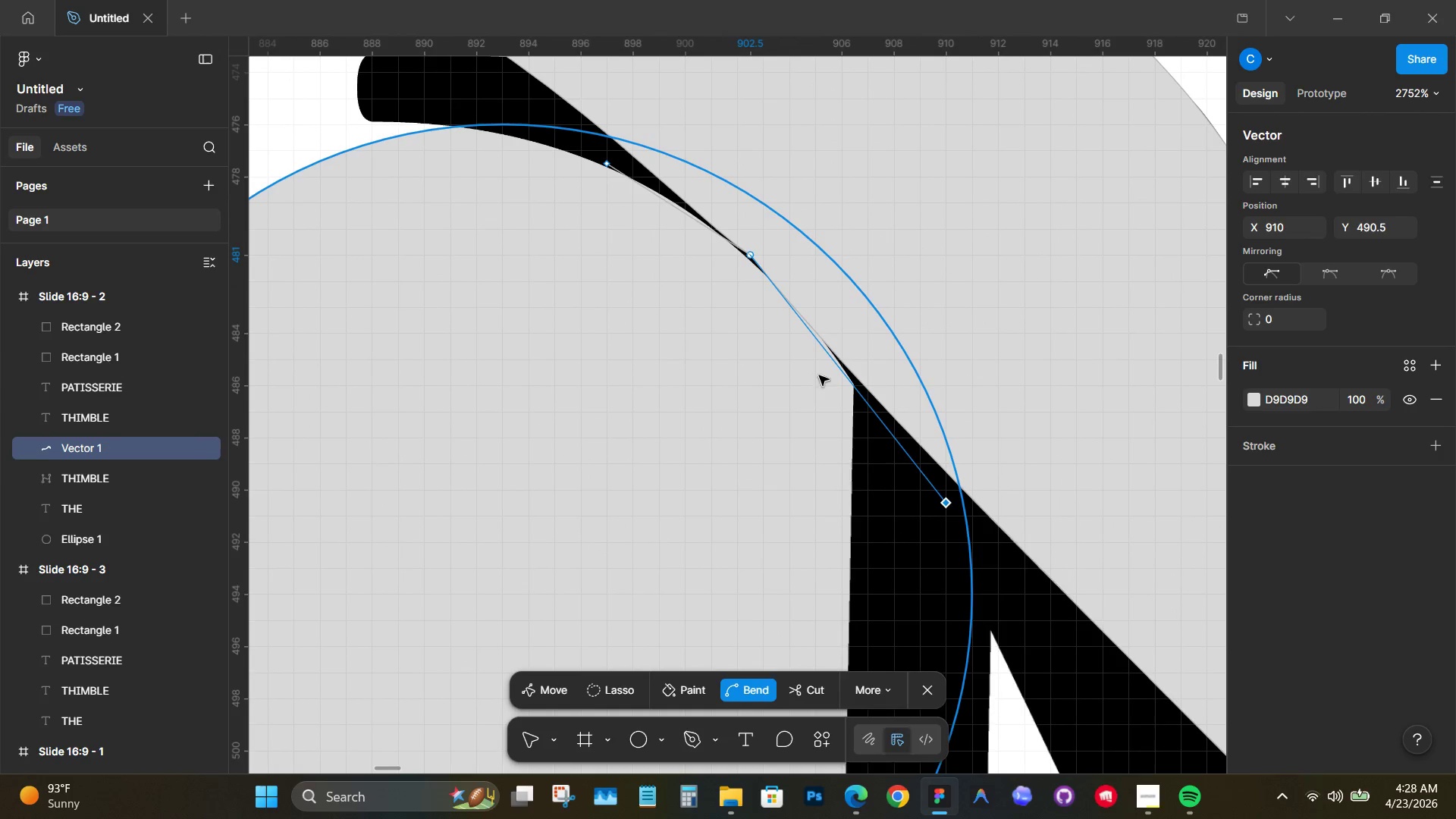 
hold_key(key=ControlLeft, duration=2.98)
scroll: coordinate [872, 399], scroll_direction: up, amount: 13.0
 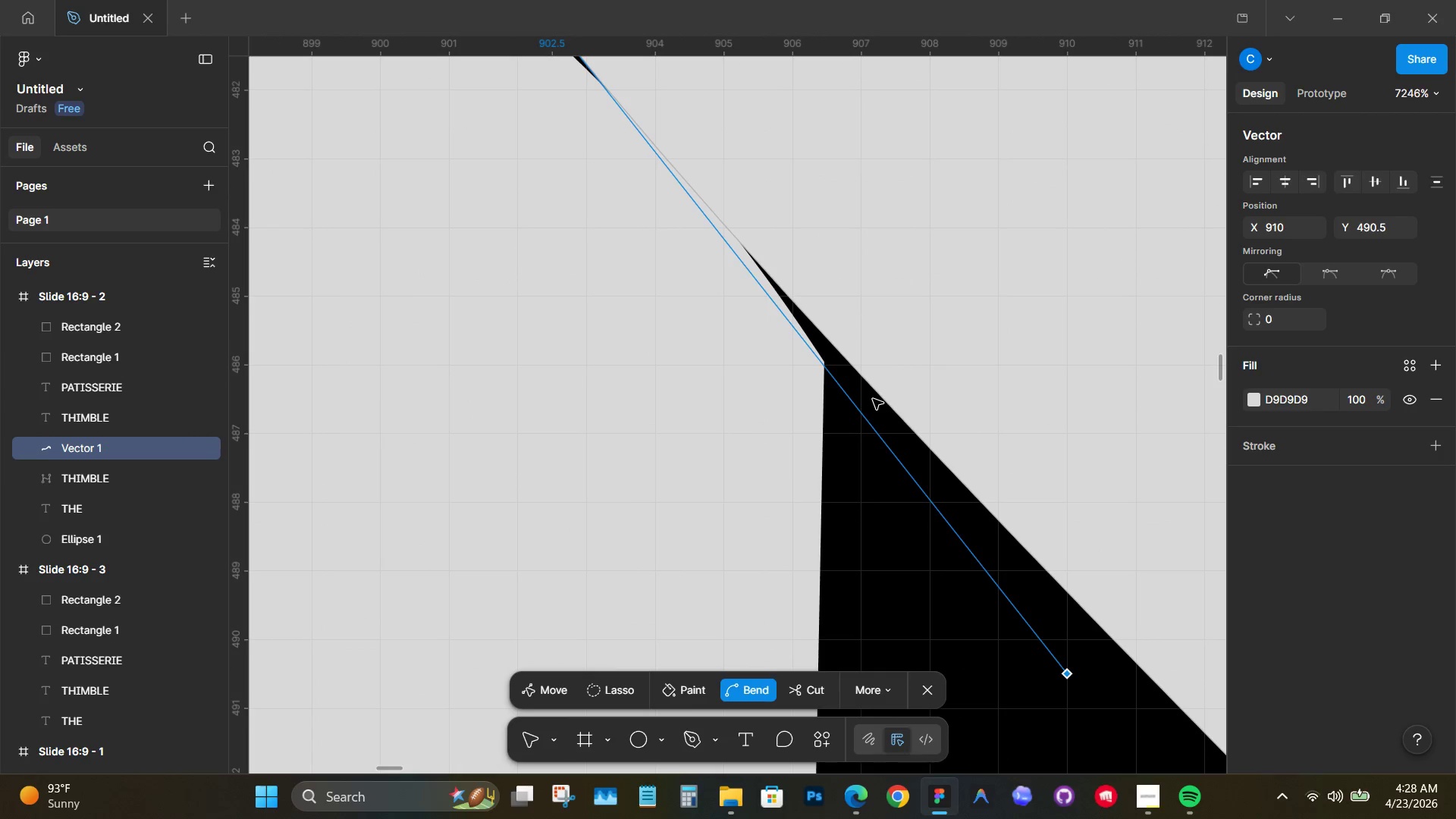 
scroll: coordinate [964, 582], scroll_direction: down, amount: 5.0
 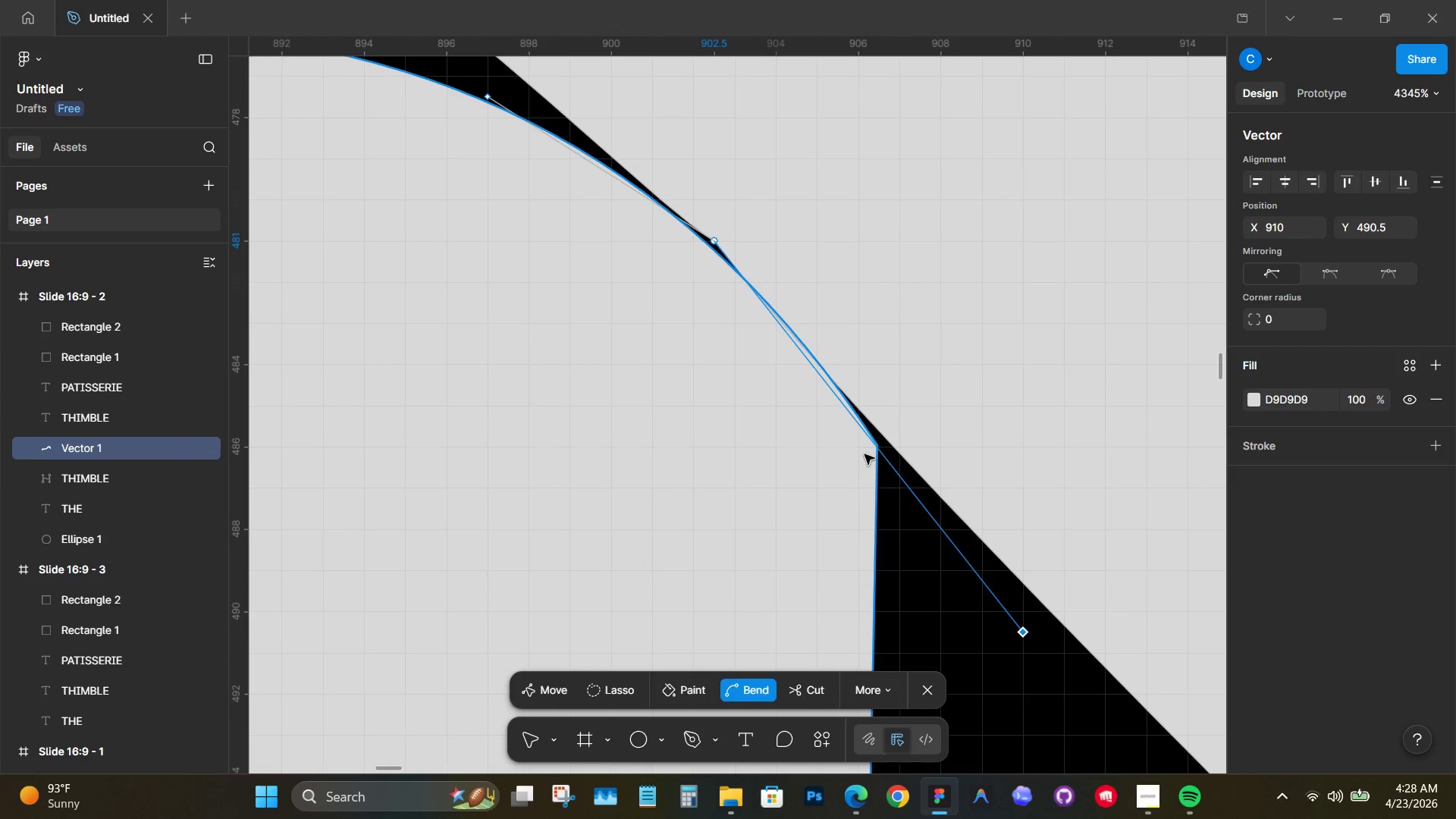 
left_click_drag(start_coordinate=[730, 367], to_coordinate=[603, 446])
 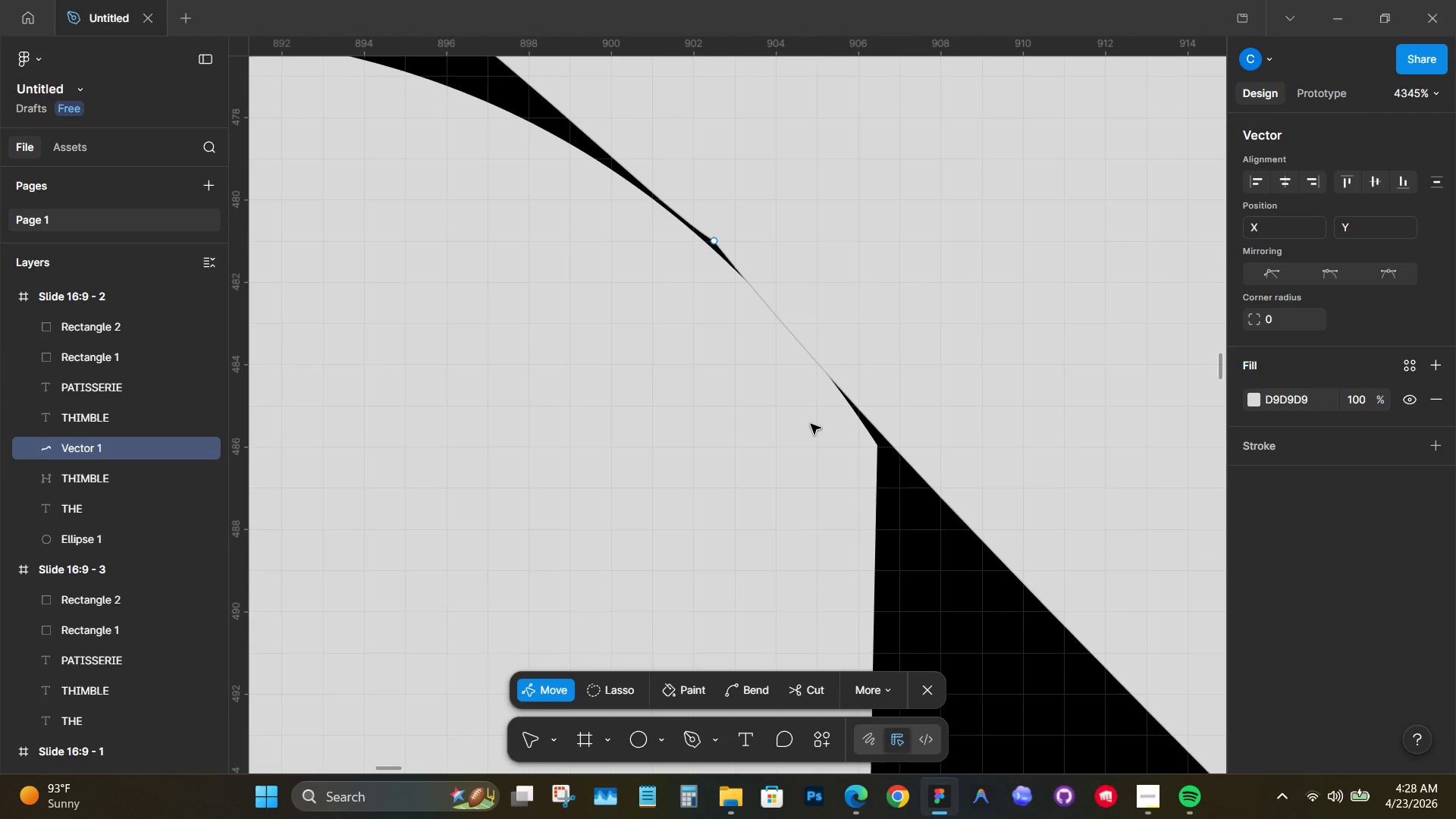 
hold_key(key=ControlLeft, duration=0.91)
scroll: coordinate [813, 413], scroll_direction: down, amount: 12.0
 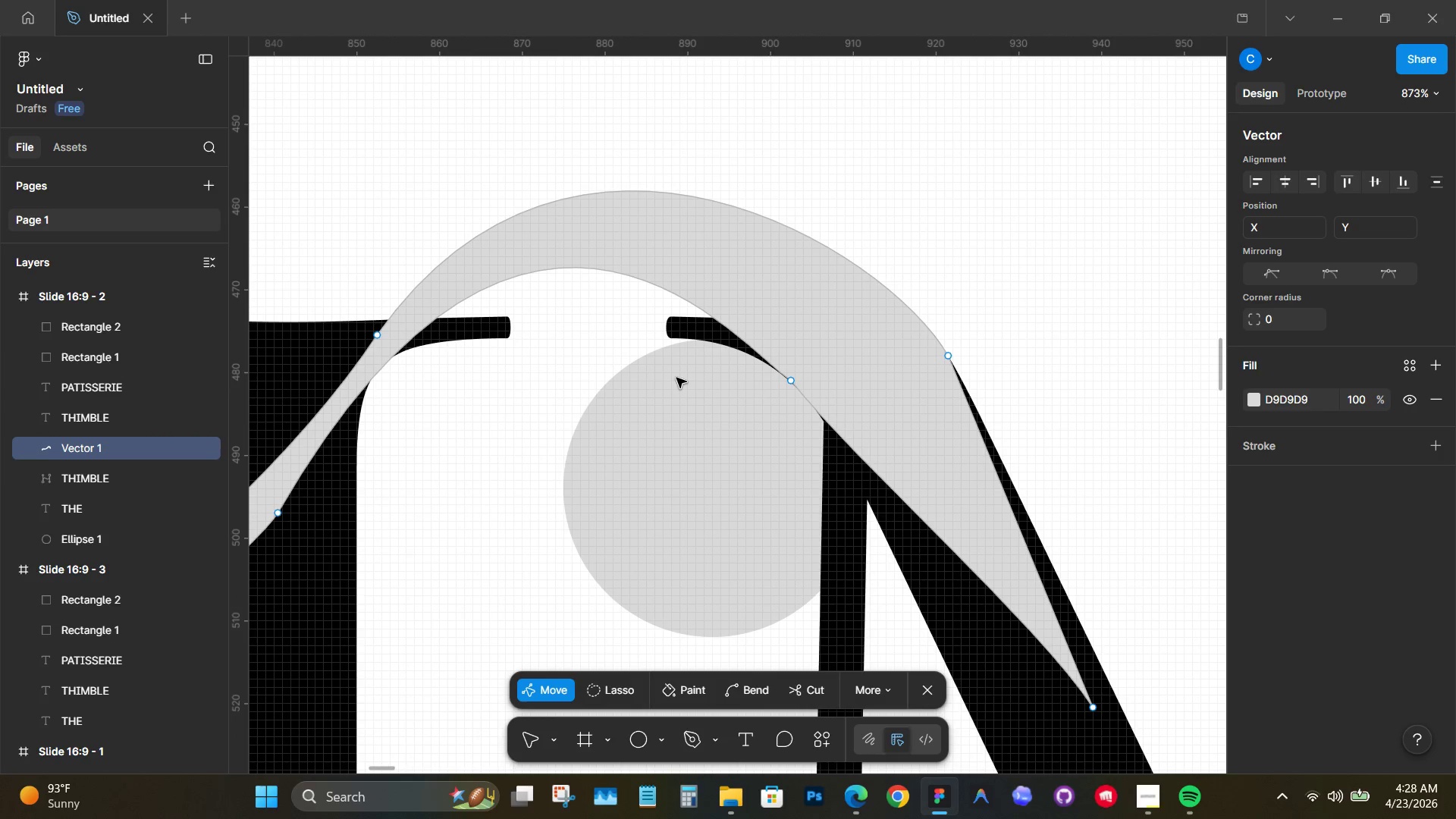 
hold_key(key=ControlLeft, duration=0.7)
left_click([680, 384])
 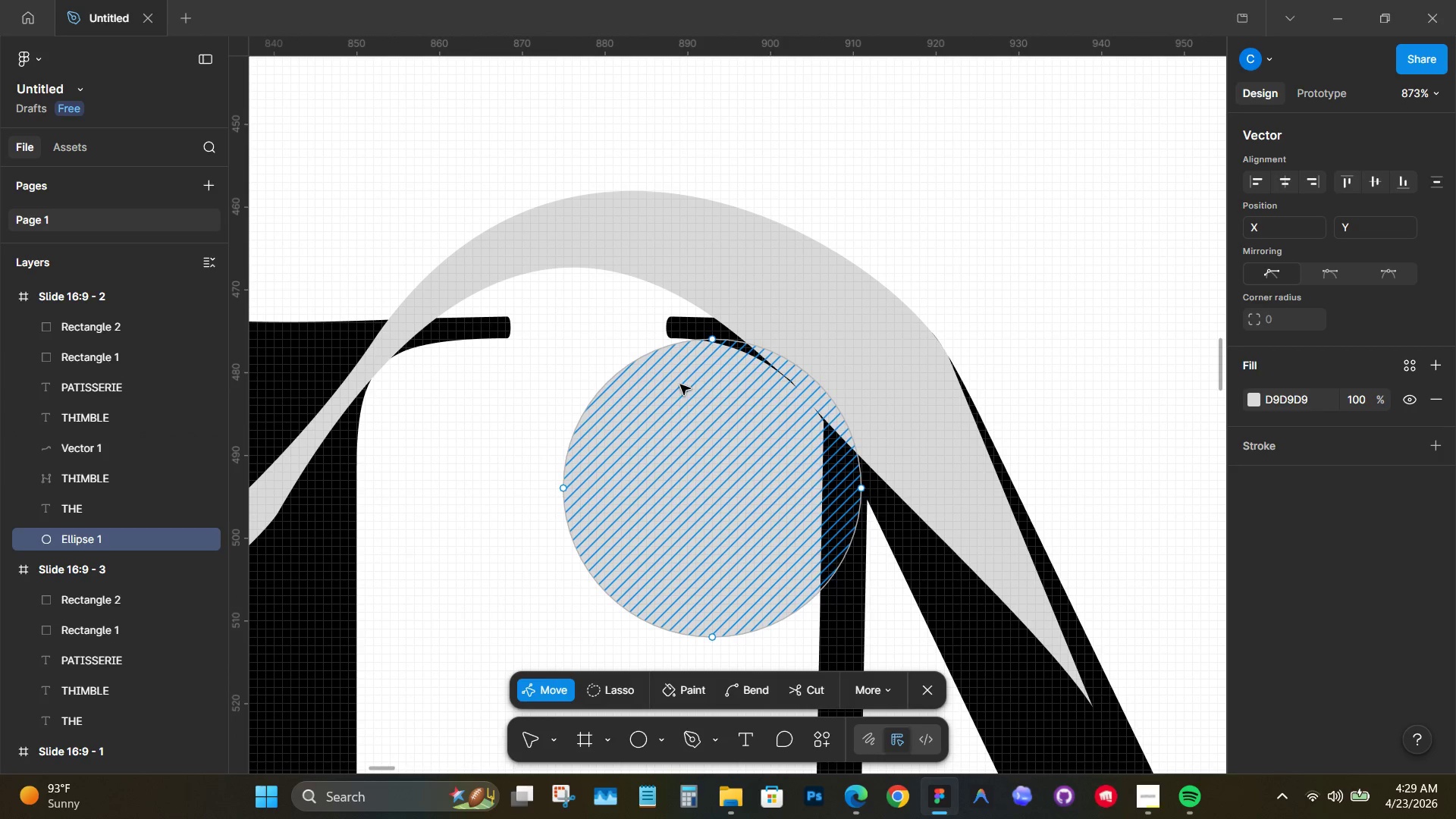 
key(Backspace)
 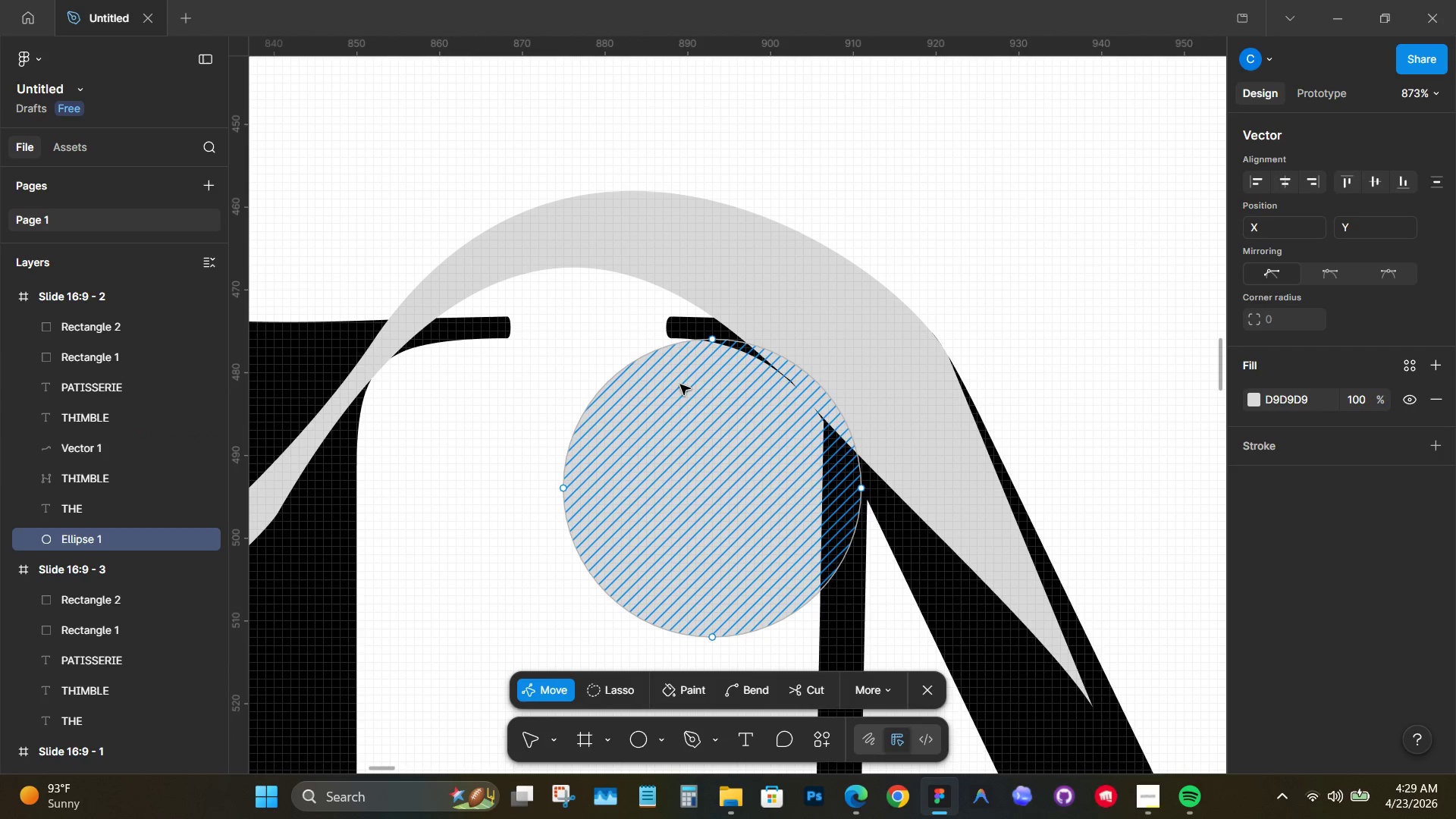 
key(Backspace)
 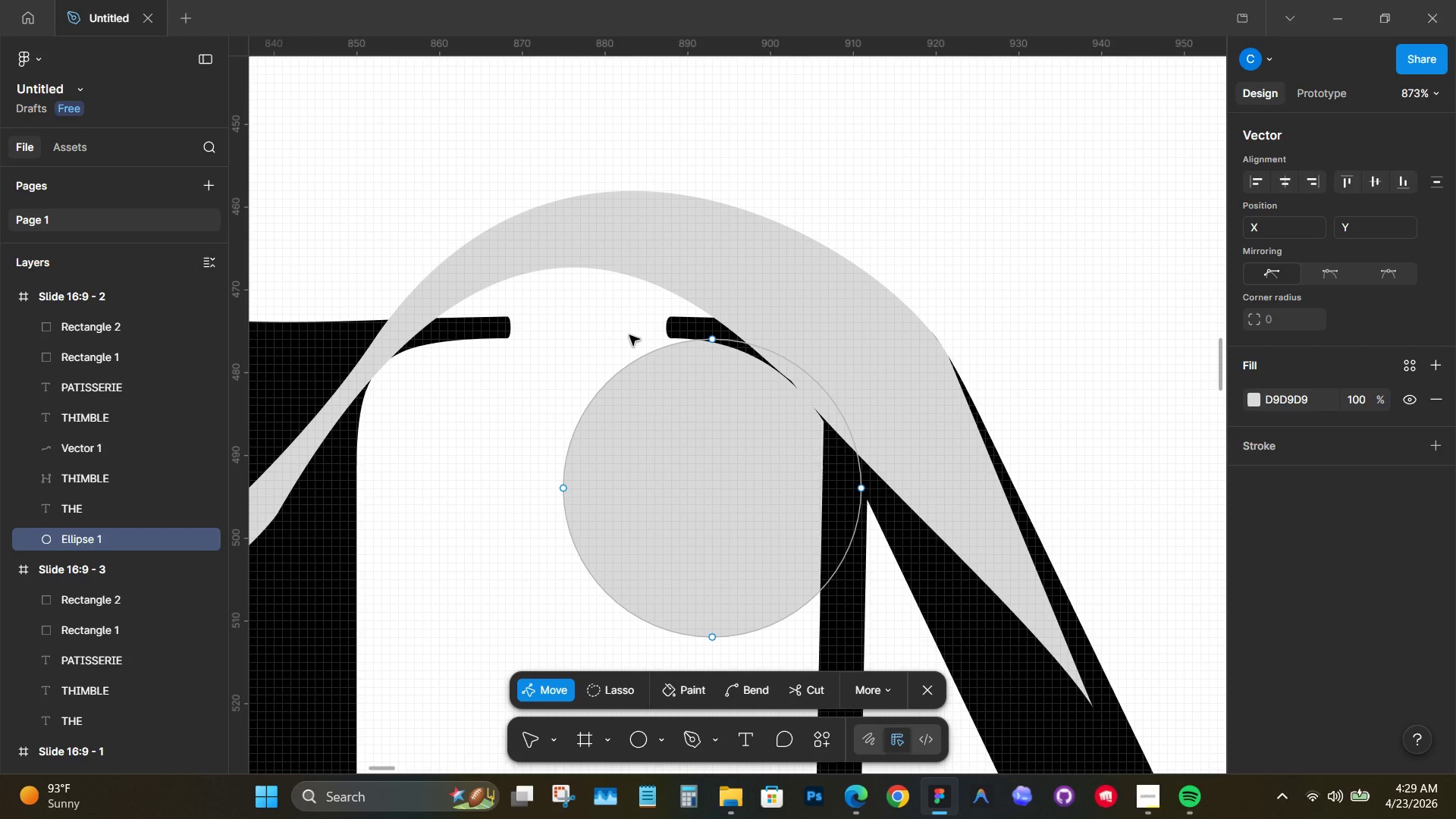 
double_click([623, 332])
 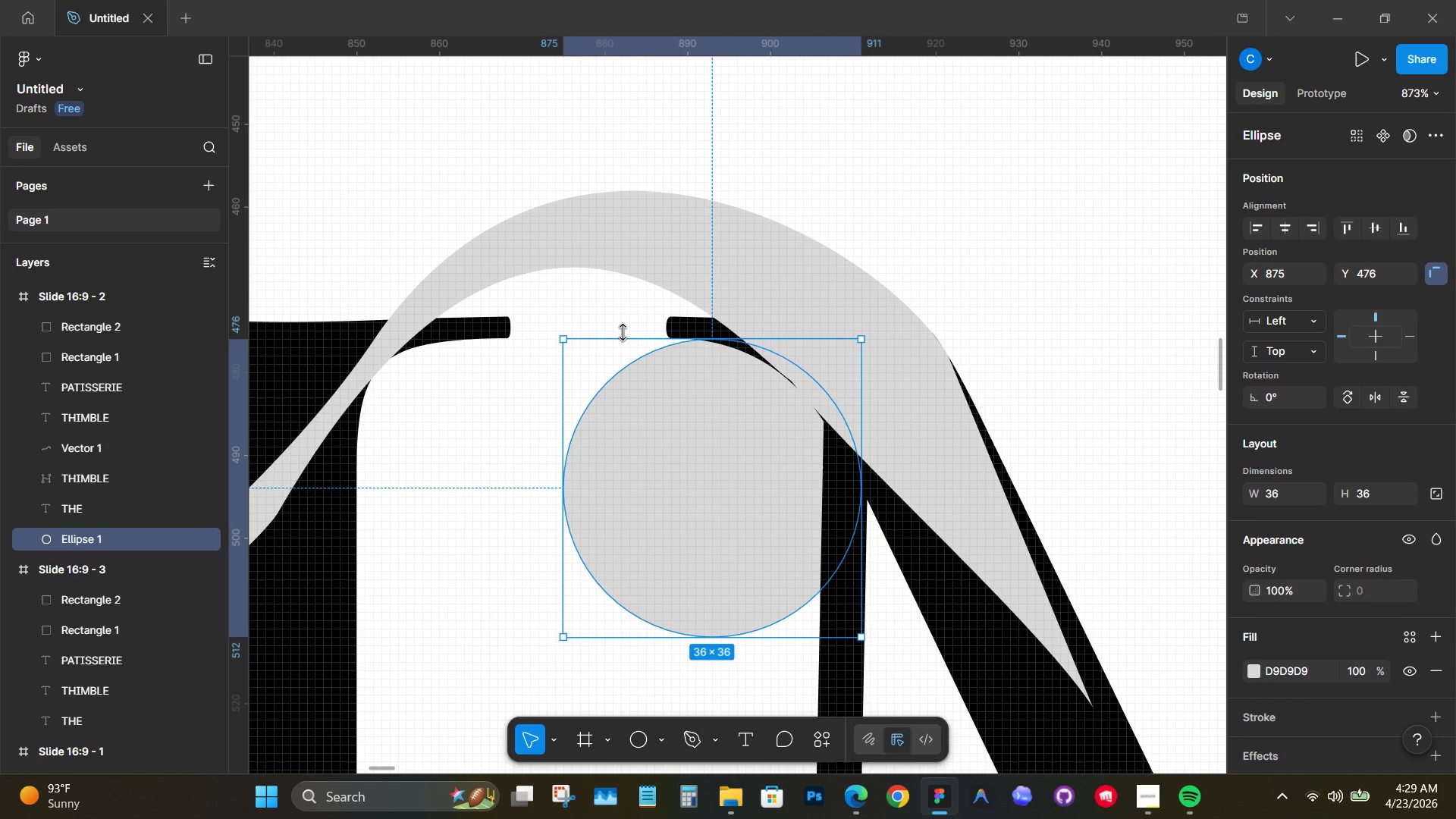 
key(Backspace)
 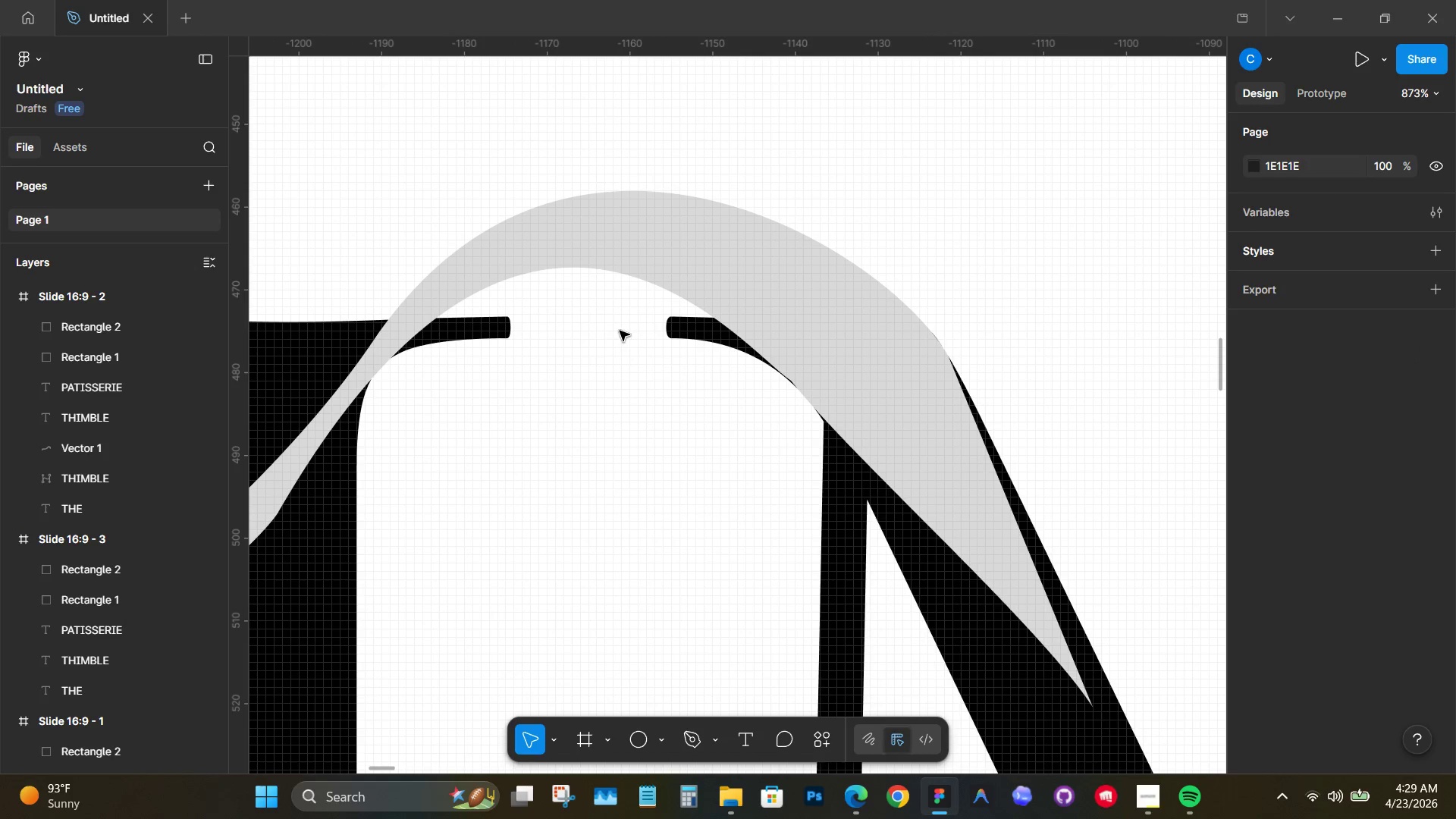 
hold_key(key=ControlLeft, duration=1.56)
left_click([855, 370])
 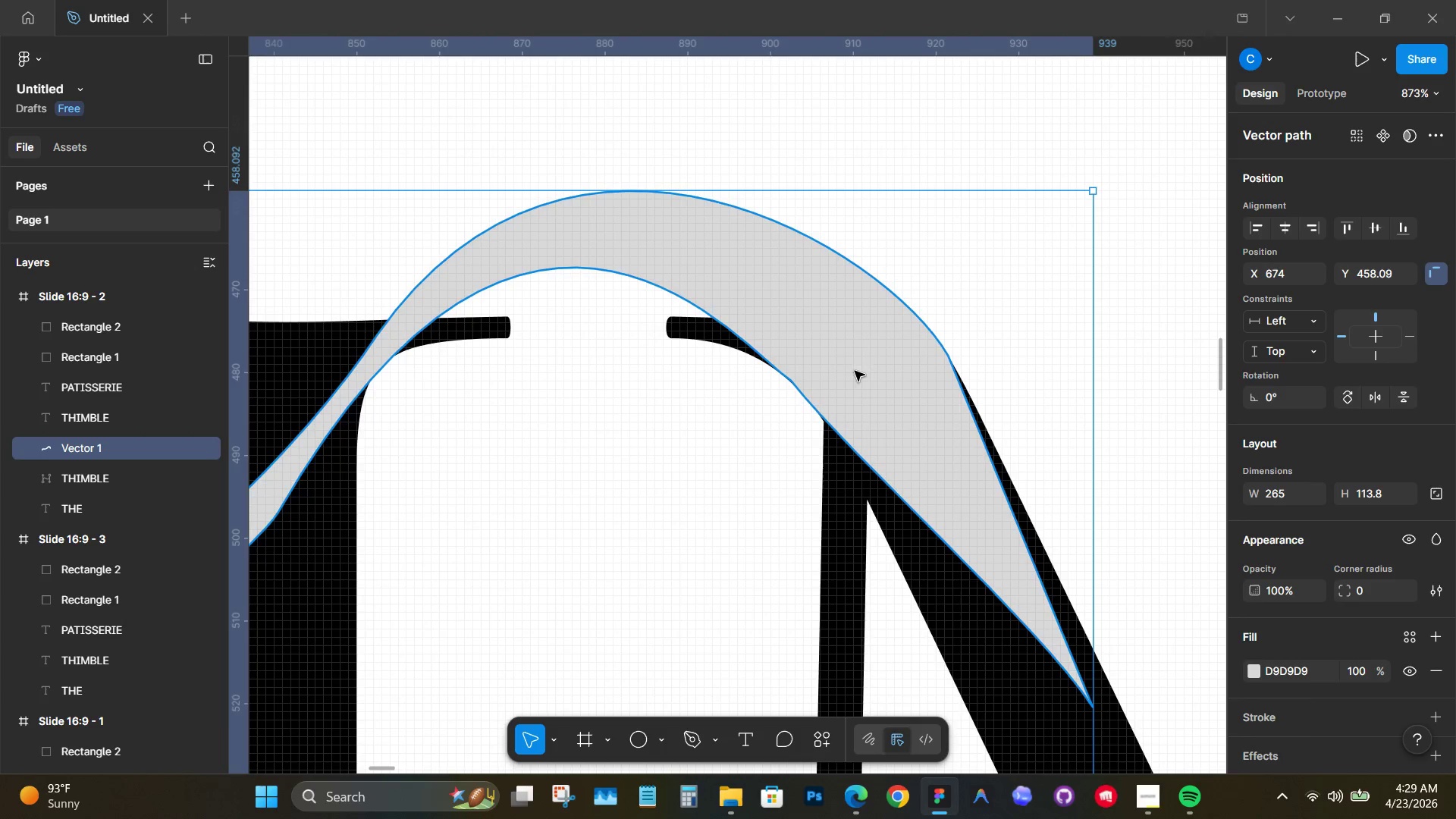 
scroll: coordinate [871, 404], scroll_direction: down, amount: 4.0
 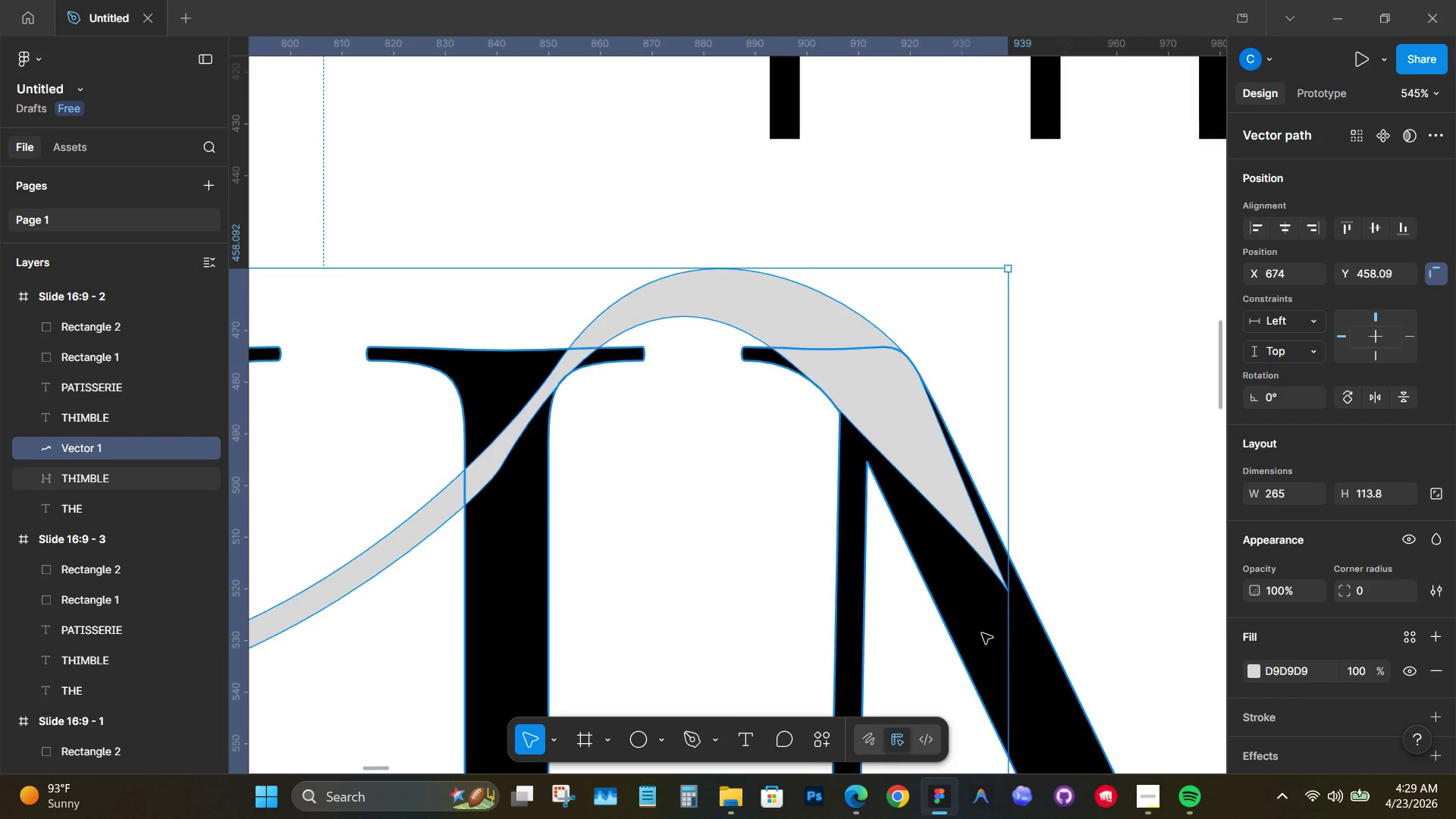 
hold_key(key=ControlLeft, duration=0.73)
 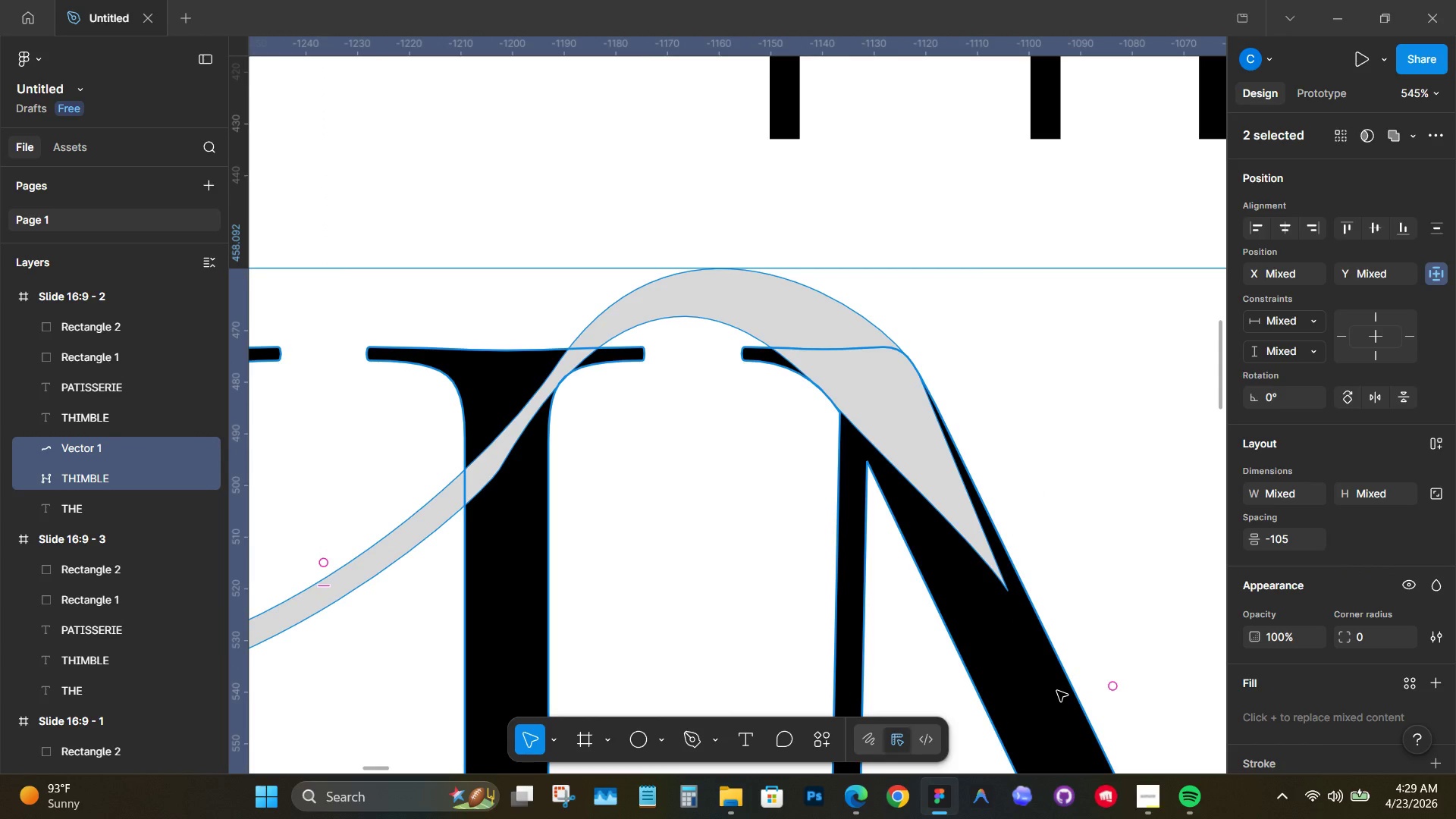 
type(Mm)
 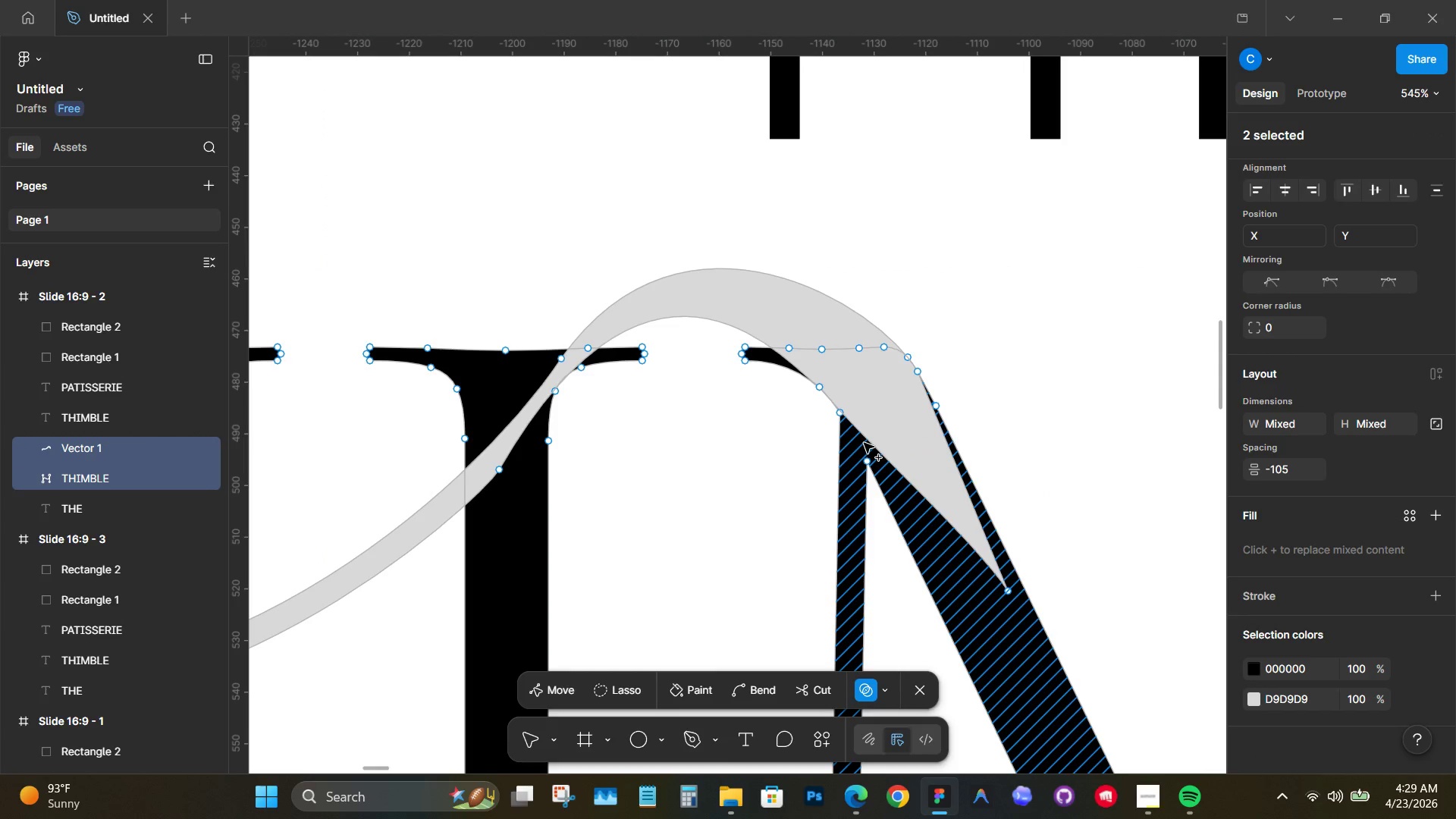 
left_click_drag(start_coordinate=[861, 444], to_coordinate=[821, 322])
 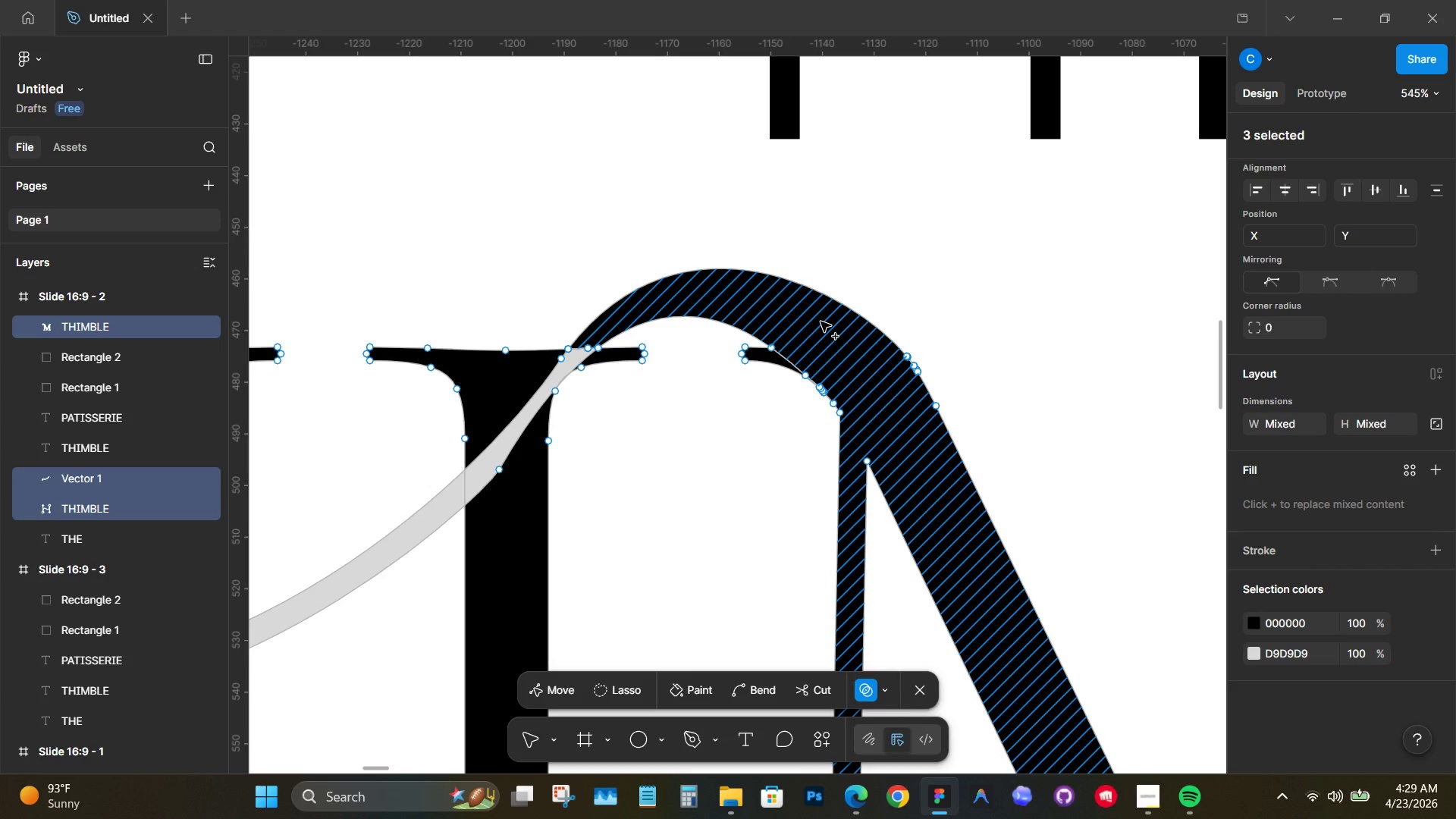 
key(V)
 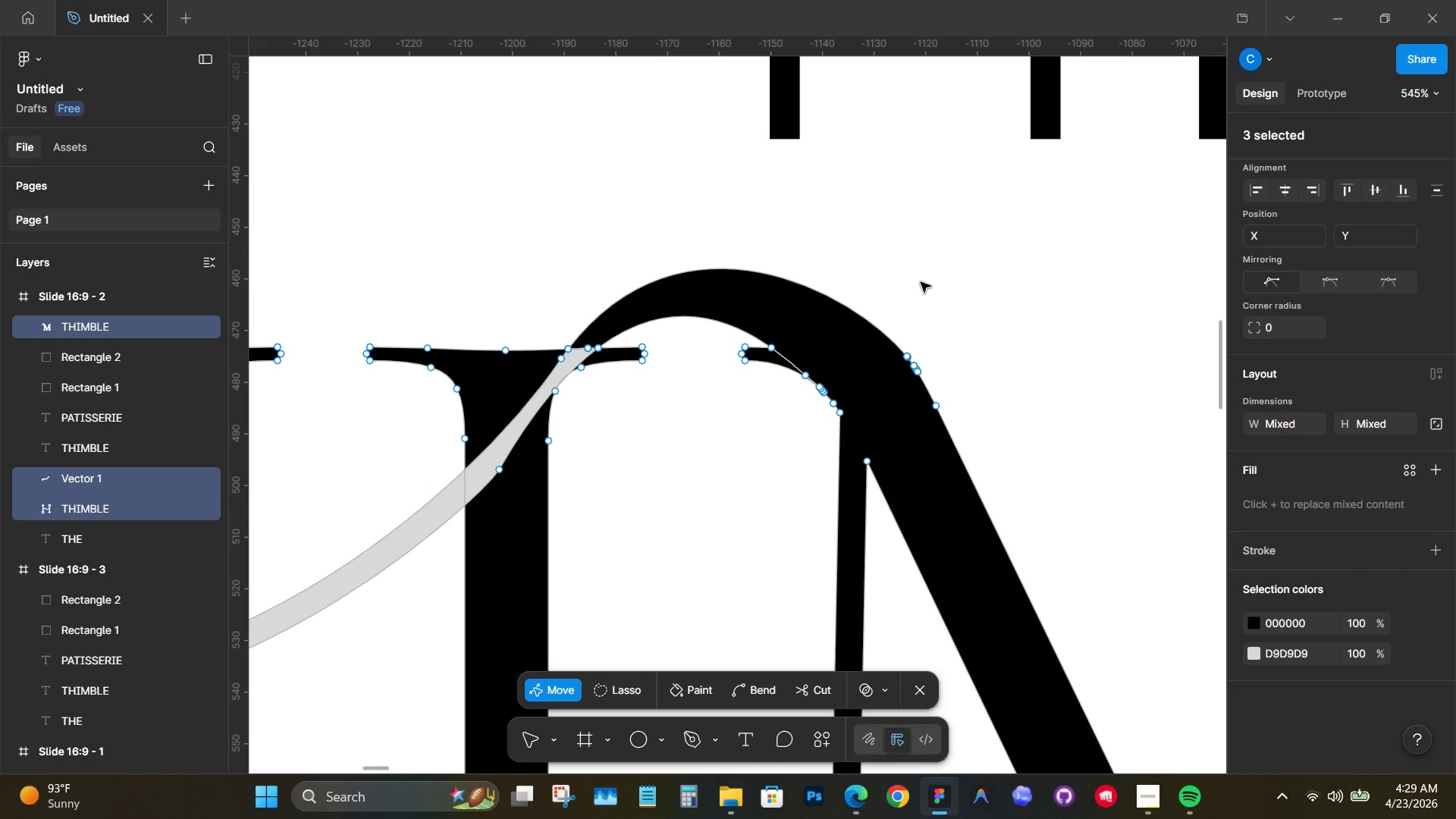 
left_click([921, 281])
 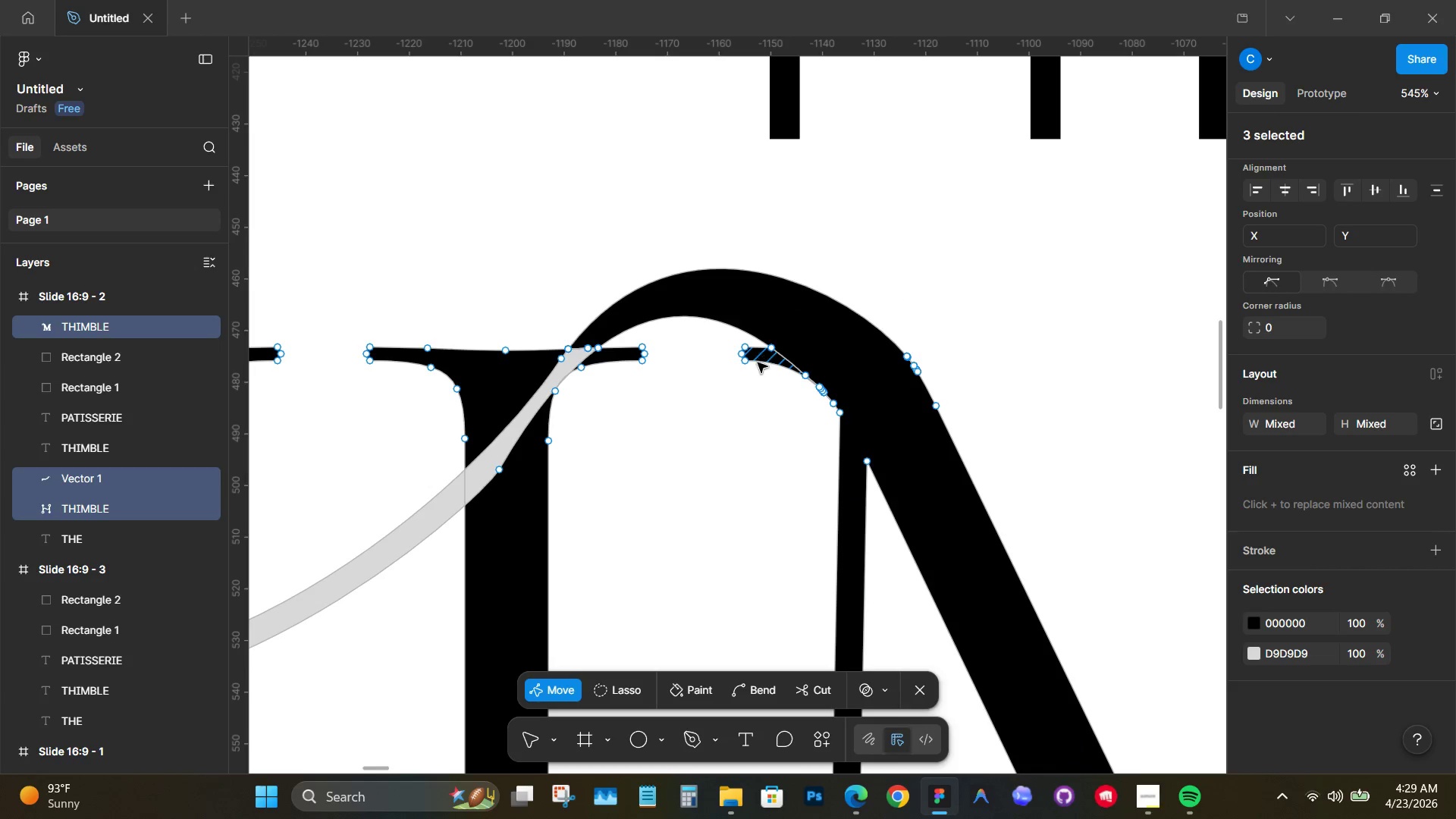 
double_click([742, 406])
 